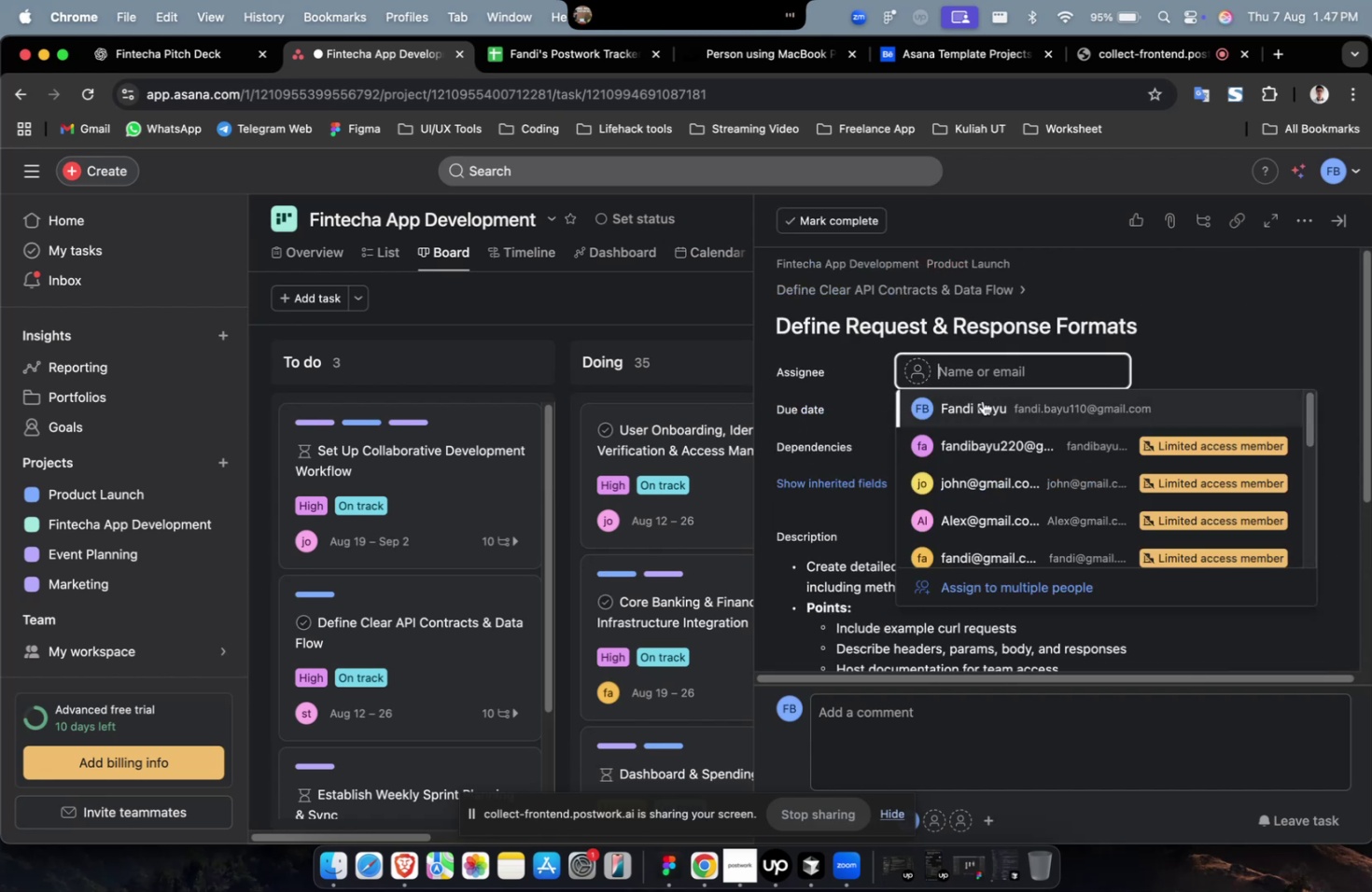 
wait(8.22)
 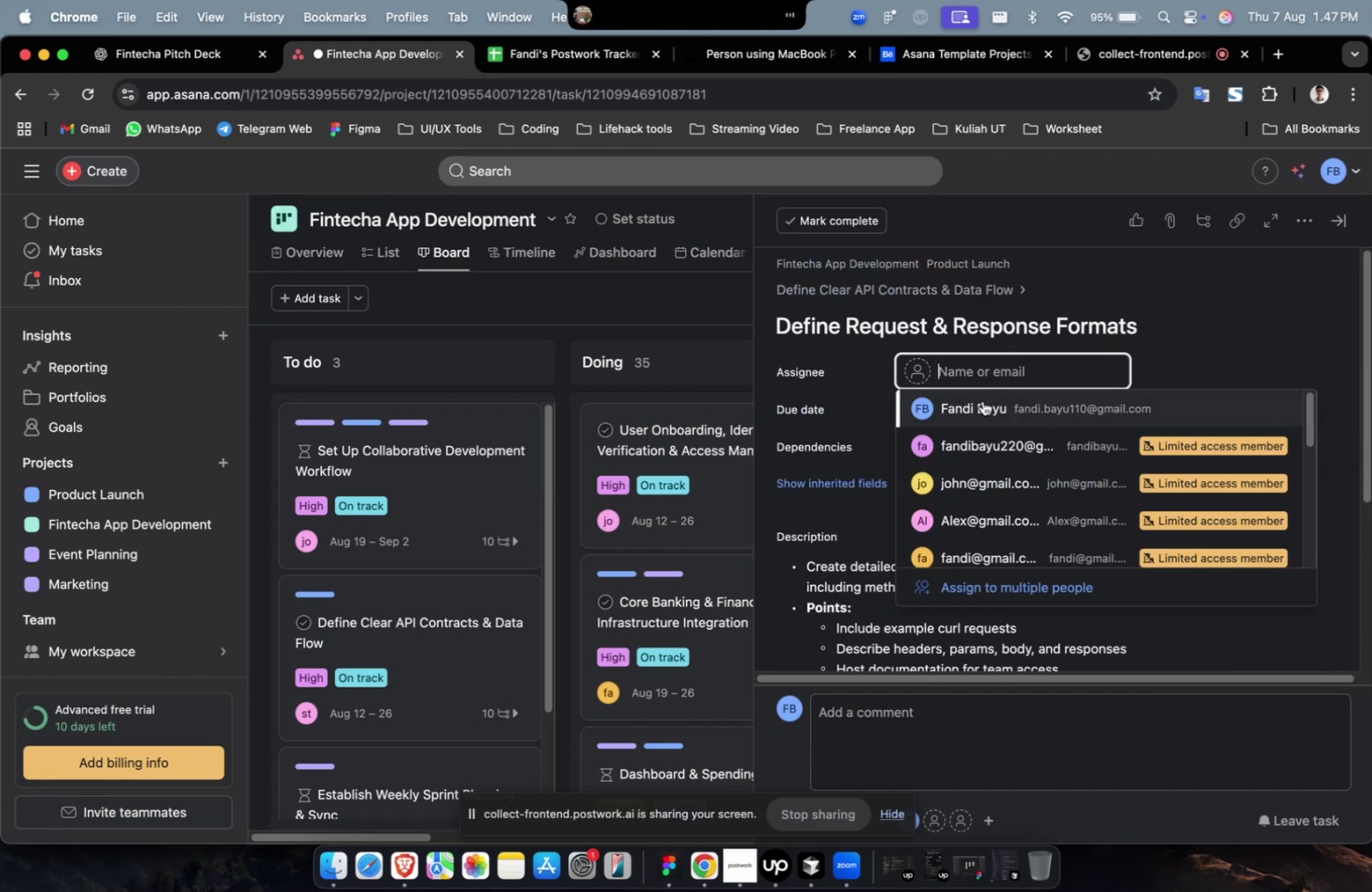 
scroll: coordinate [973, 435], scroll_direction: down, amount: 8.0
 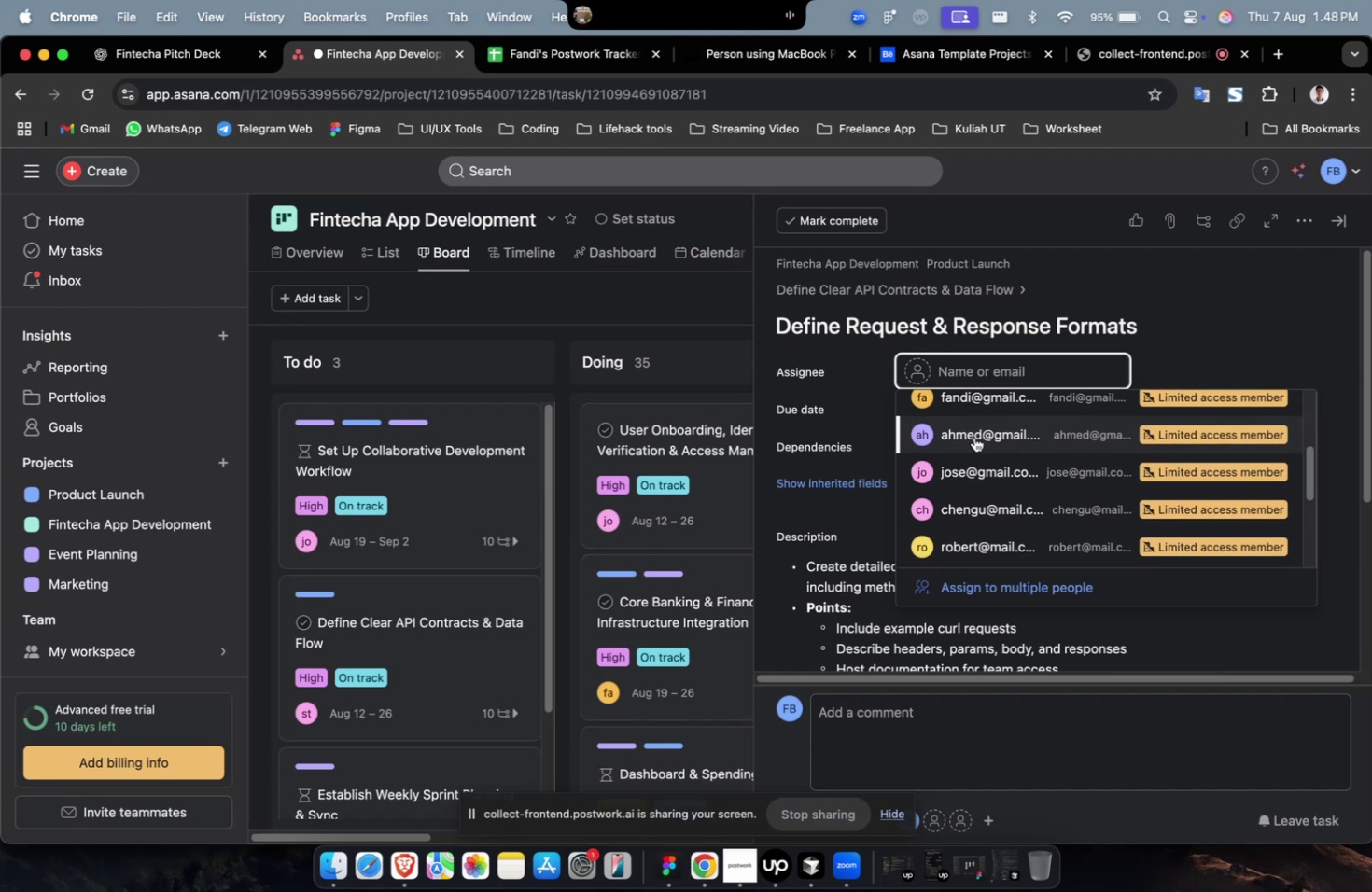 
wait(7.03)
 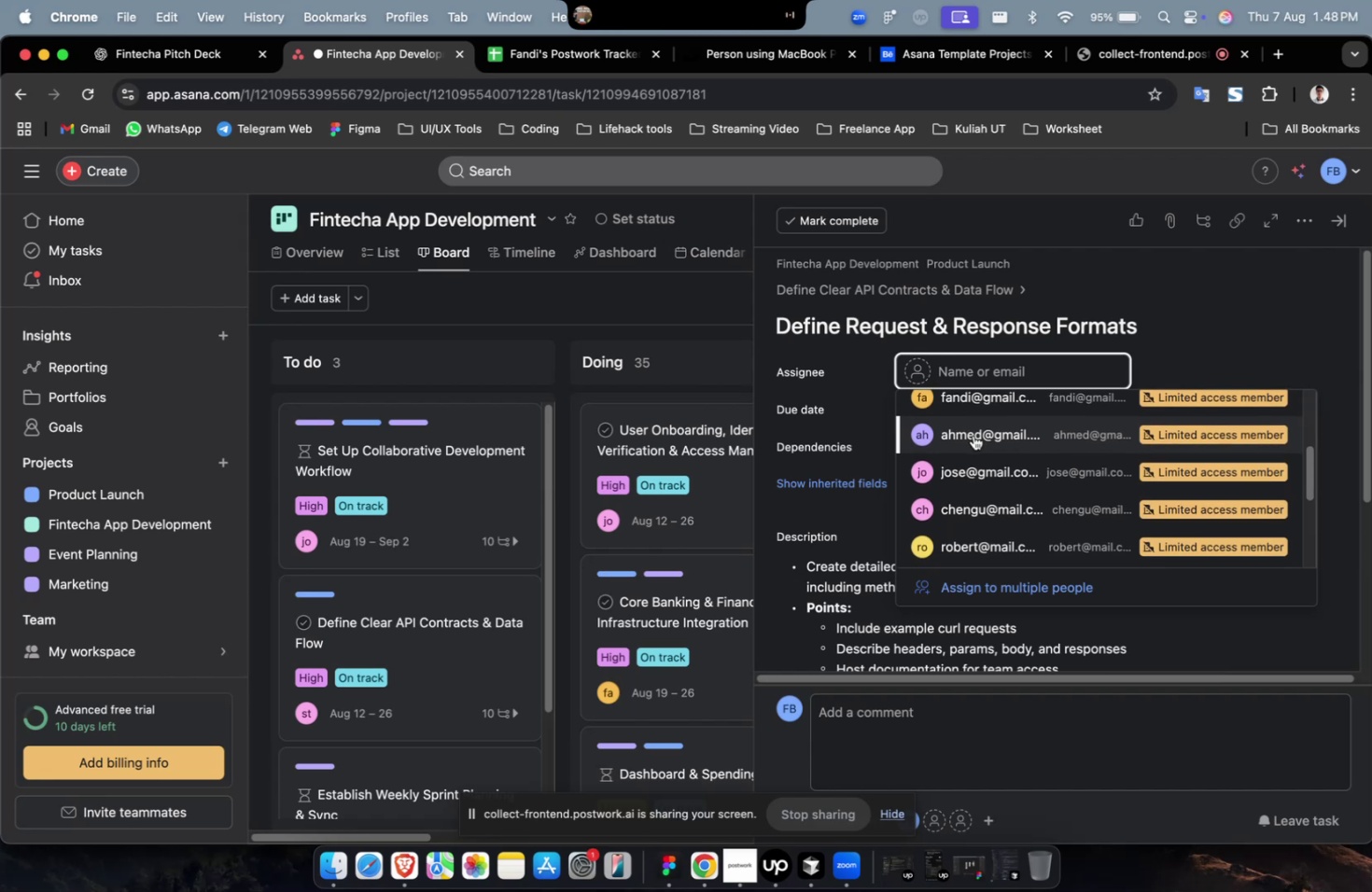 
scroll: coordinate [973, 437], scroll_direction: down, amount: 2.0
 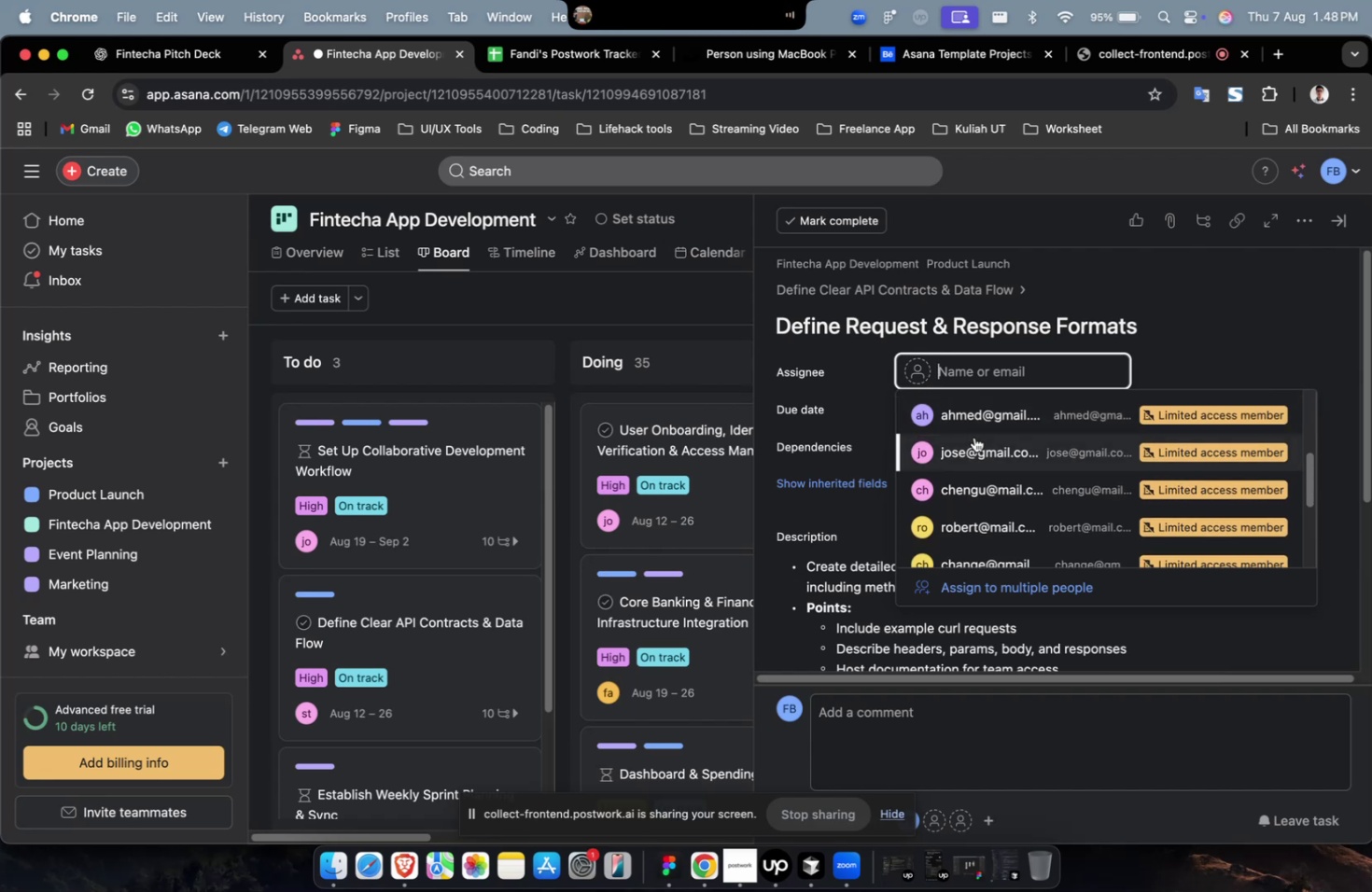 
scroll: coordinate [973, 437], scroll_direction: up, amount: 2.0
 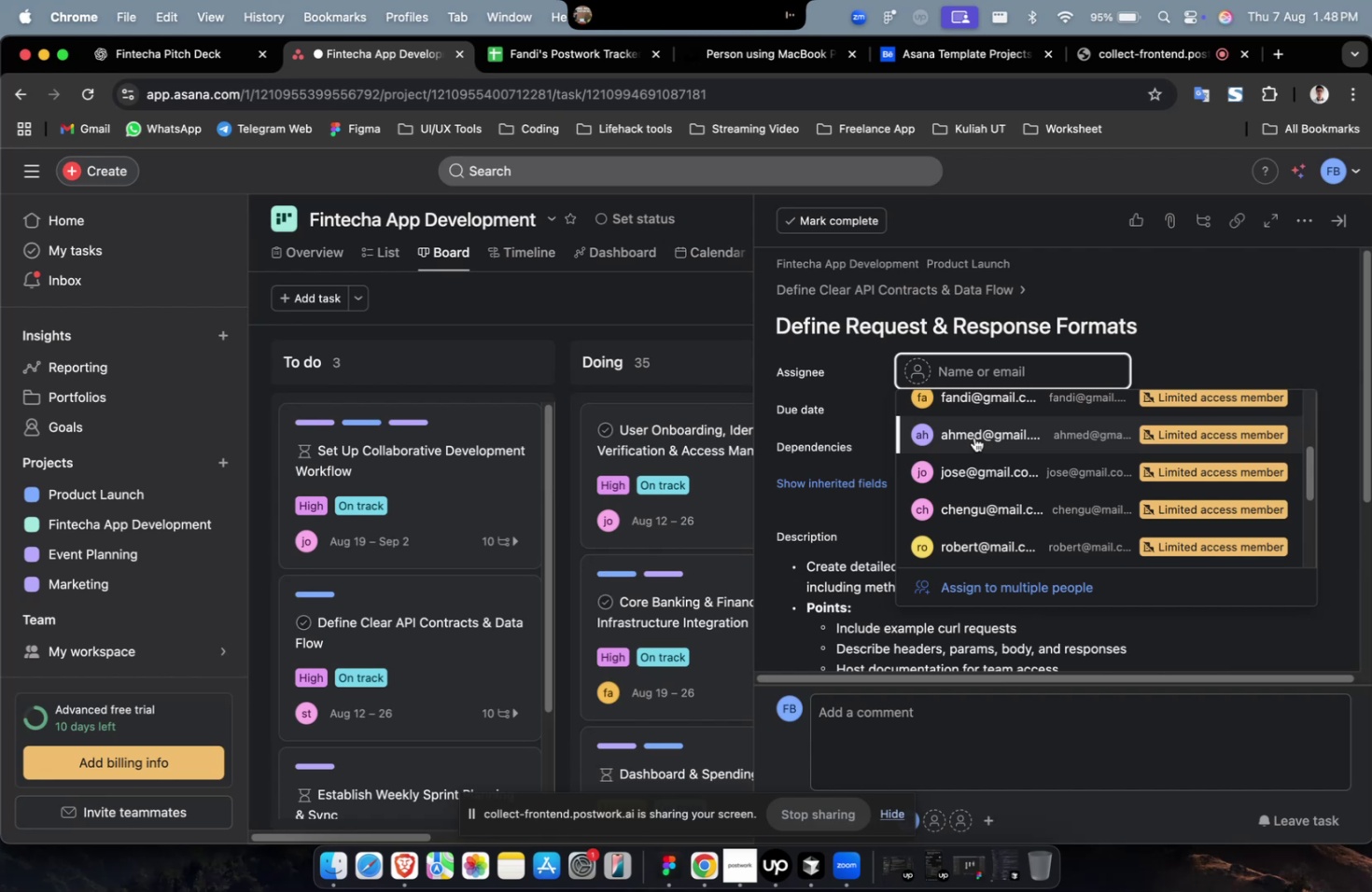 
wait(18.05)
 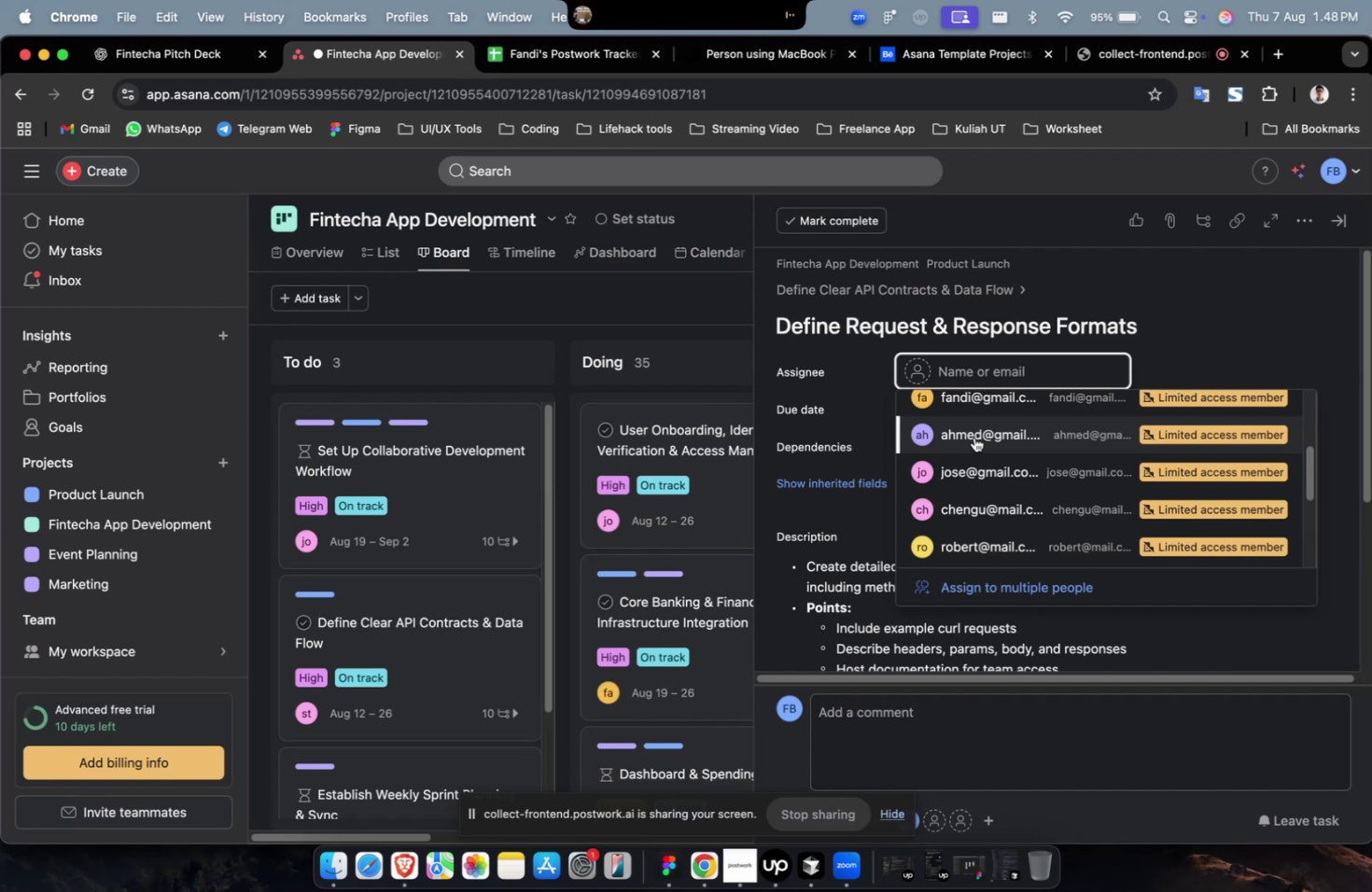 
scroll: coordinate [932, 366], scroll_direction: down, amount: 14.0
 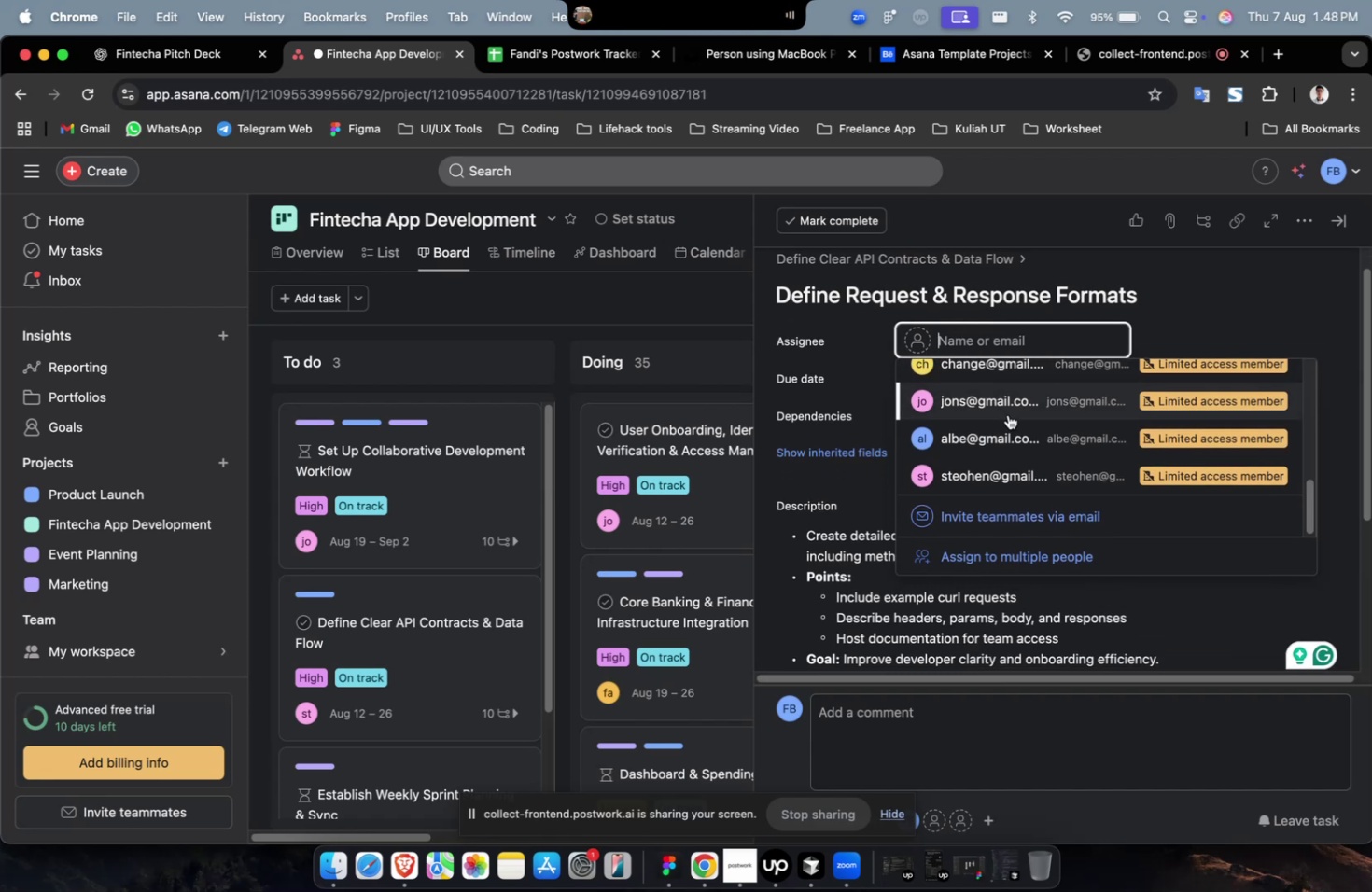 
left_click([1007, 414])
 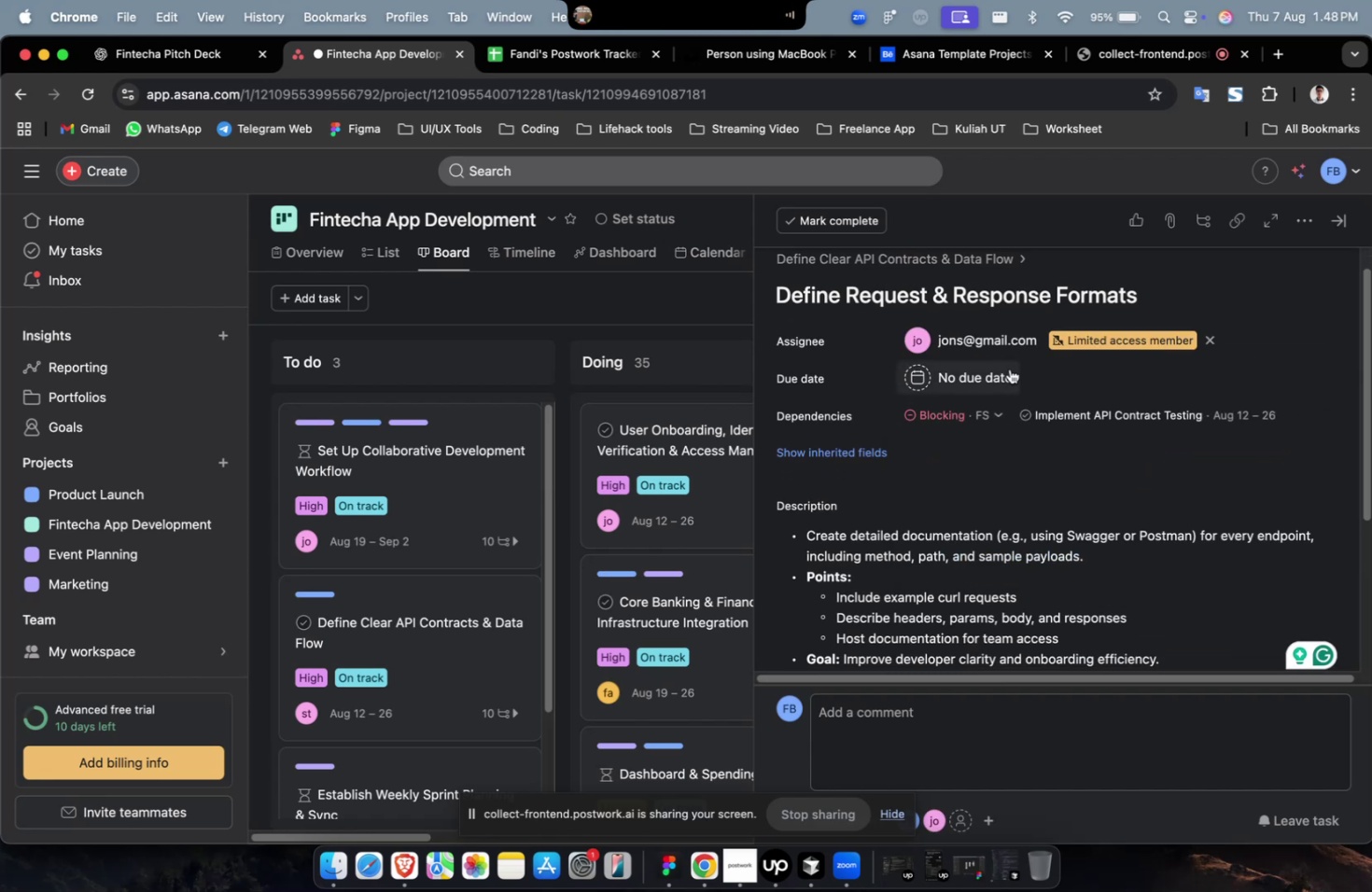 
double_click([1009, 369])
 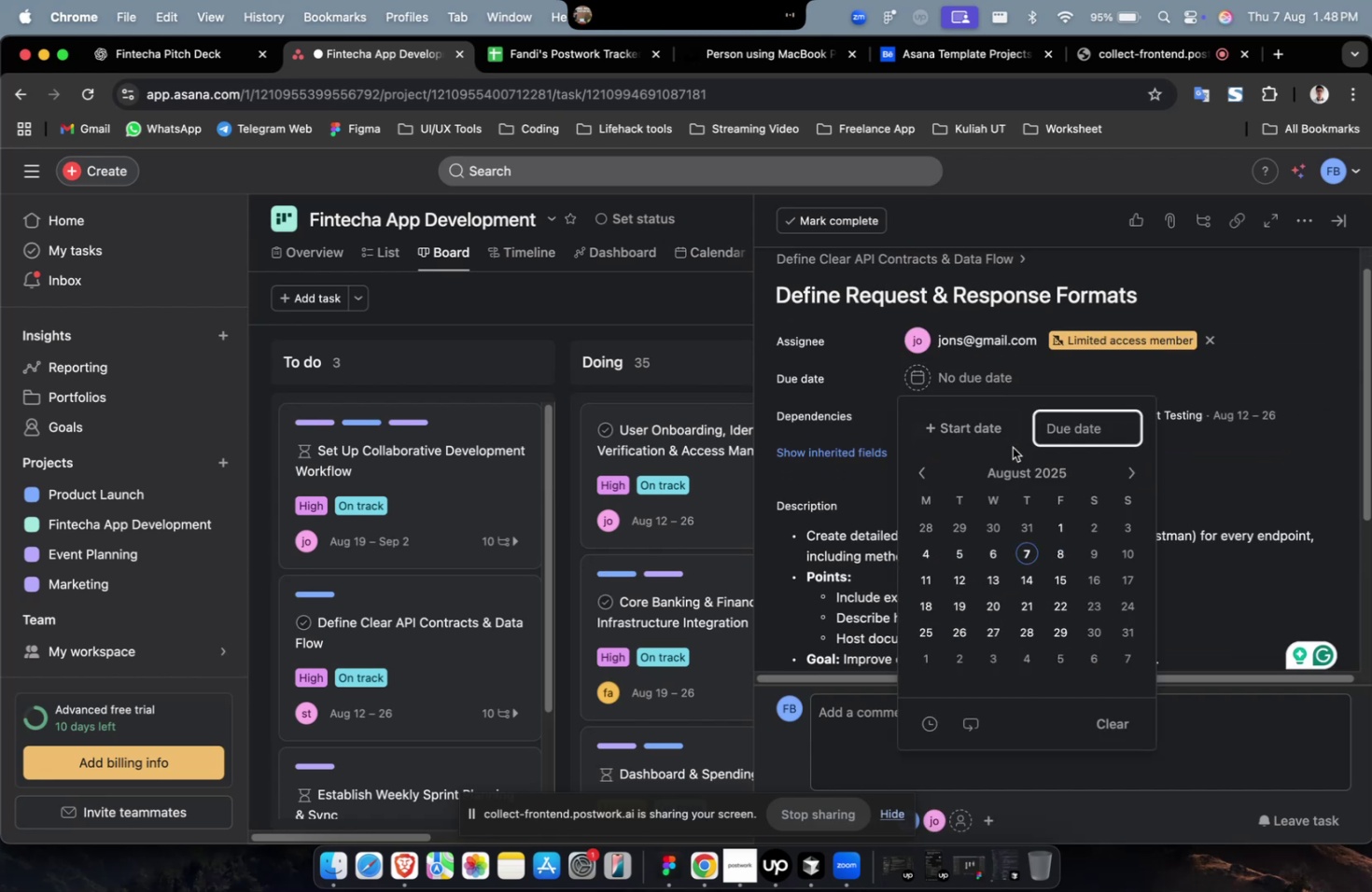 
left_click([990, 436])
 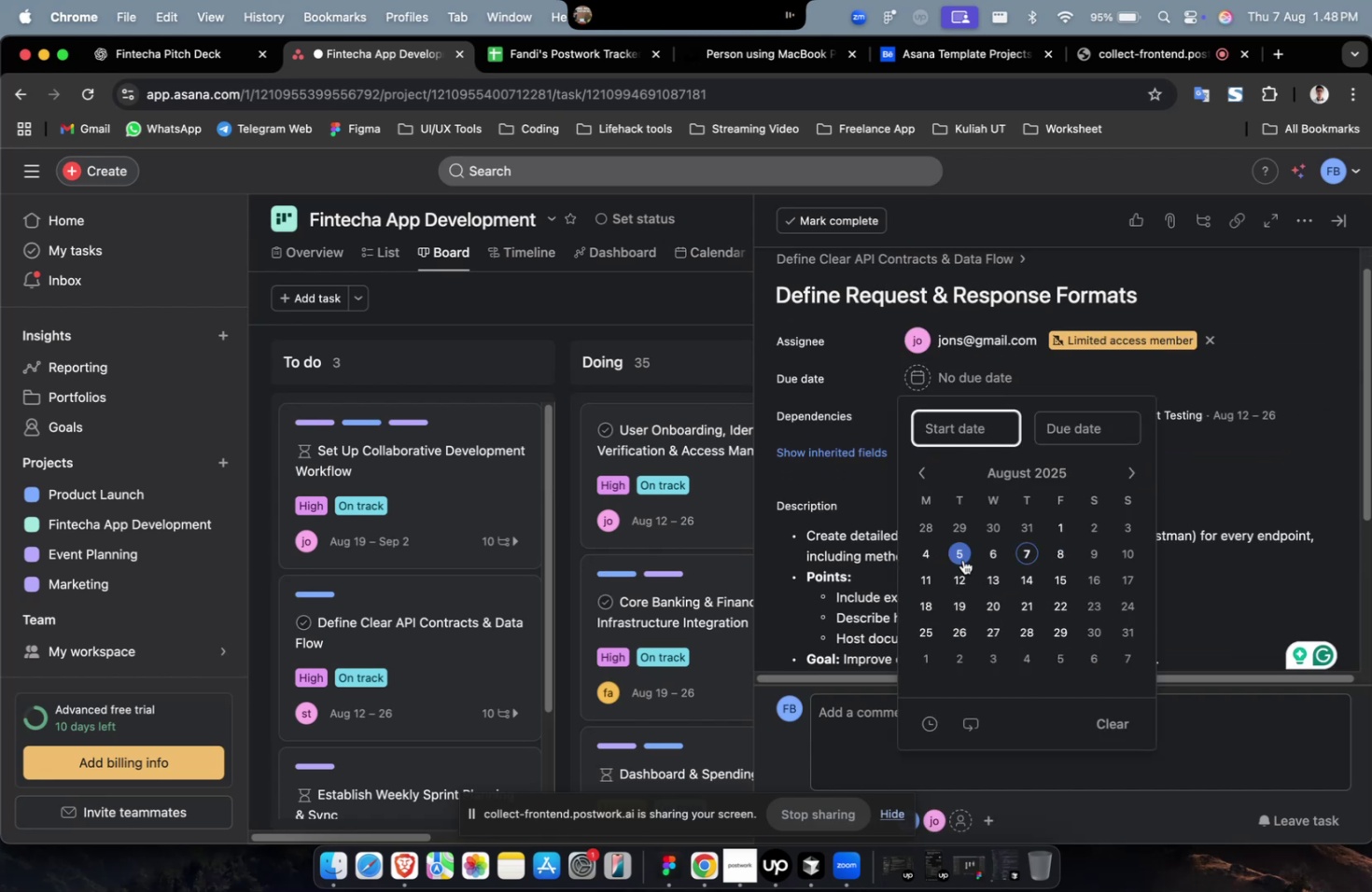 
double_click([962, 559])
 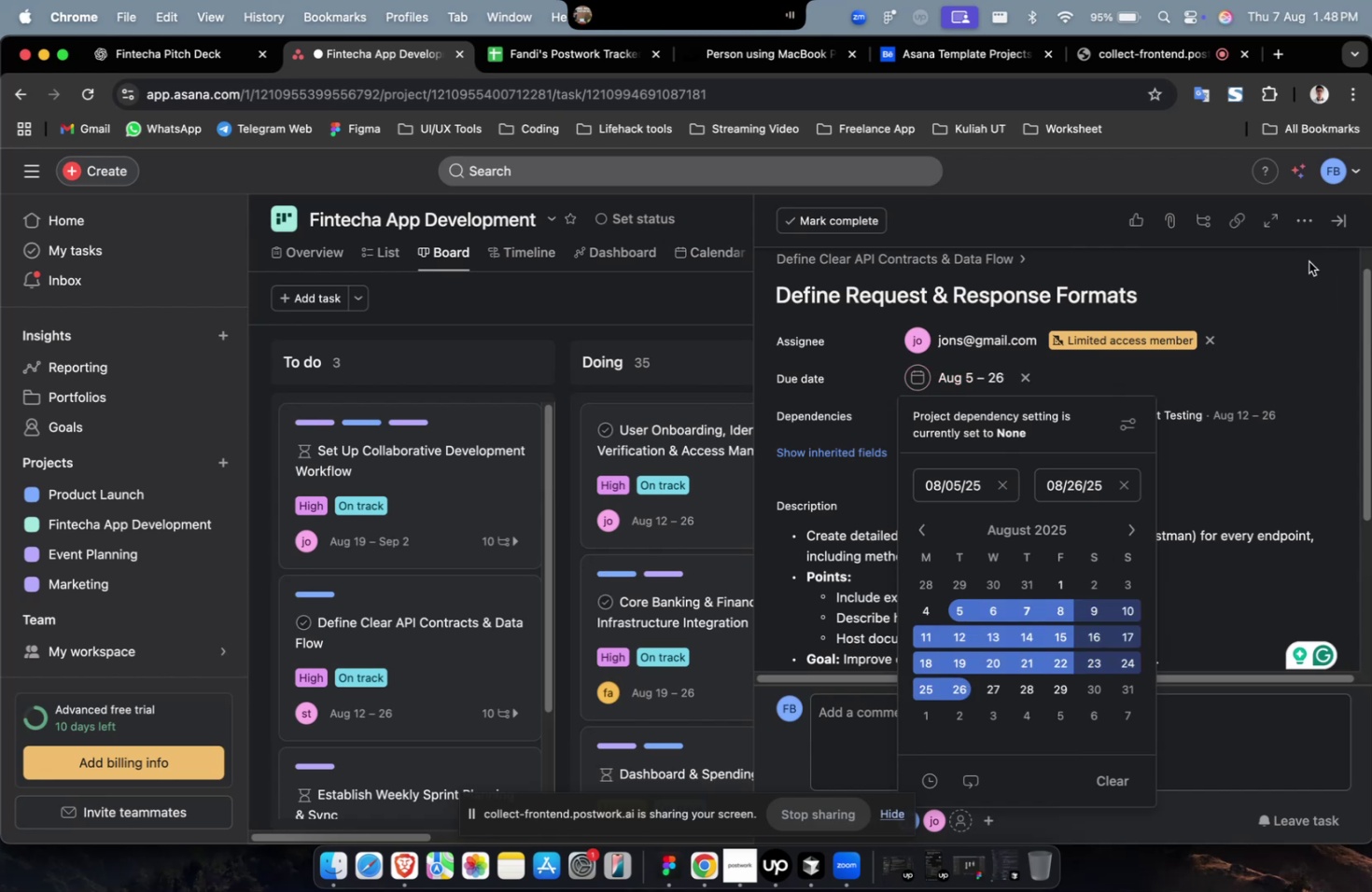 
left_click([1311, 401])
 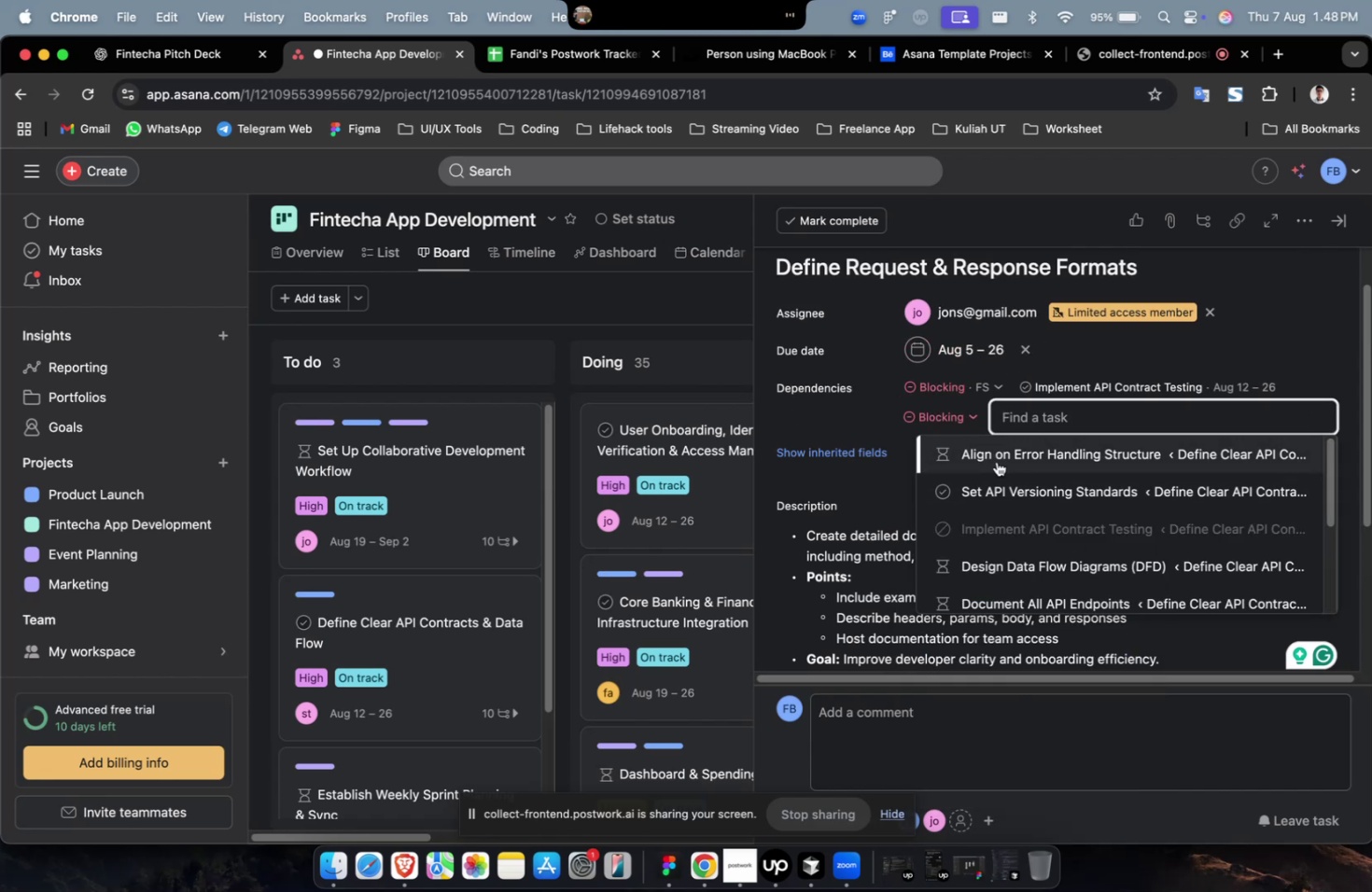 
left_click([995, 468])
 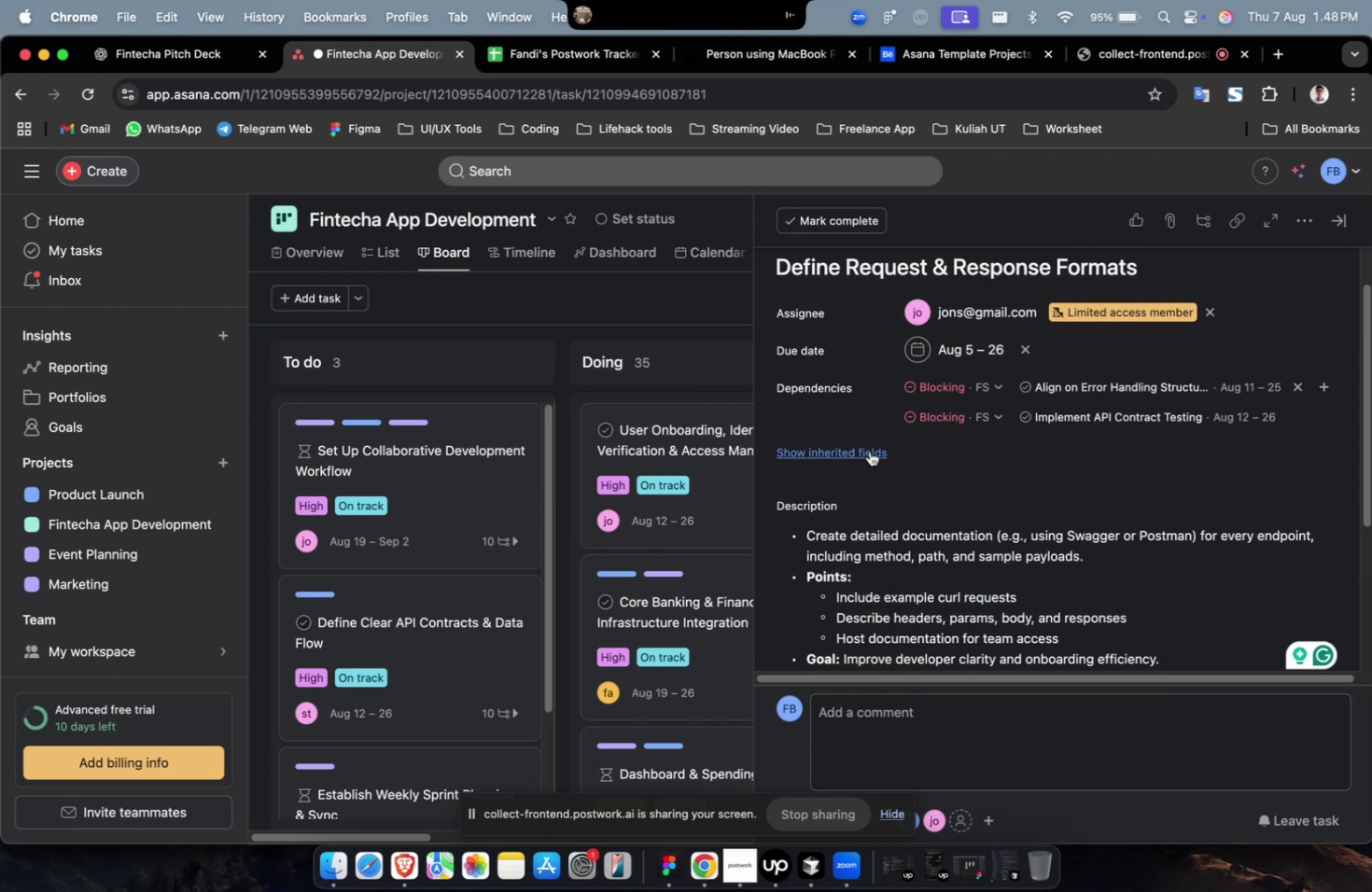 
double_click([868, 451])
 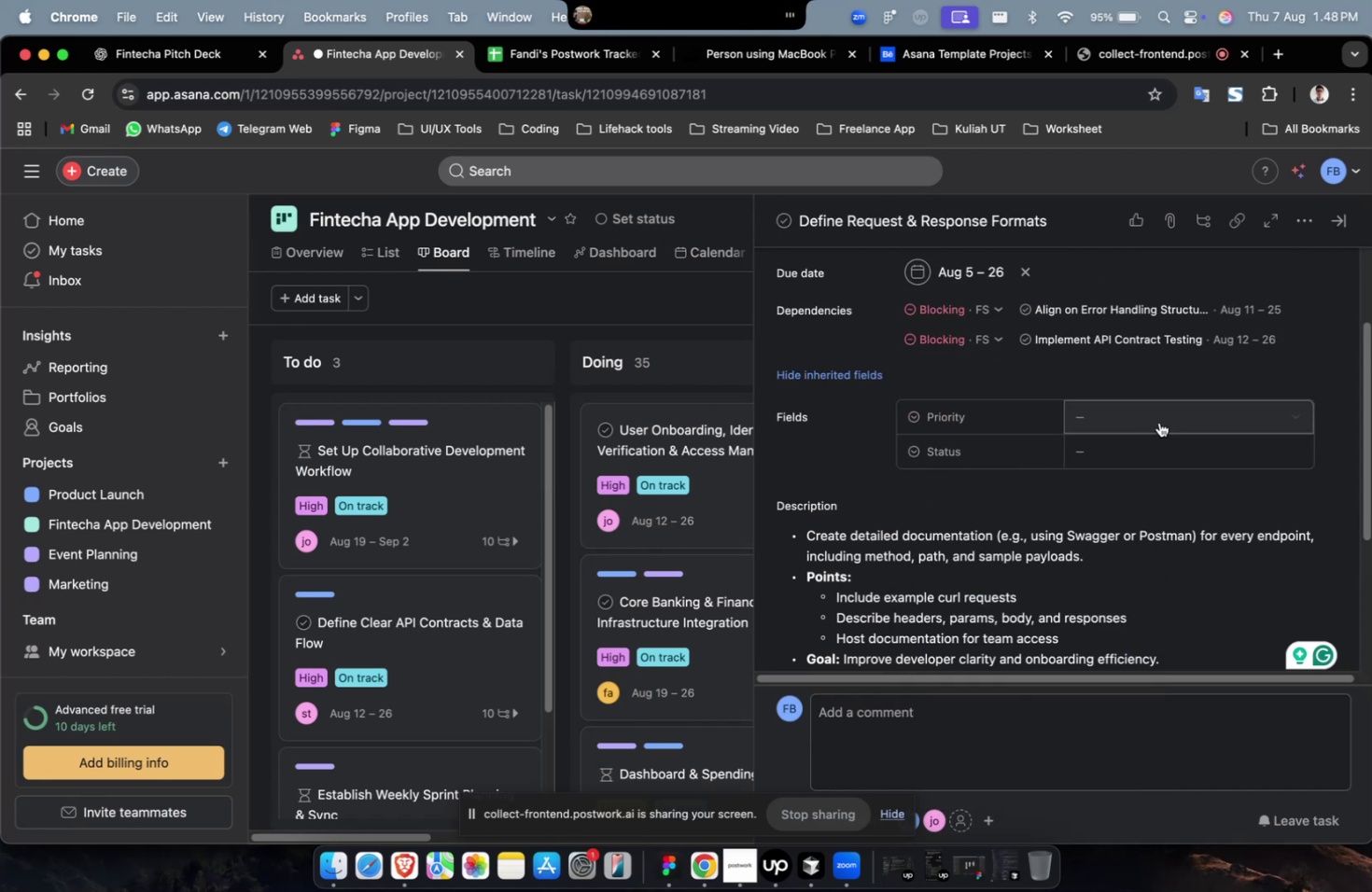 
triple_click([1158, 422])
 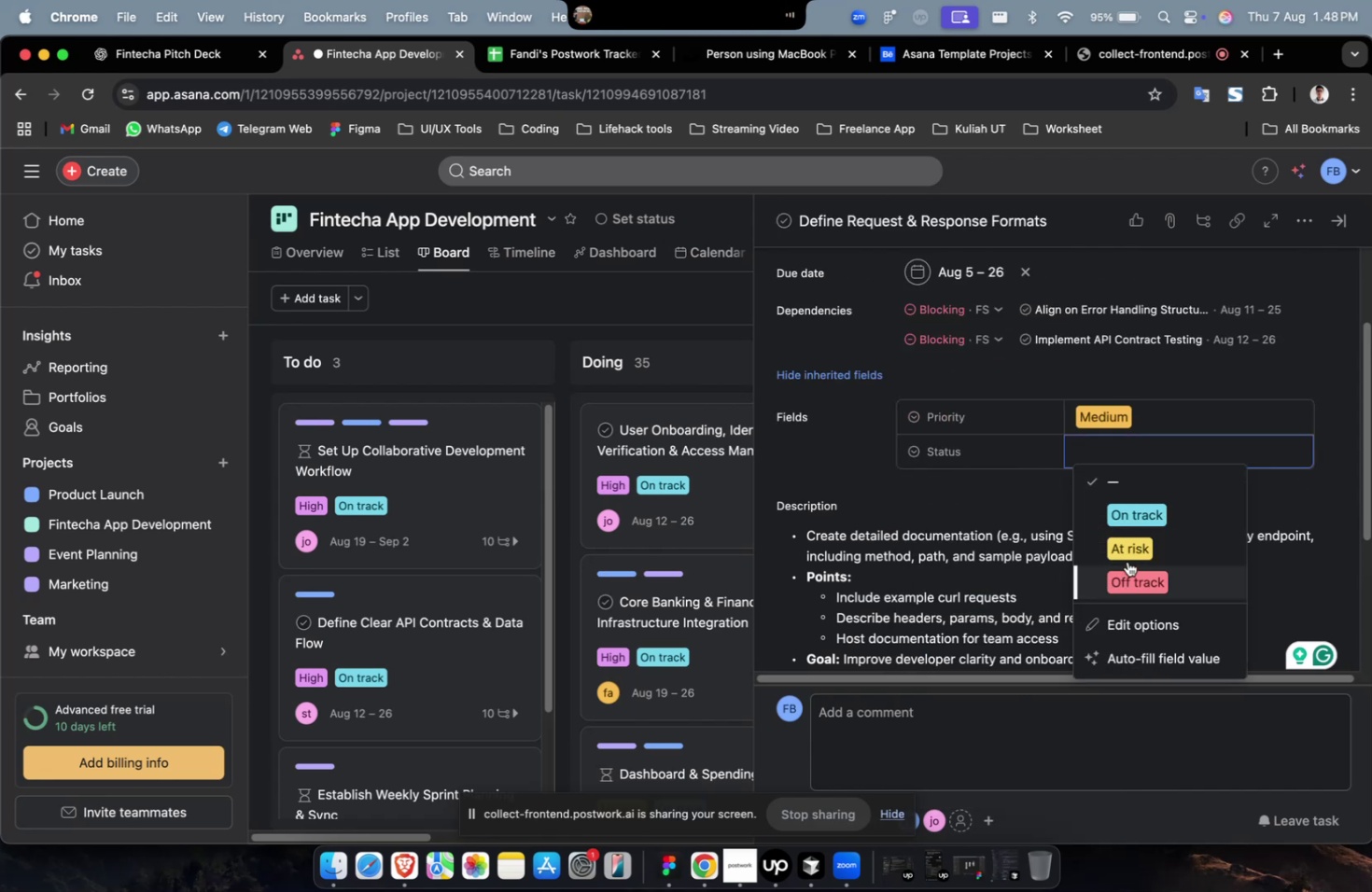 
left_click([1141, 507])
 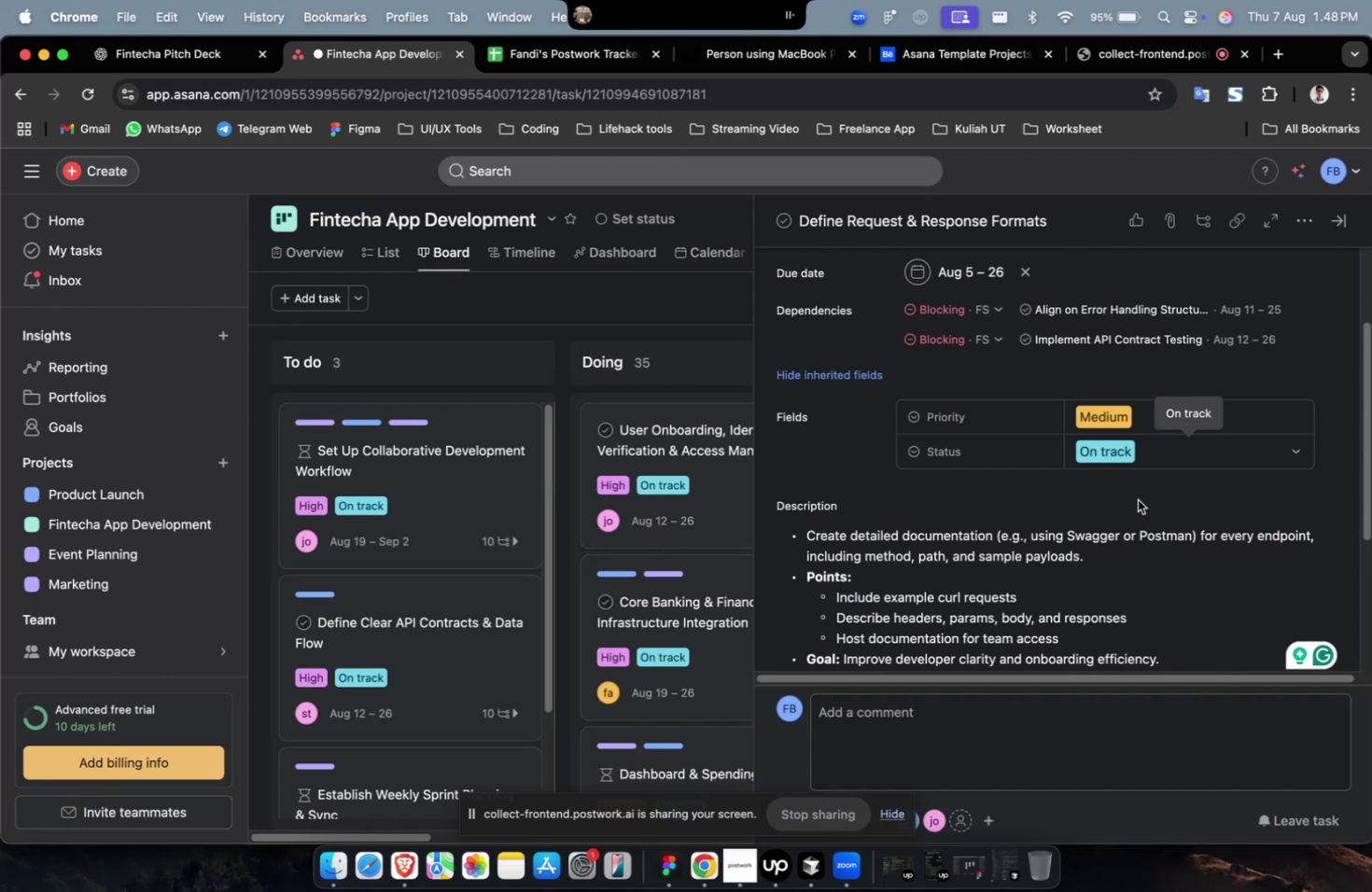 
scroll: coordinate [1087, 479], scroll_direction: down, amount: 27.0
 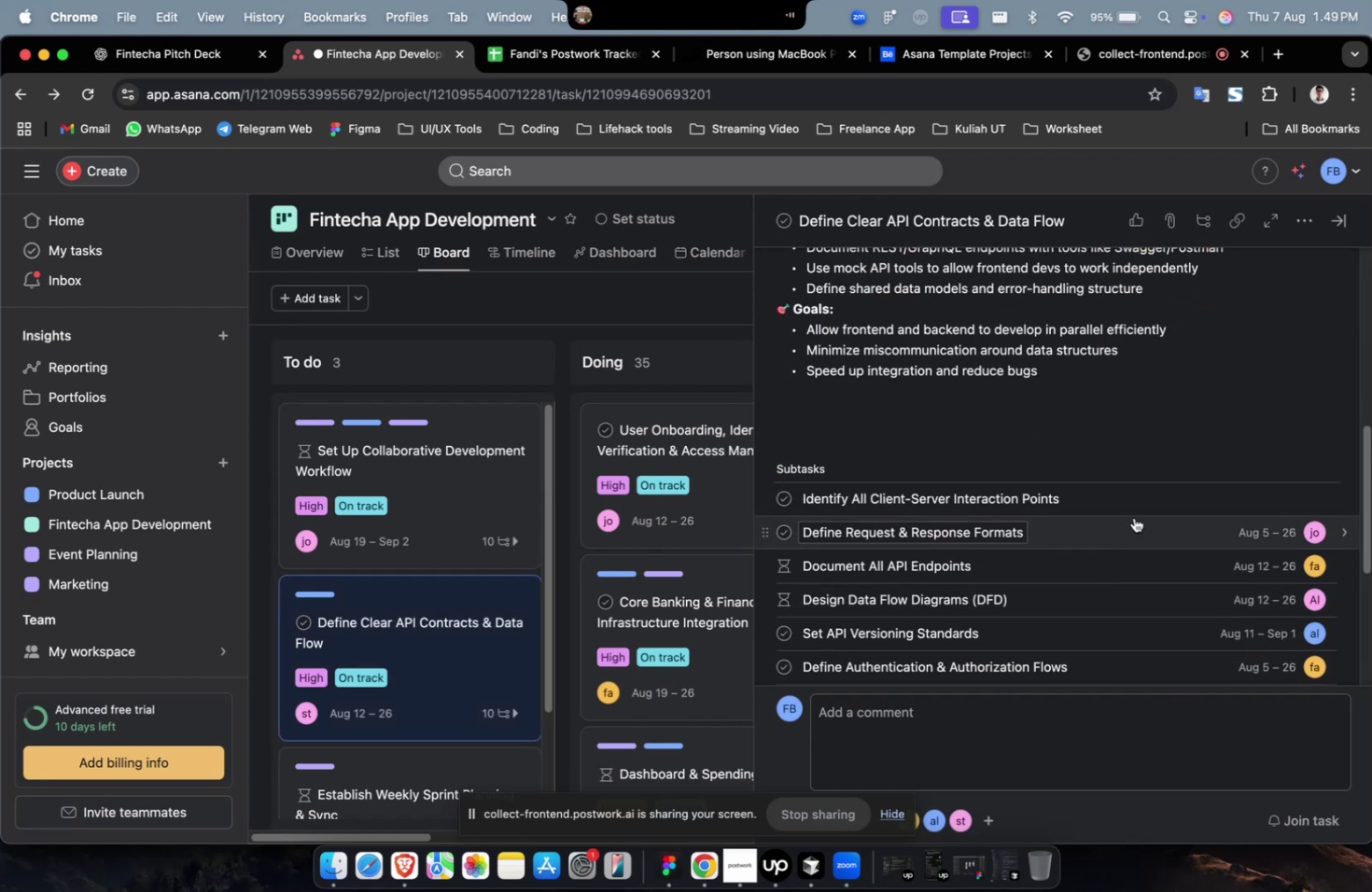 
left_click([1139, 505])
 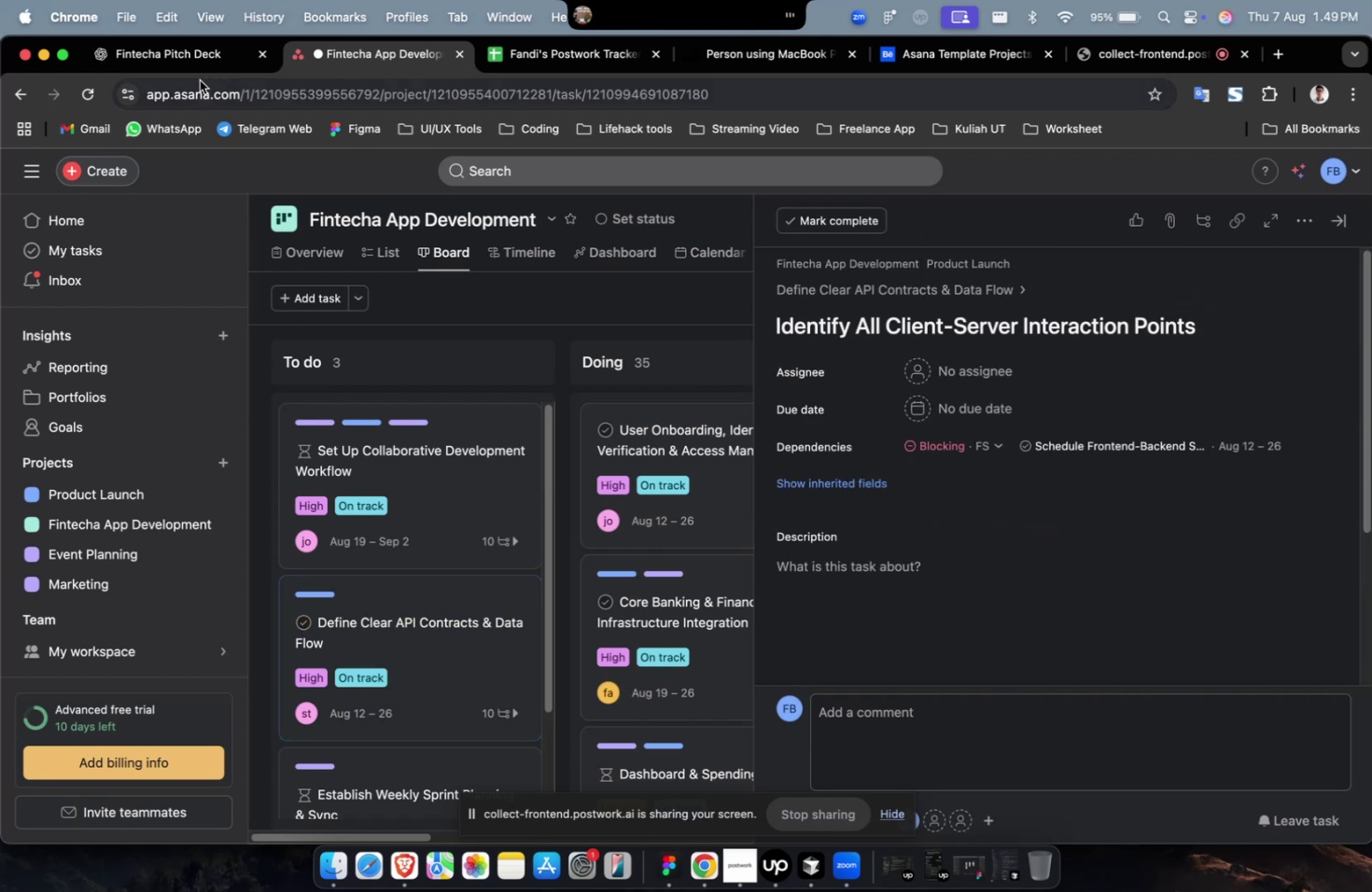 
left_click([192, 72])
 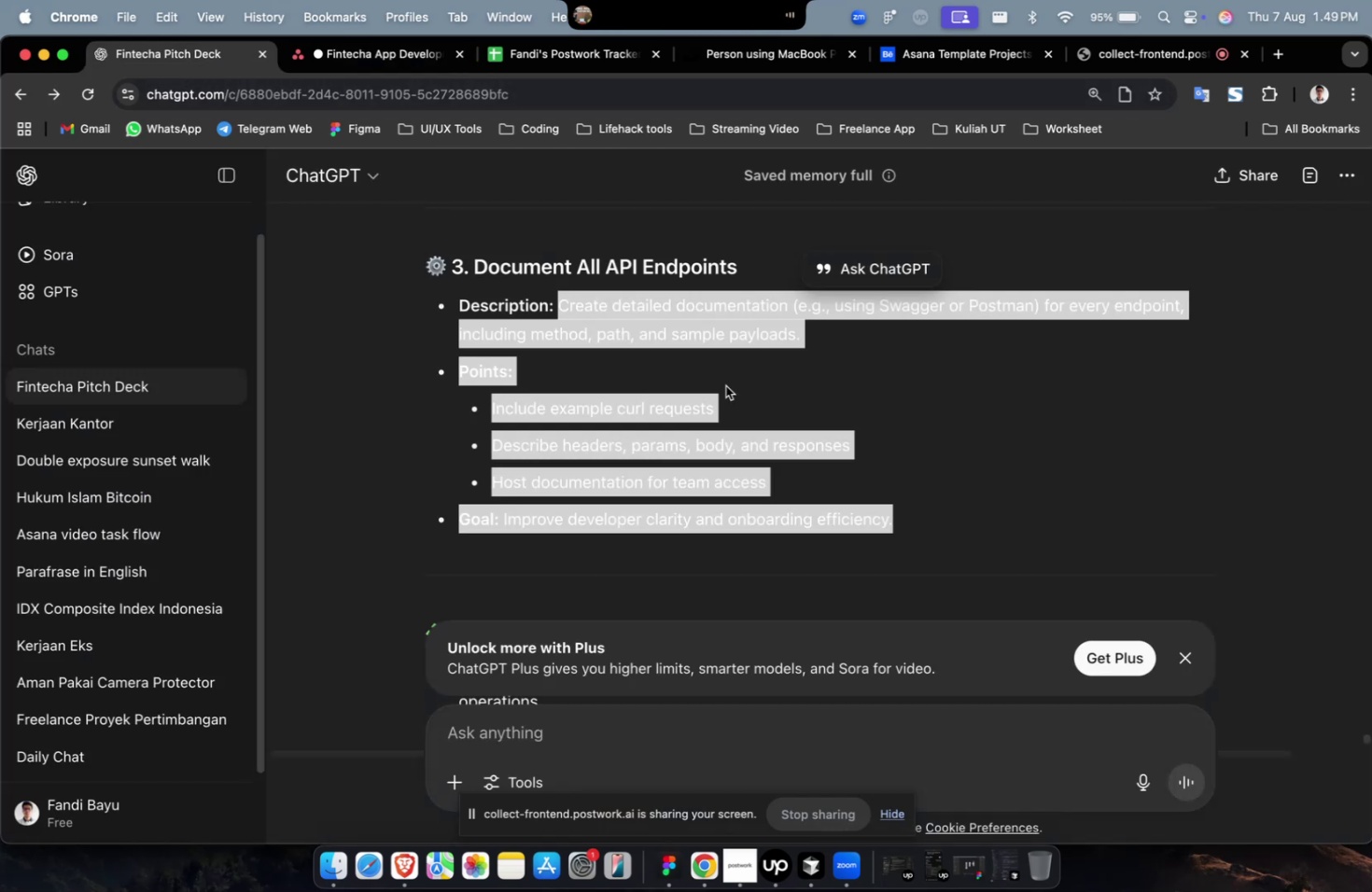 
scroll: coordinate [725, 385], scroll_direction: up, amount: 3.0
 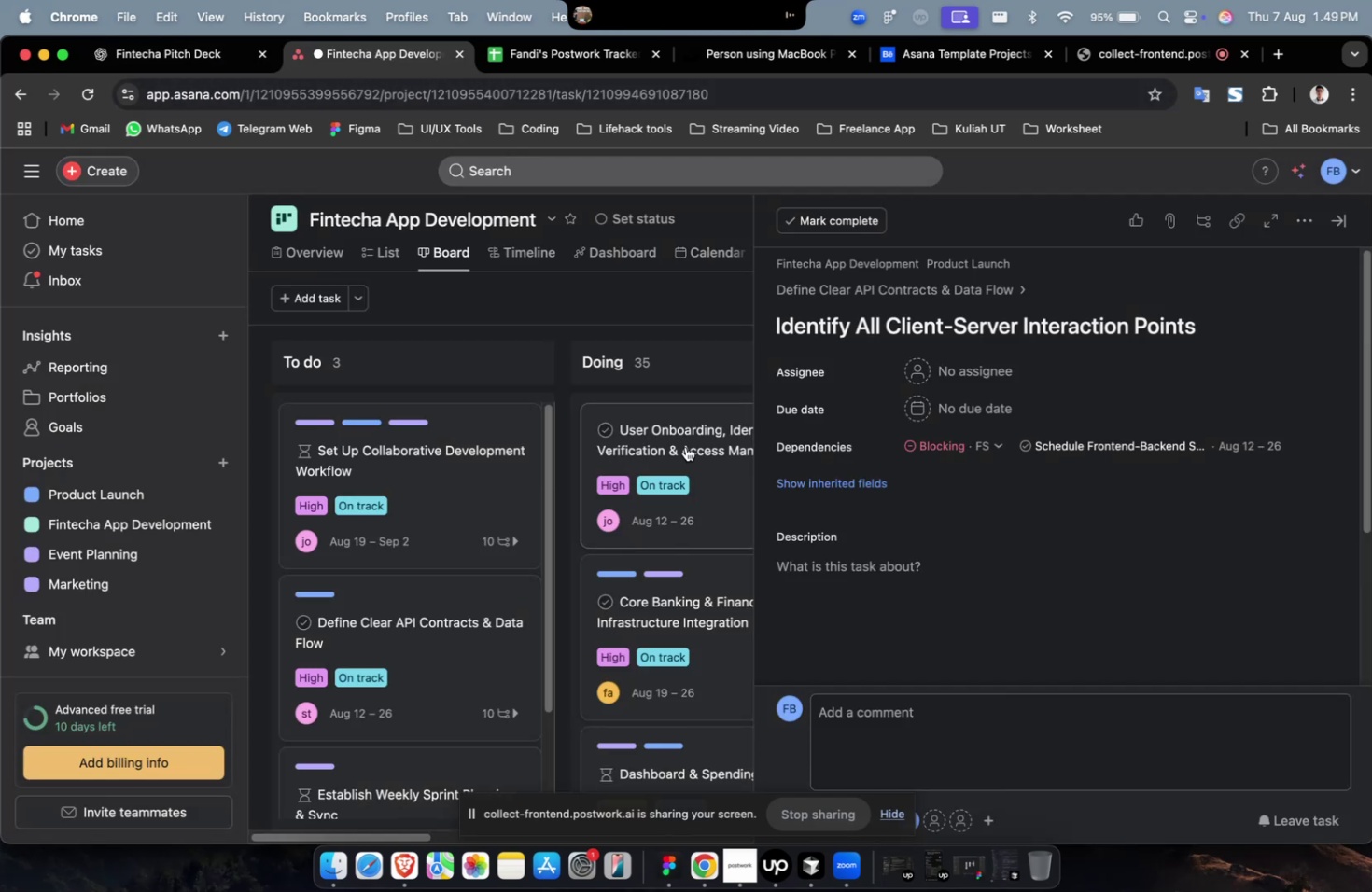 
scroll: coordinate [949, 491], scroll_direction: down, amount: 23.0
 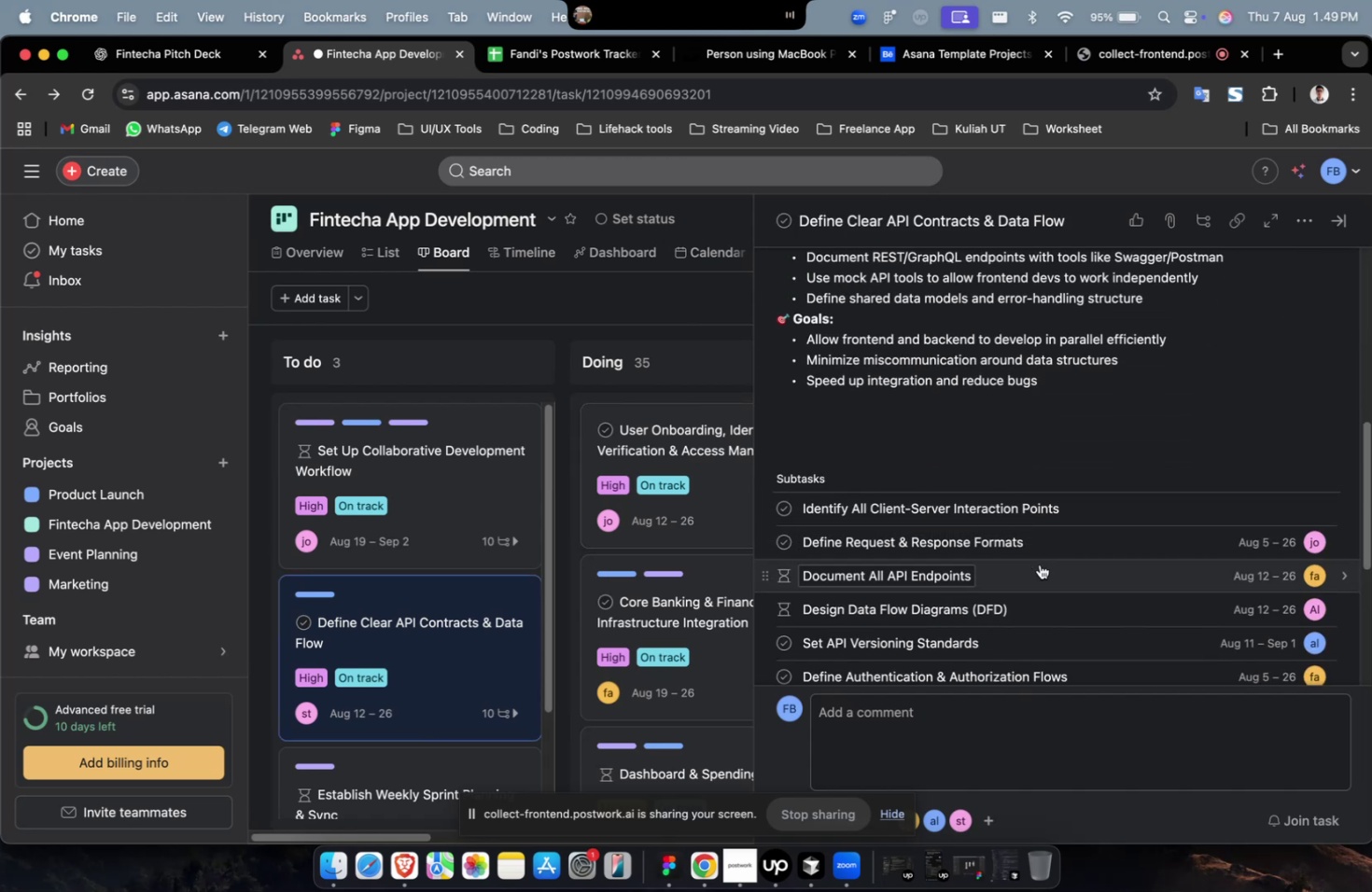 
left_click([1042, 567])
 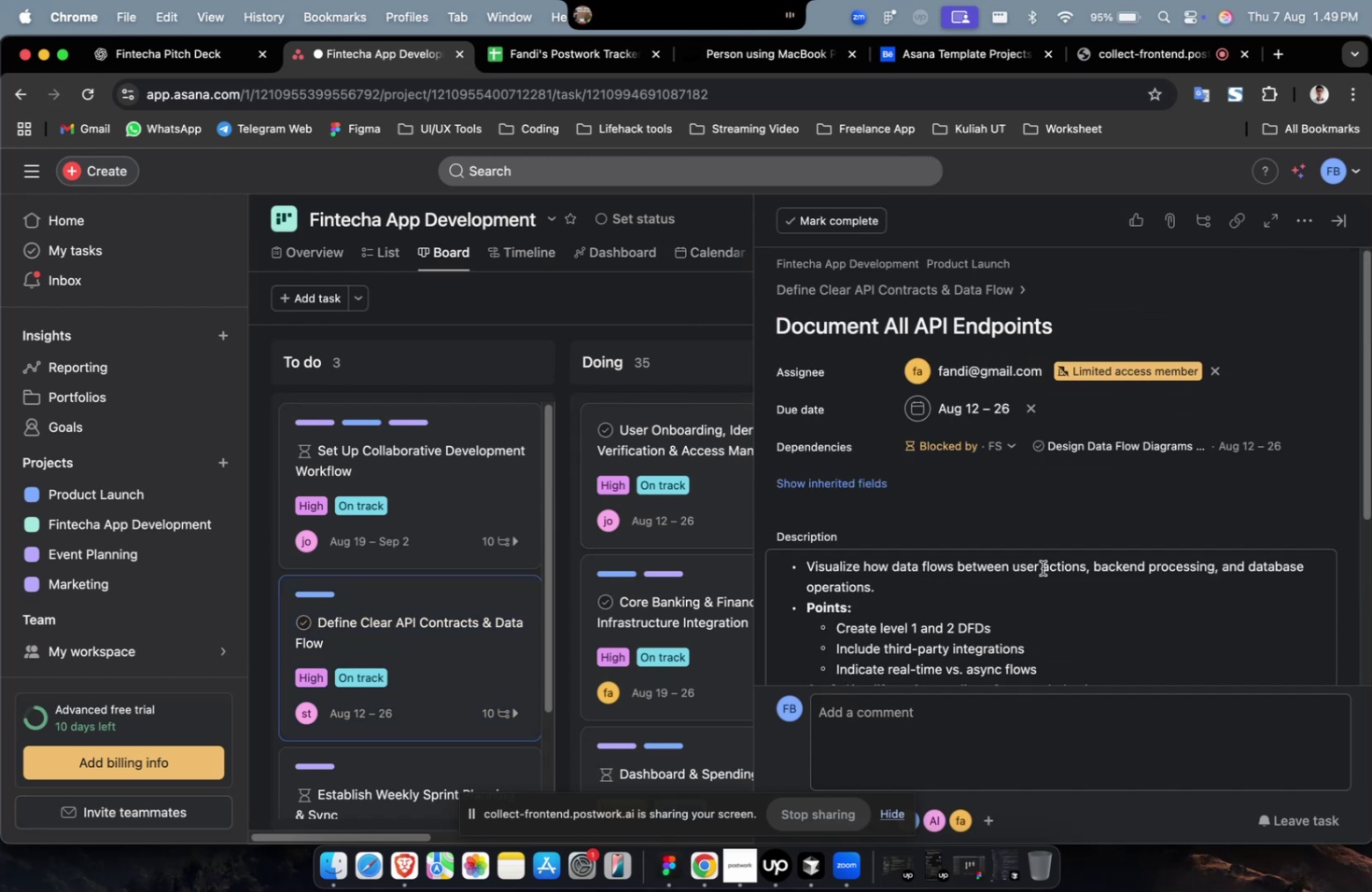 
key(Meta+CommandLeft)
 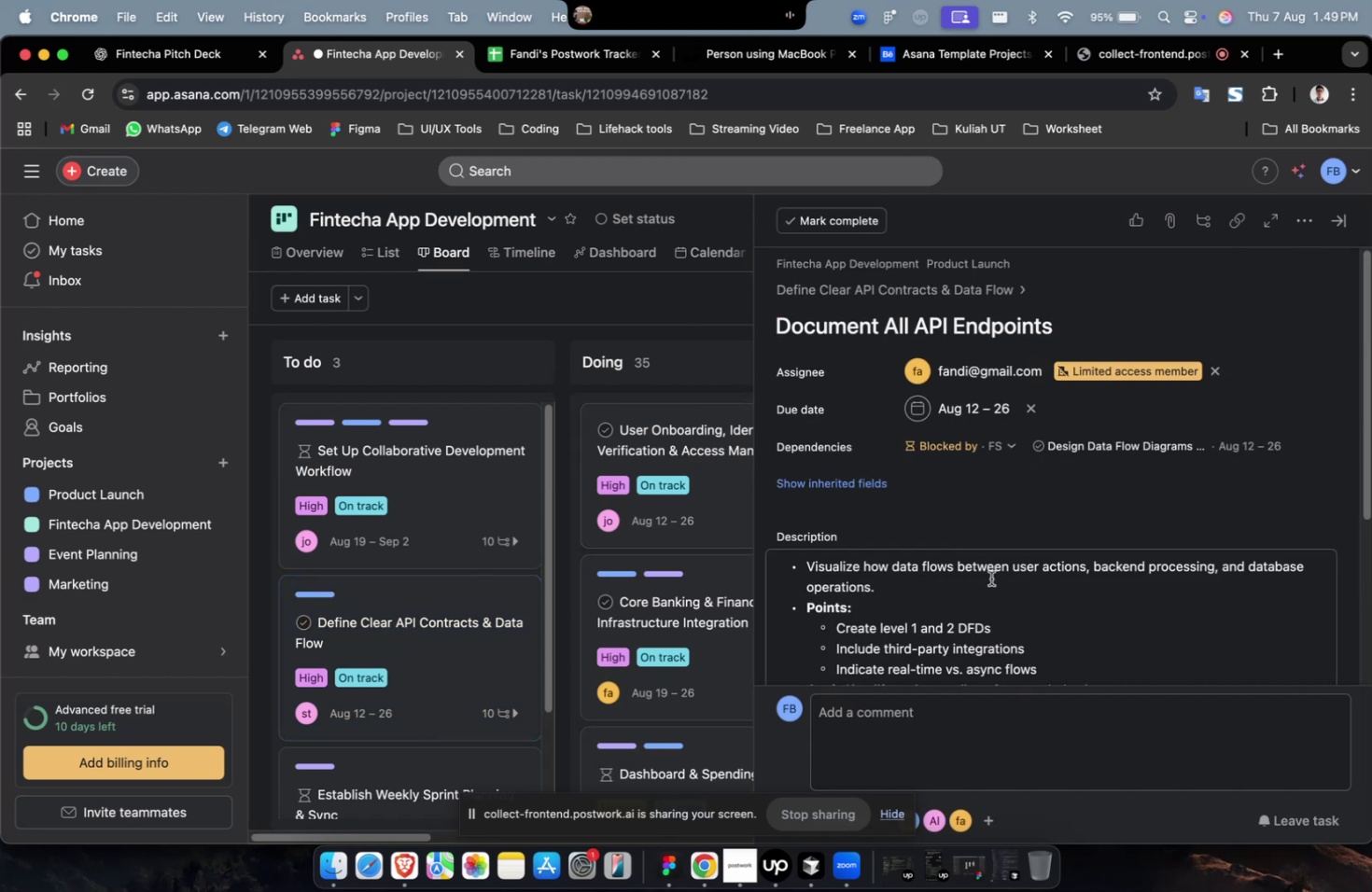 
key(Meta+A)
 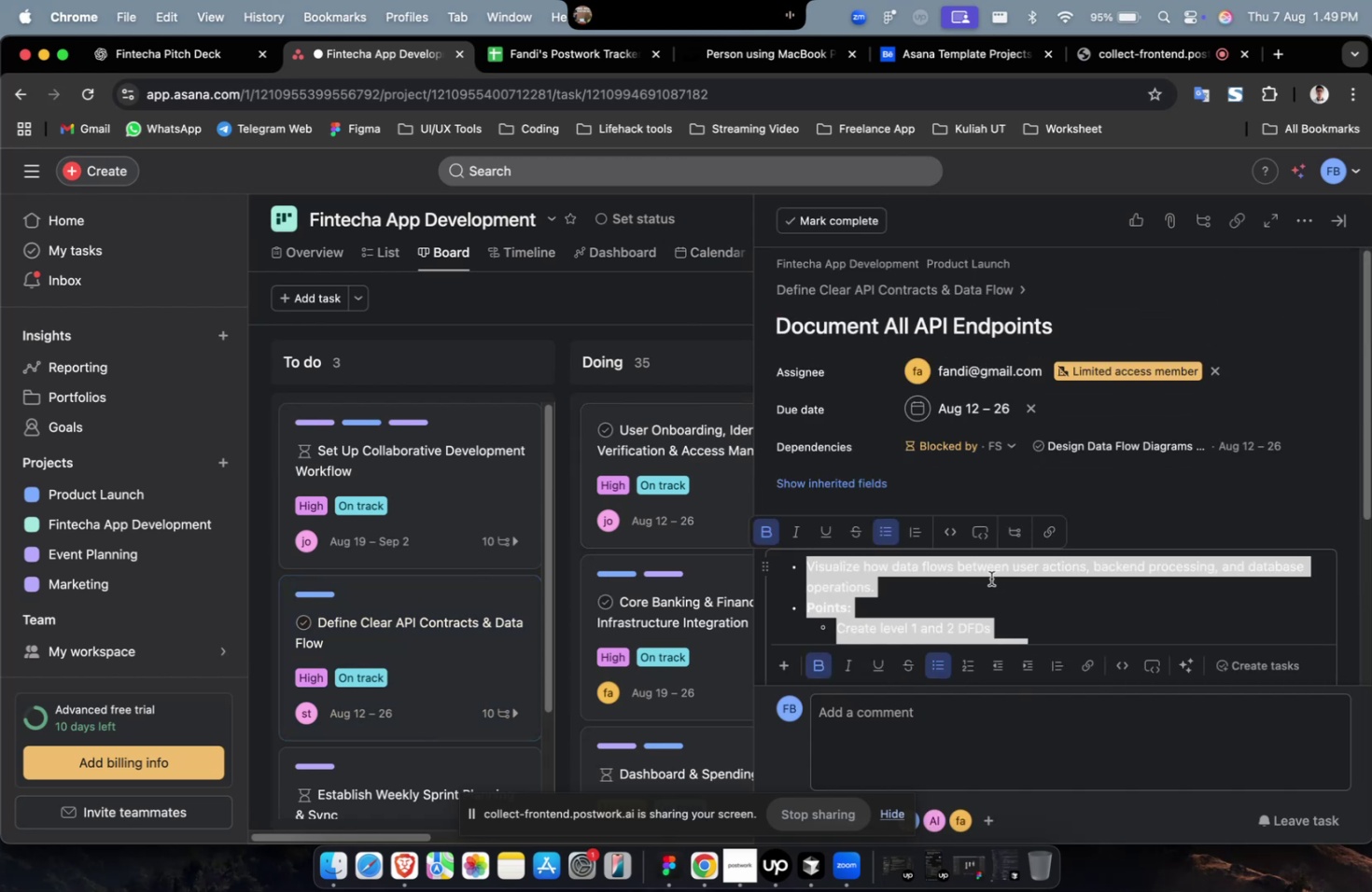 
key(Meta+V)
 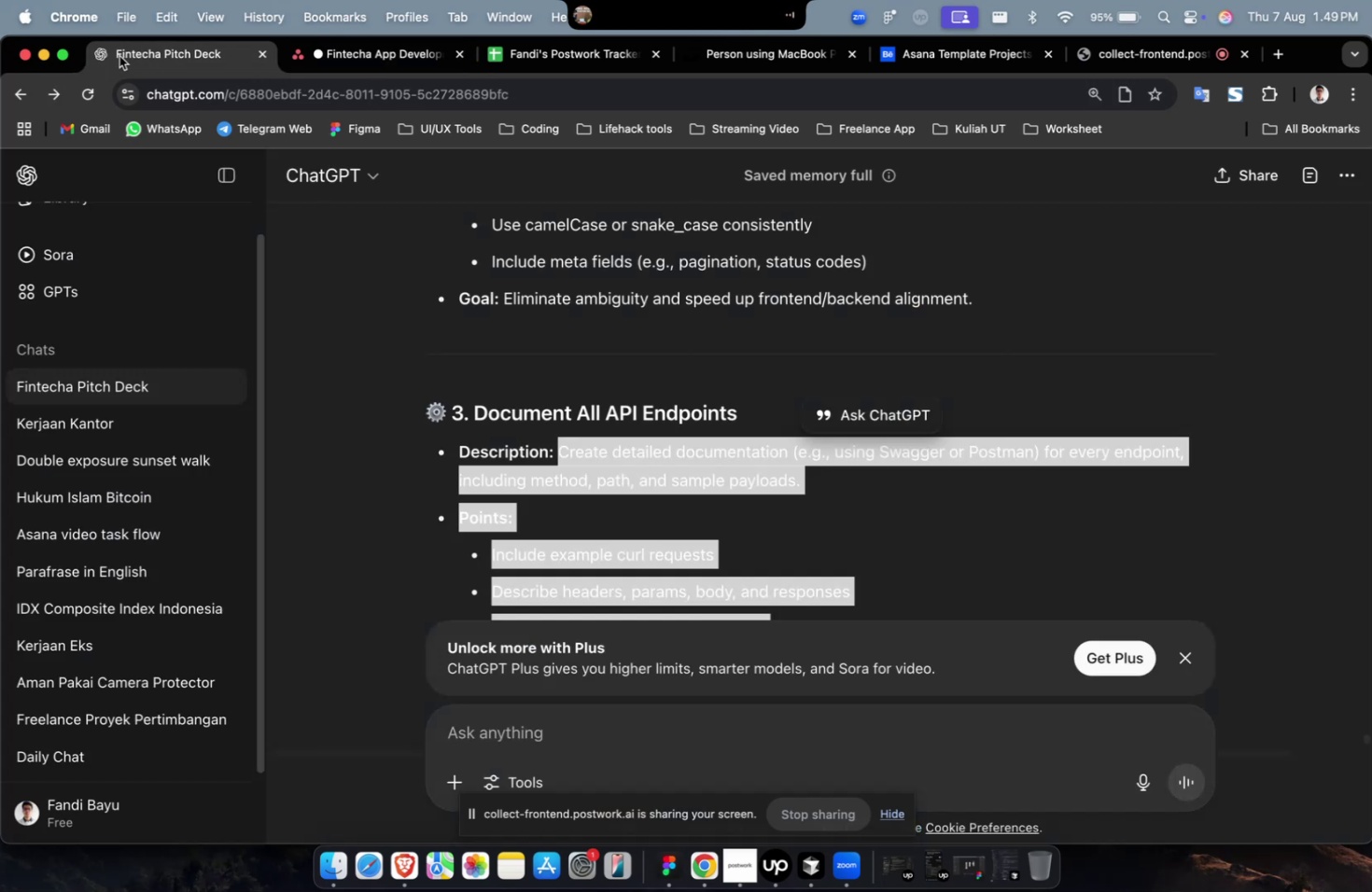 
scroll: coordinate [778, 464], scroll_direction: up, amount: 3.0
 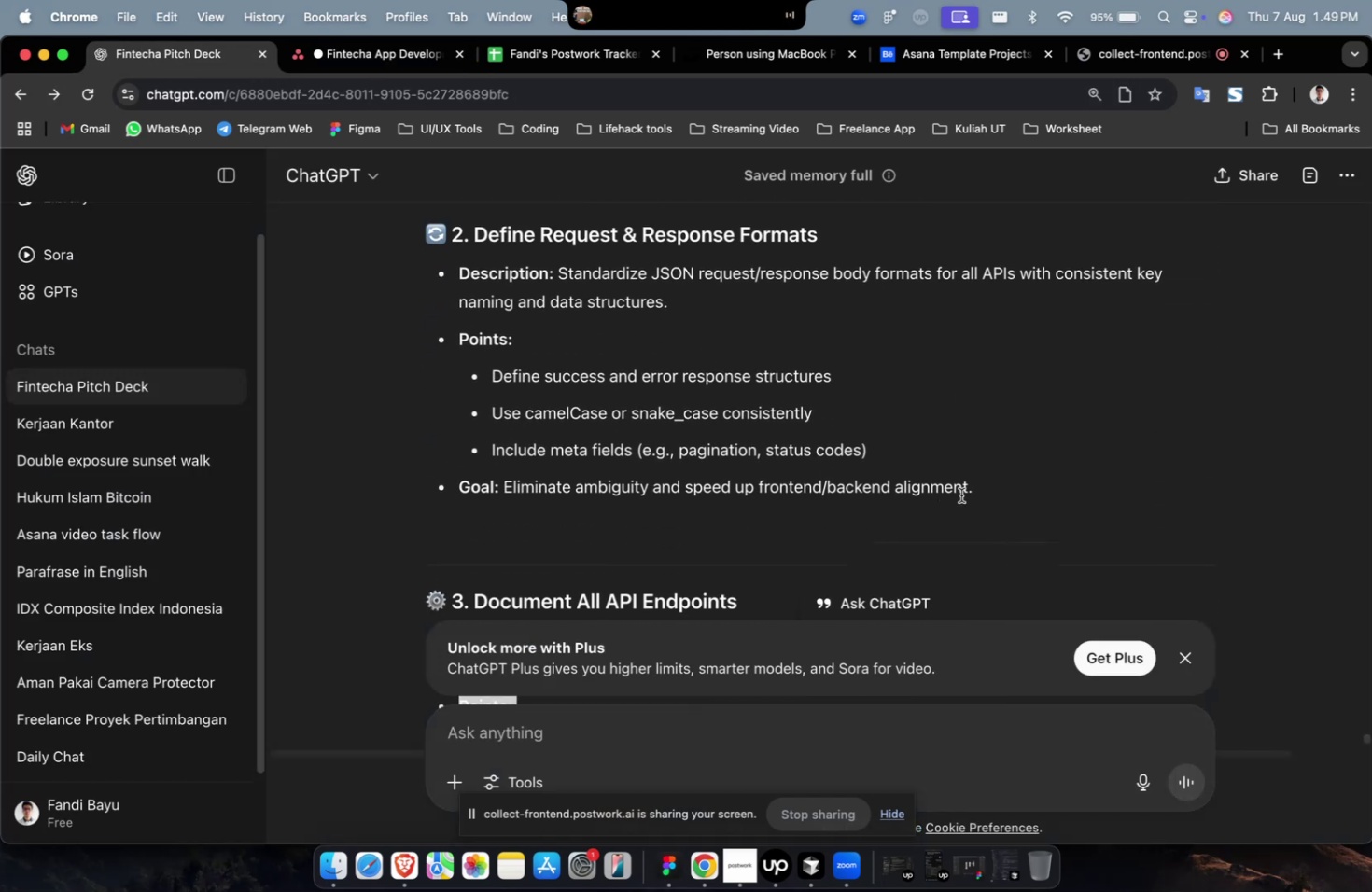 
left_click_drag(start_coordinate=[985, 497], to_coordinate=[558, 276])
 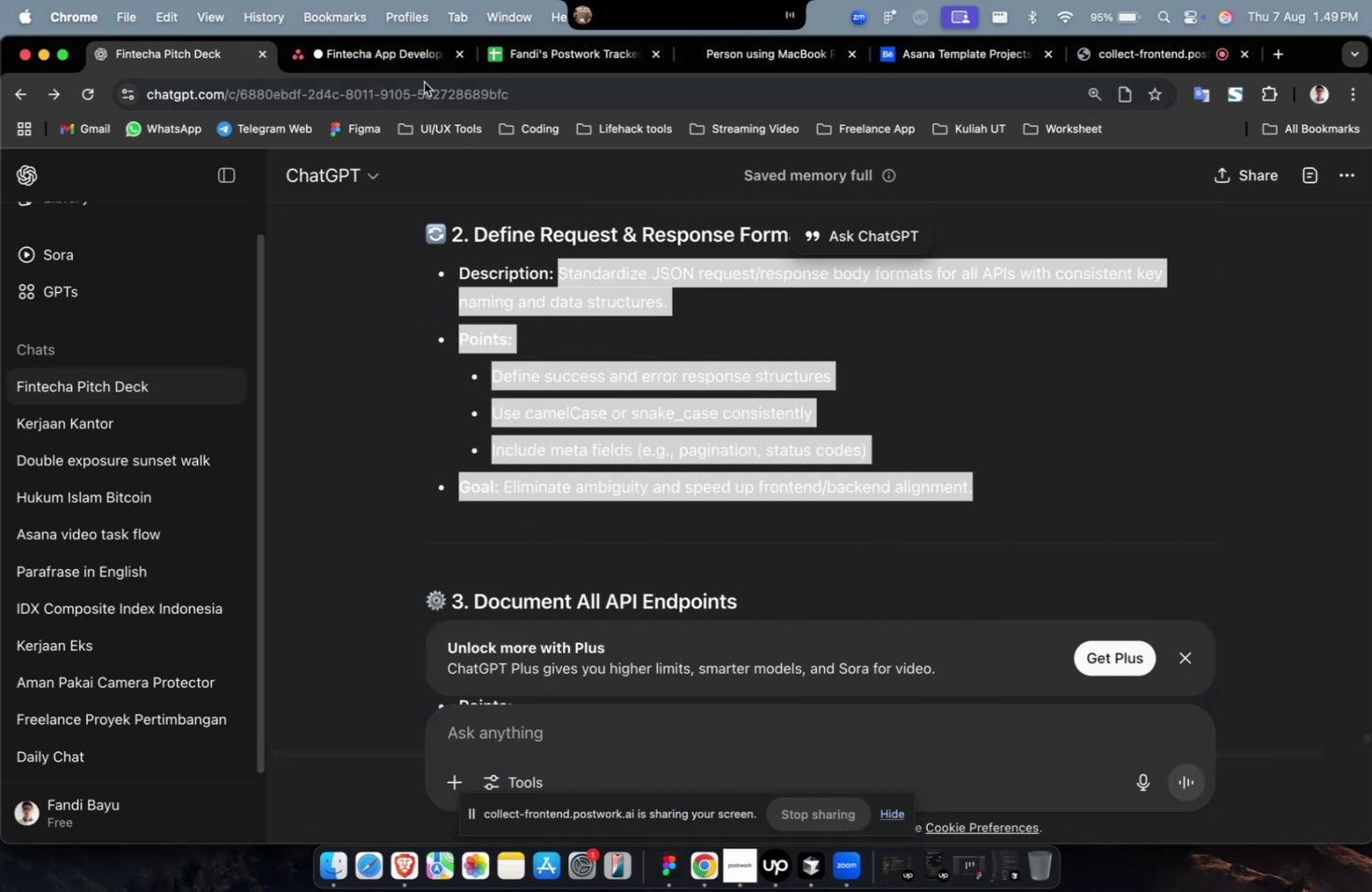 
key(Meta+C)
 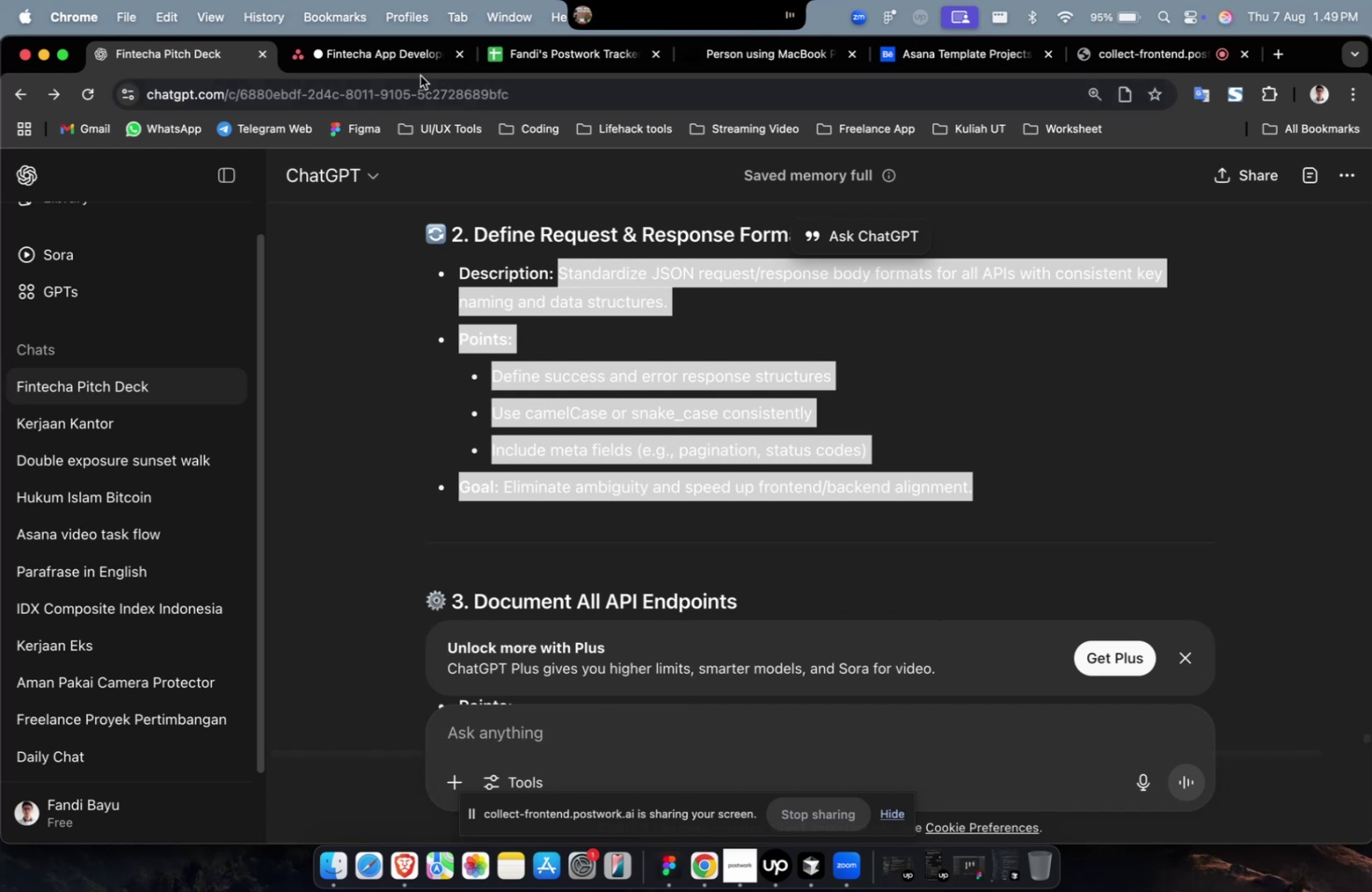 
double_click([415, 63])
 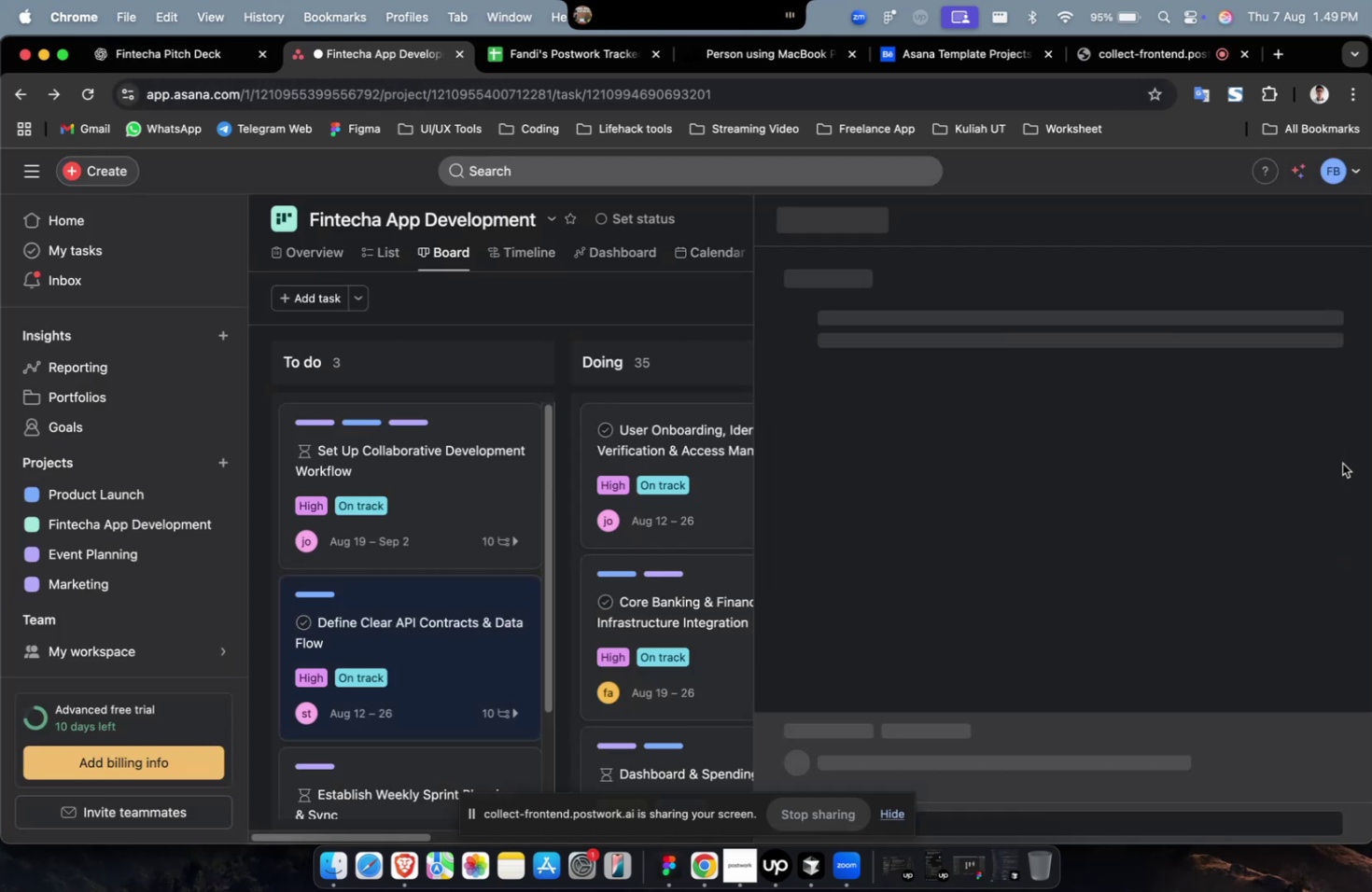 
scroll: coordinate [1225, 473], scroll_direction: down, amount: 14.0
 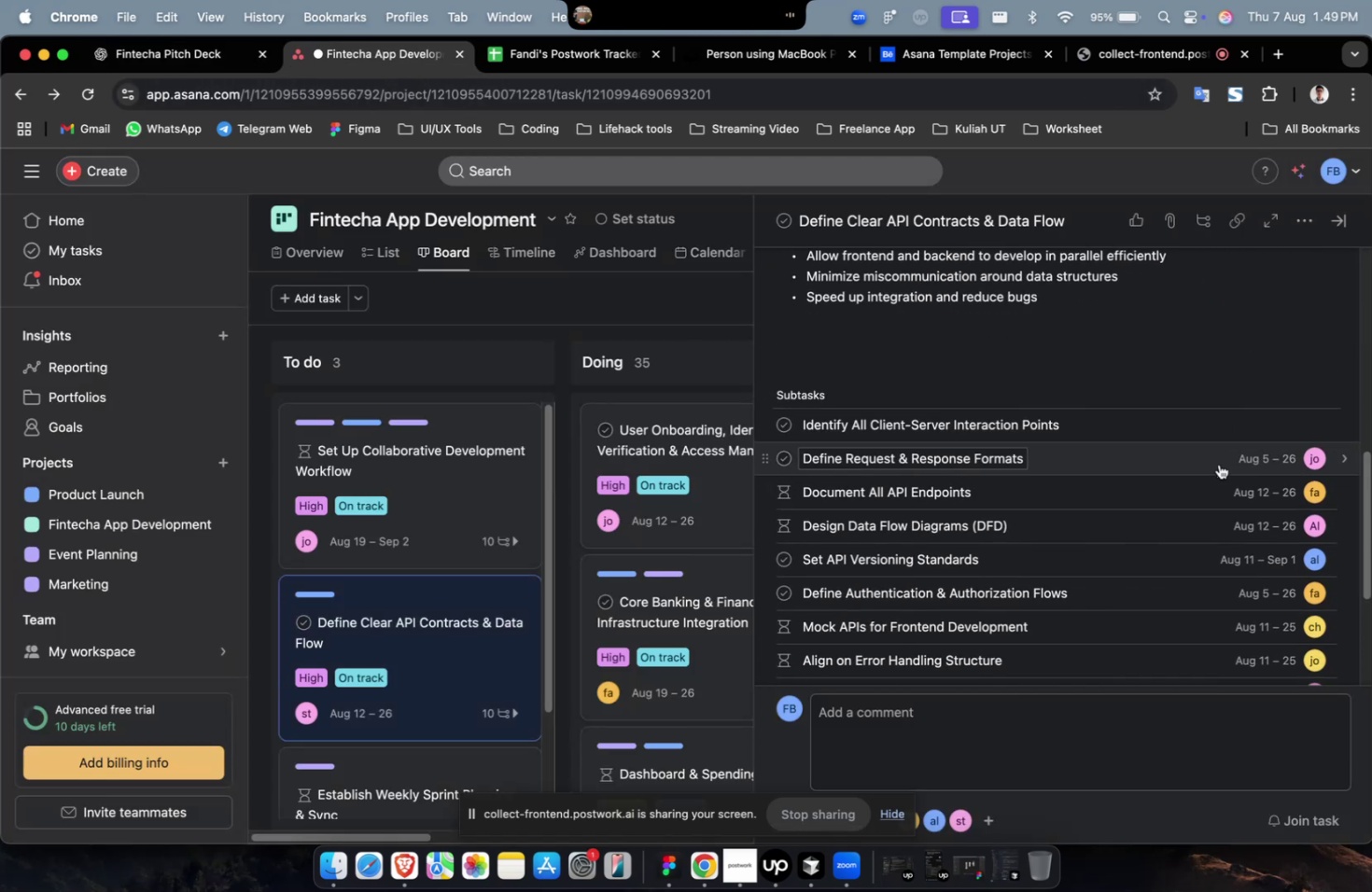 
left_click([1218, 463])
 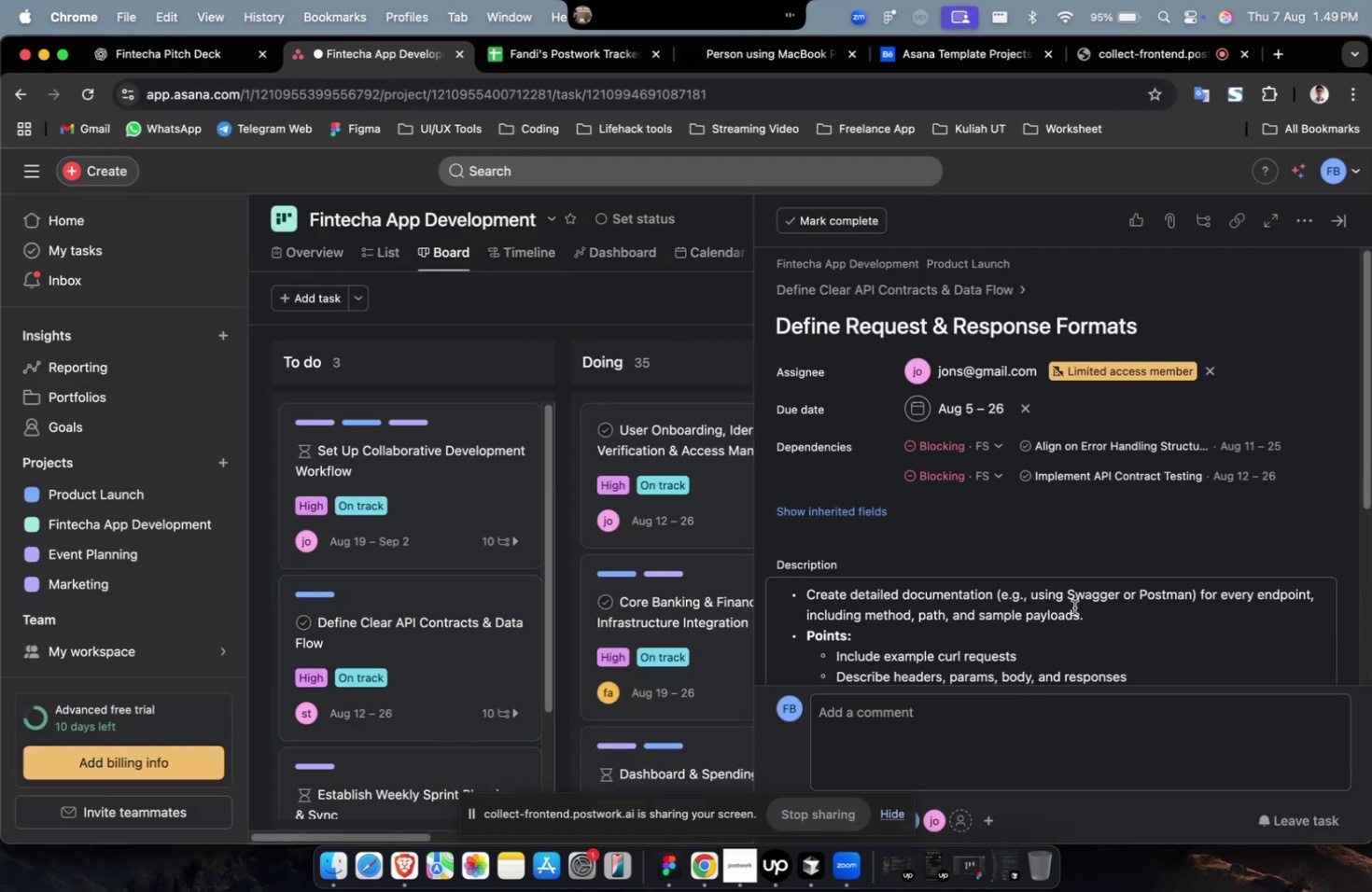 
double_click([1071, 612])
 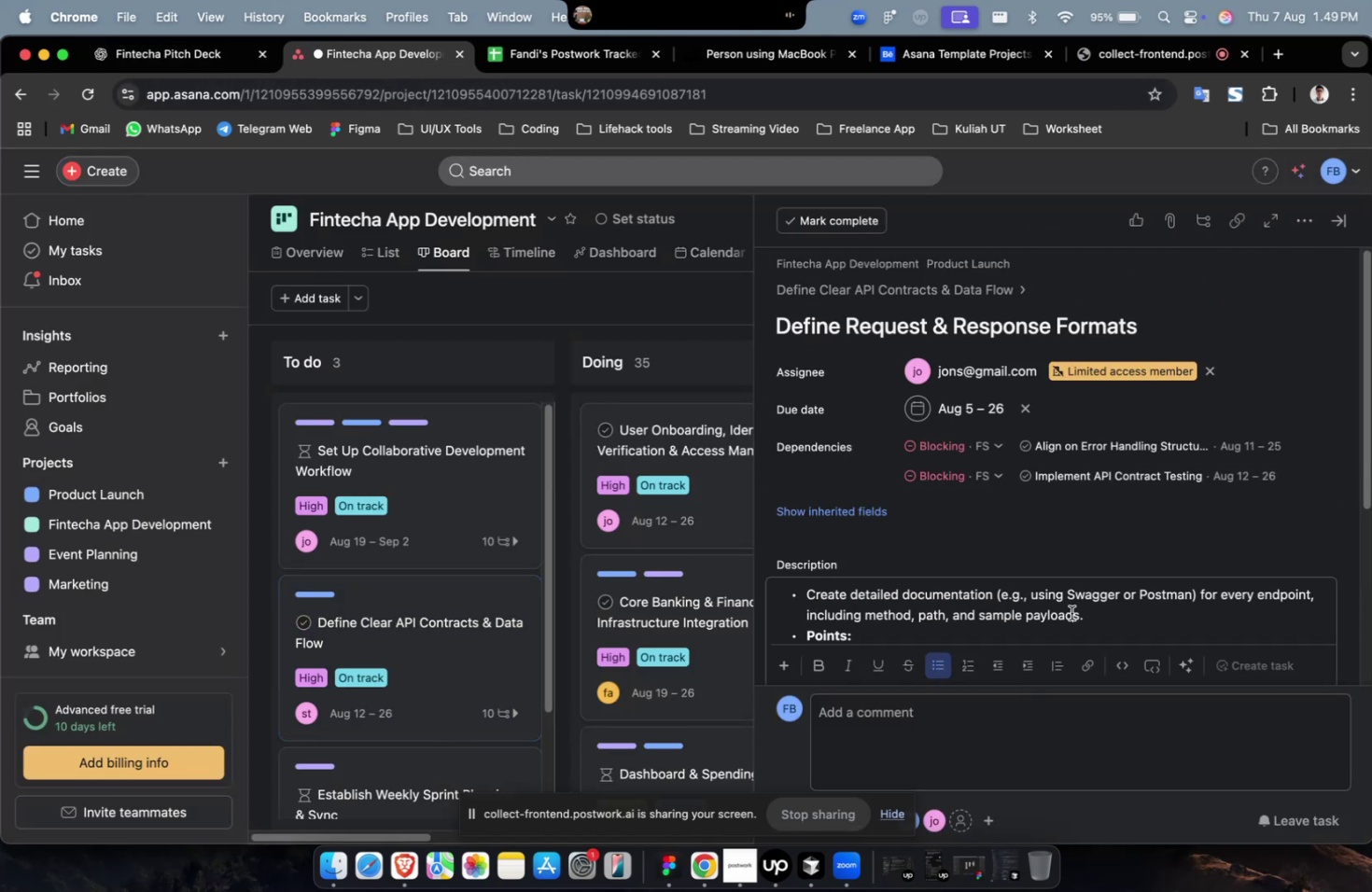 
key(Meta+A)
 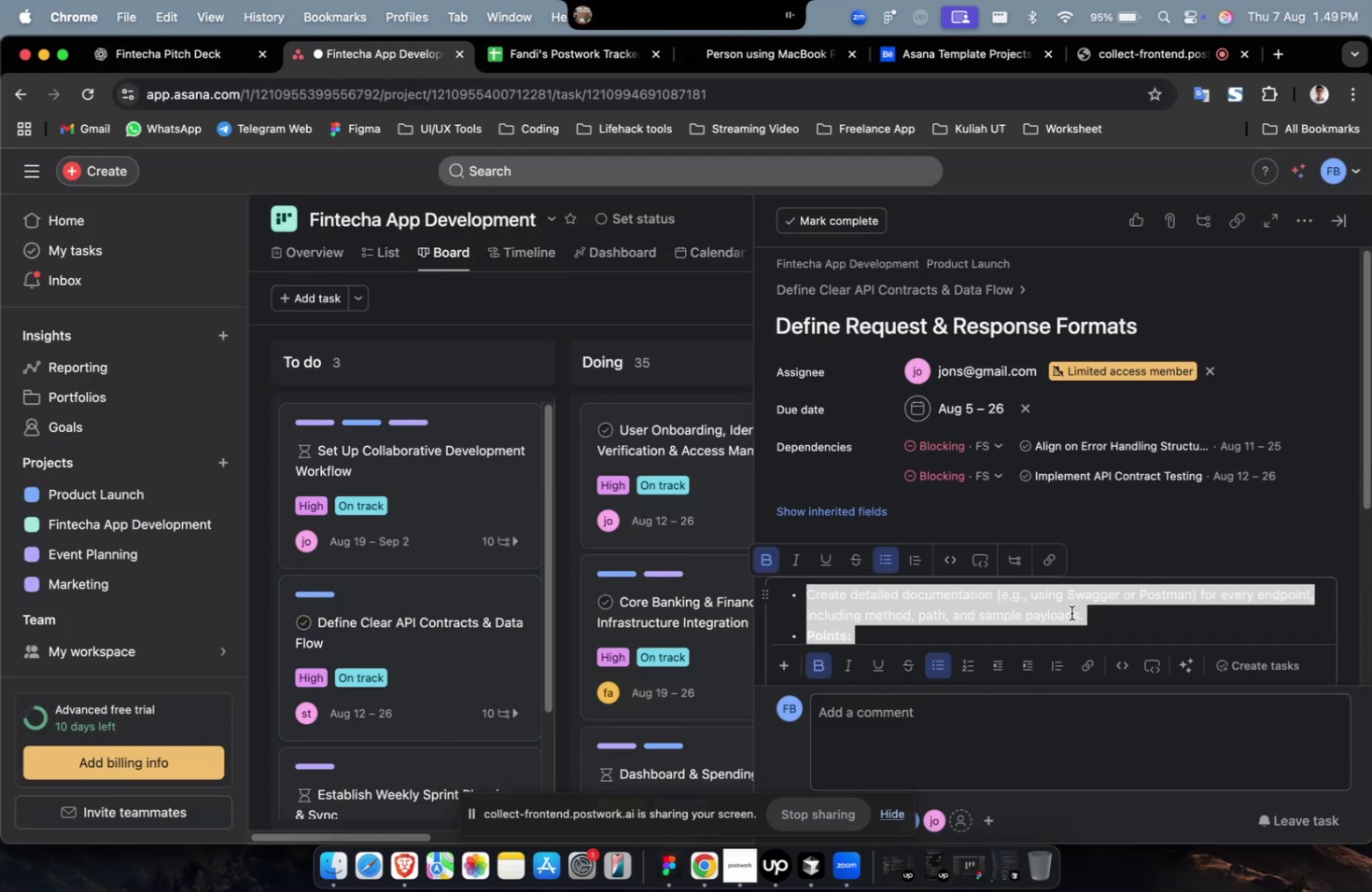 
key(Meta+V)
 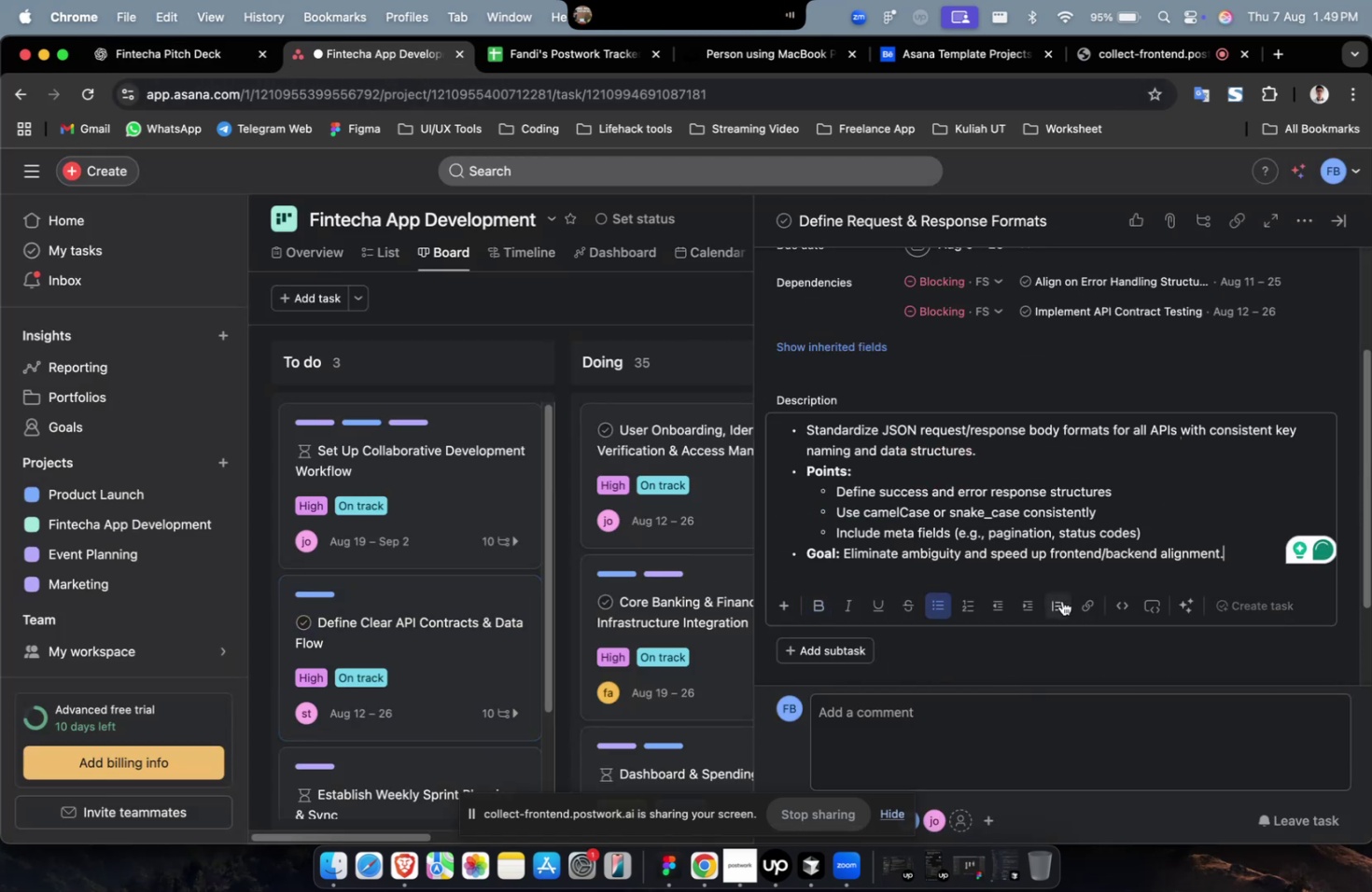 
scroll: coordinate [1068, 597], scroll_direction: down, amount: 19.0
 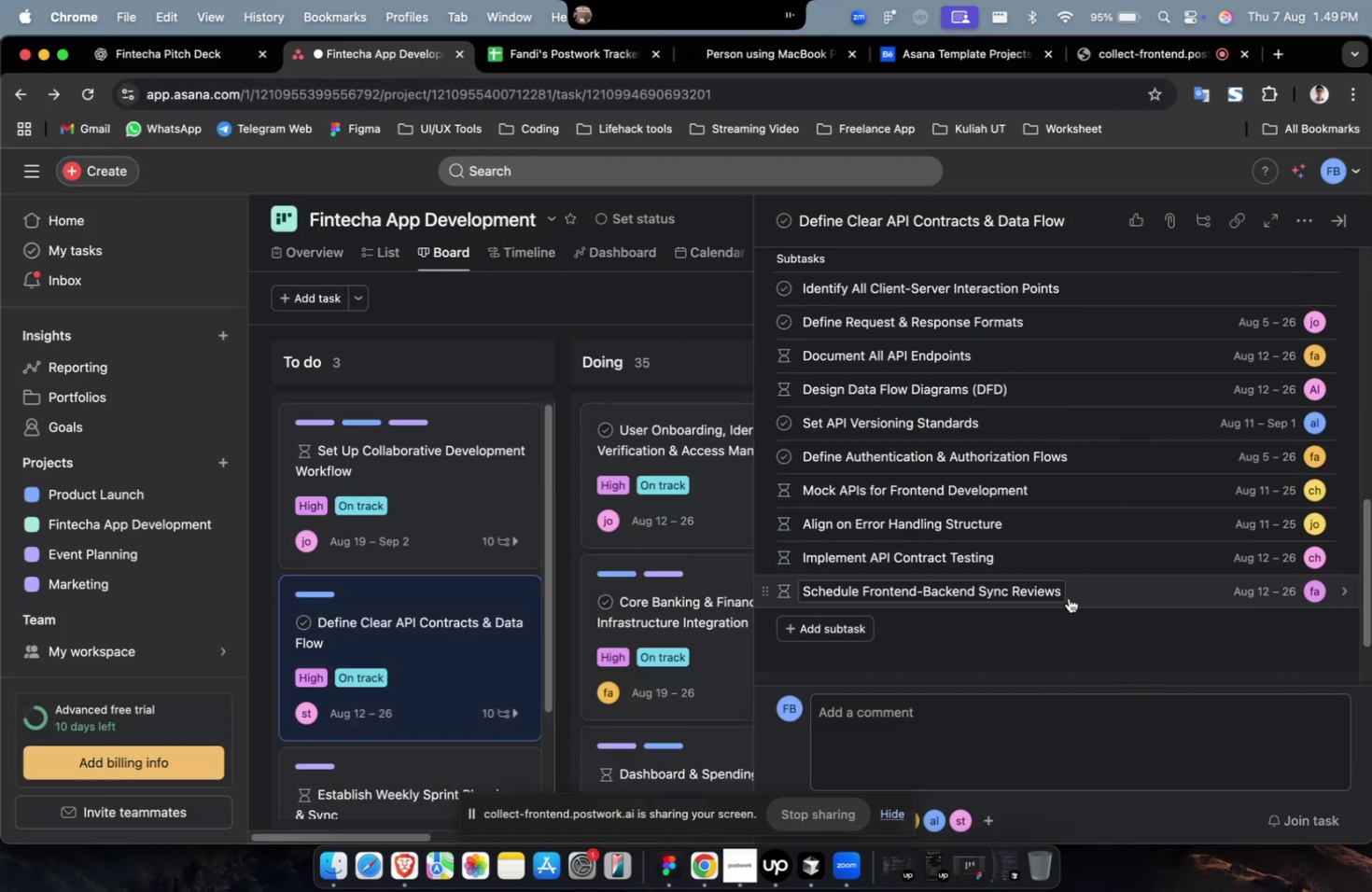 
scroll: coordinate [1068, 597], scroll_direction: up, amount: 6.0
 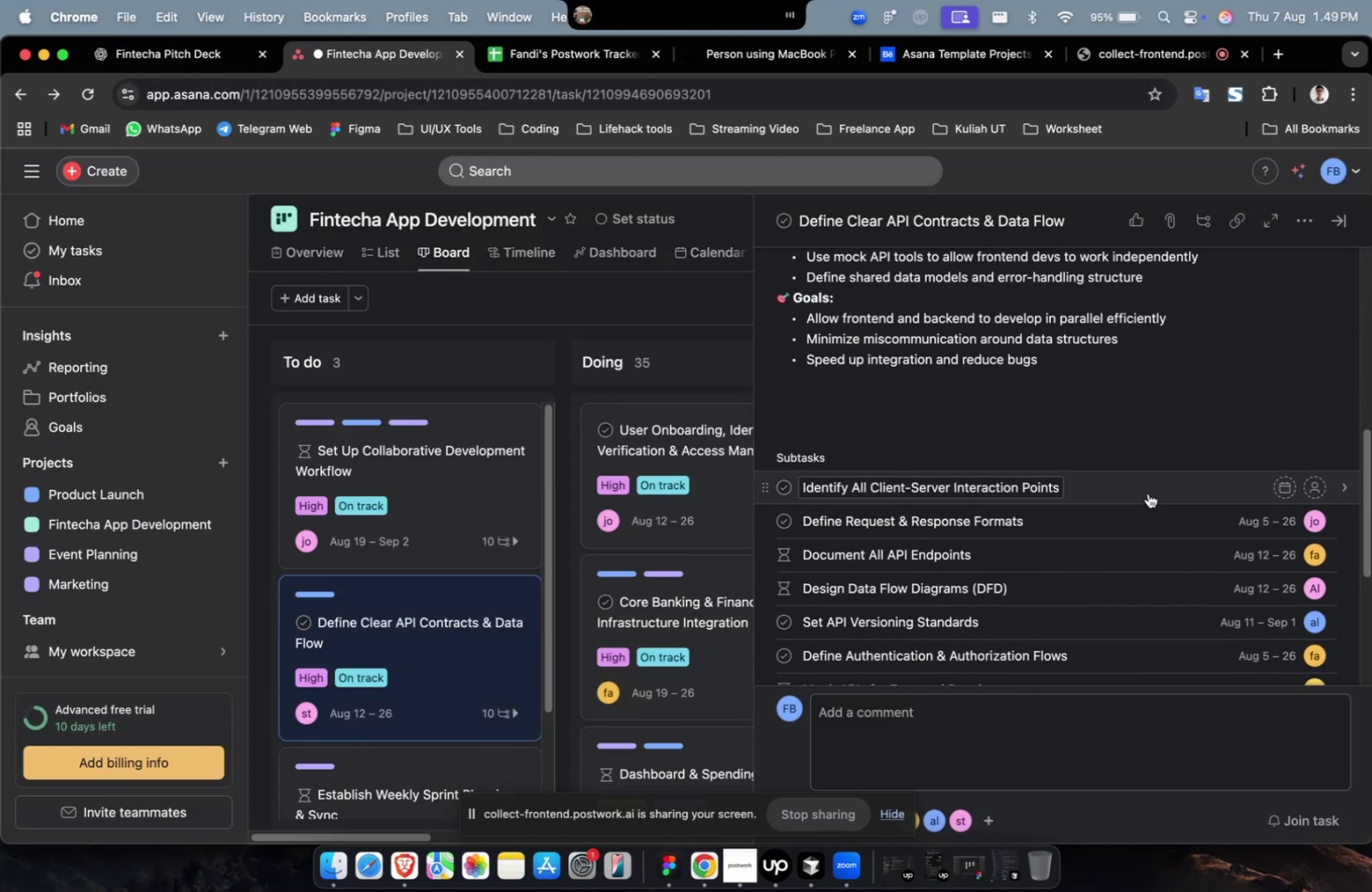 
left_click([1147, 493])
 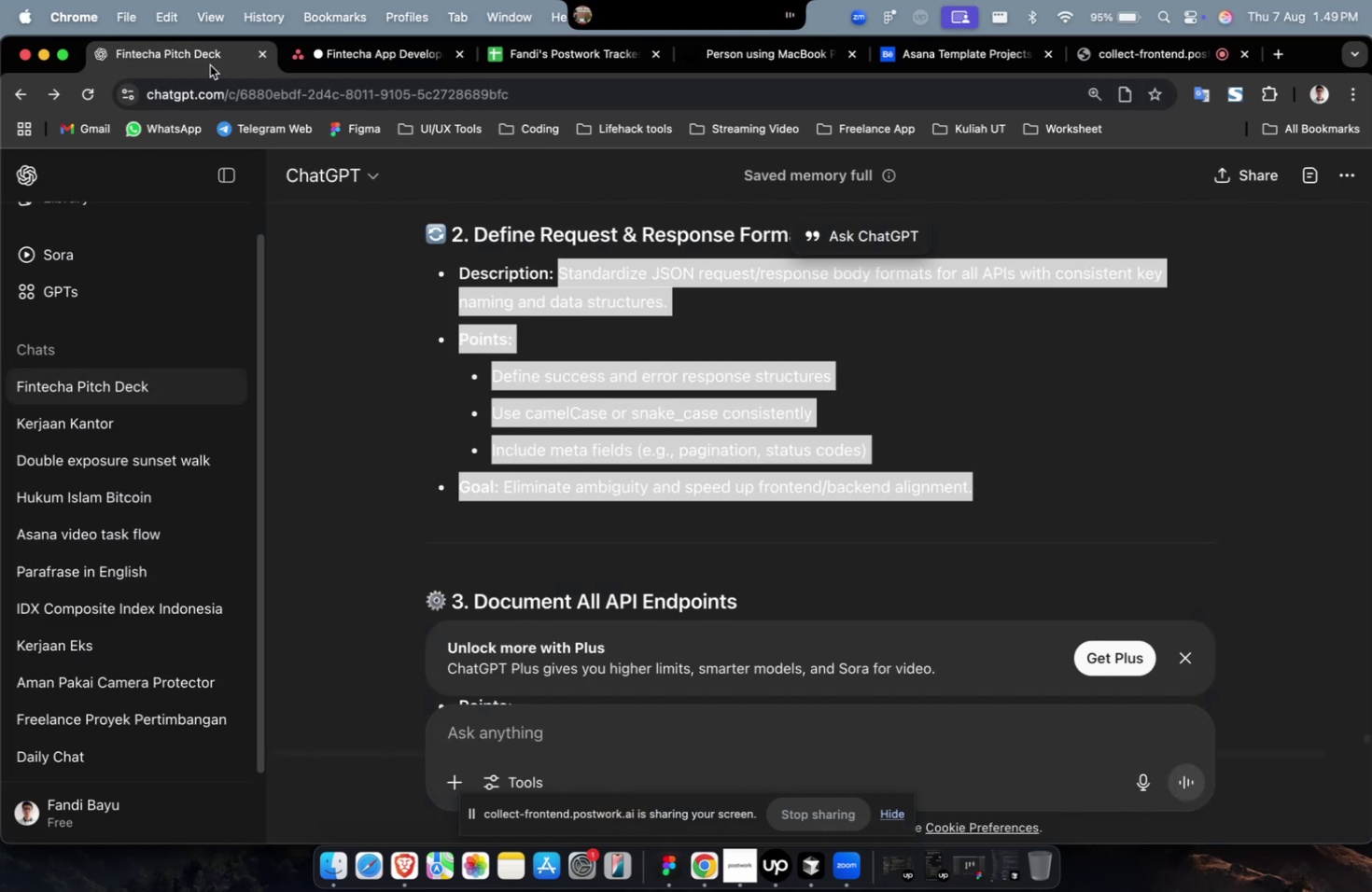 
scroll: coordinate [552, 343], scroll_direction: up, amount: 8.0
 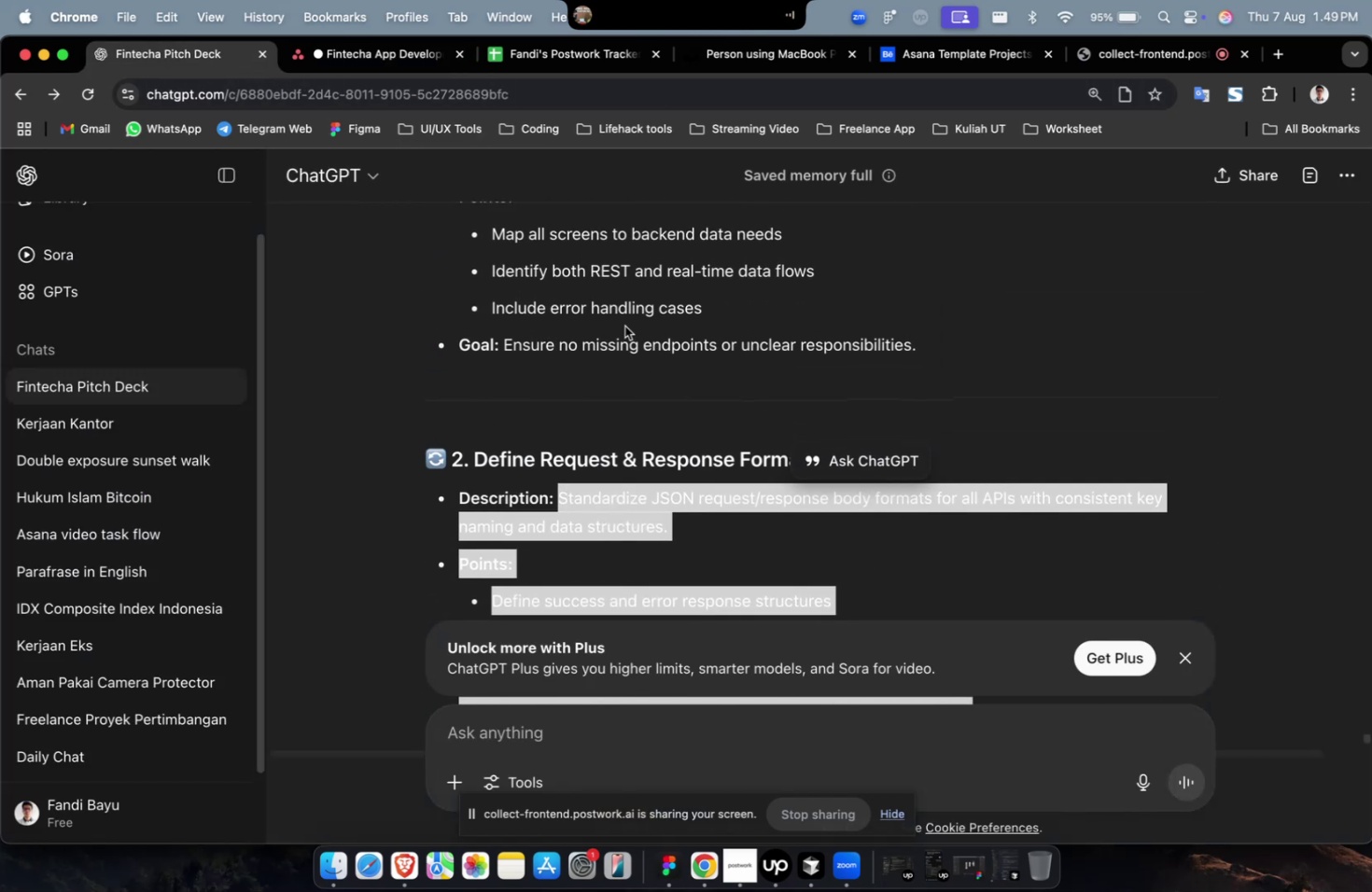 
left_click([629, 325])
 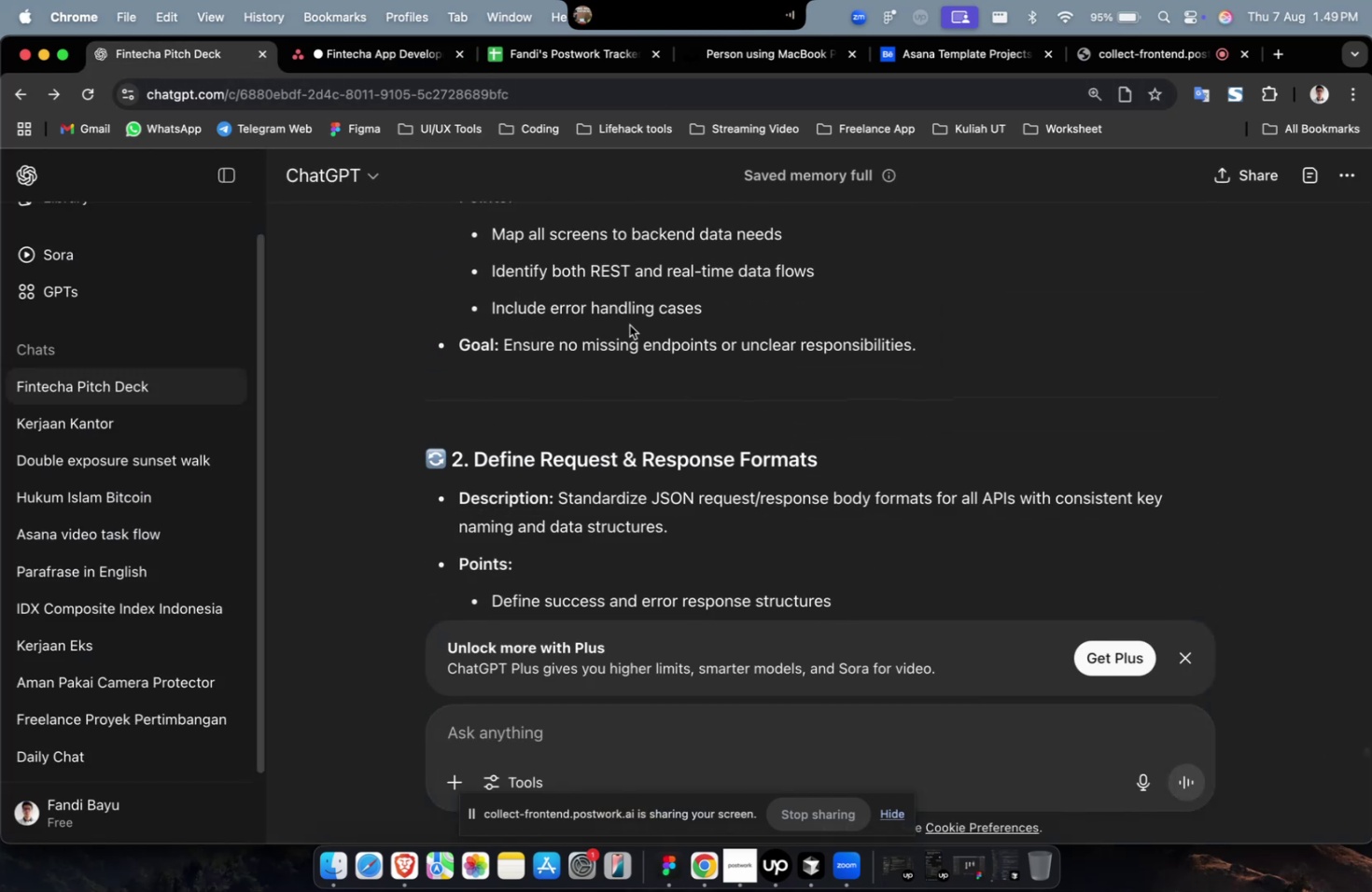 
scroll: coordinate [629, 325], scroll_direction: up, amount: 5.0
 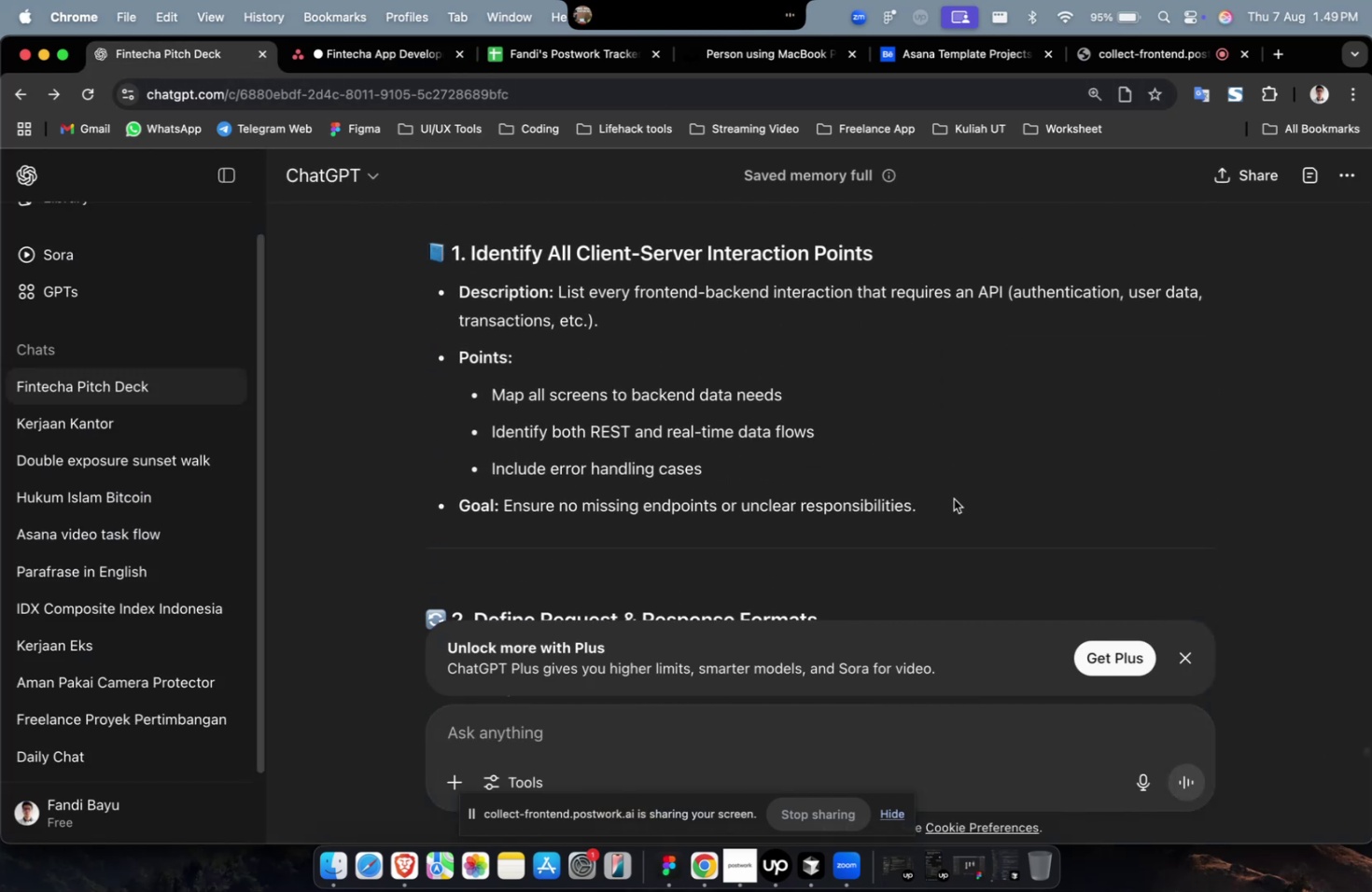 
left_click_drag(start_coordinate=[950, 511], to_coordinate=[560, 302])
 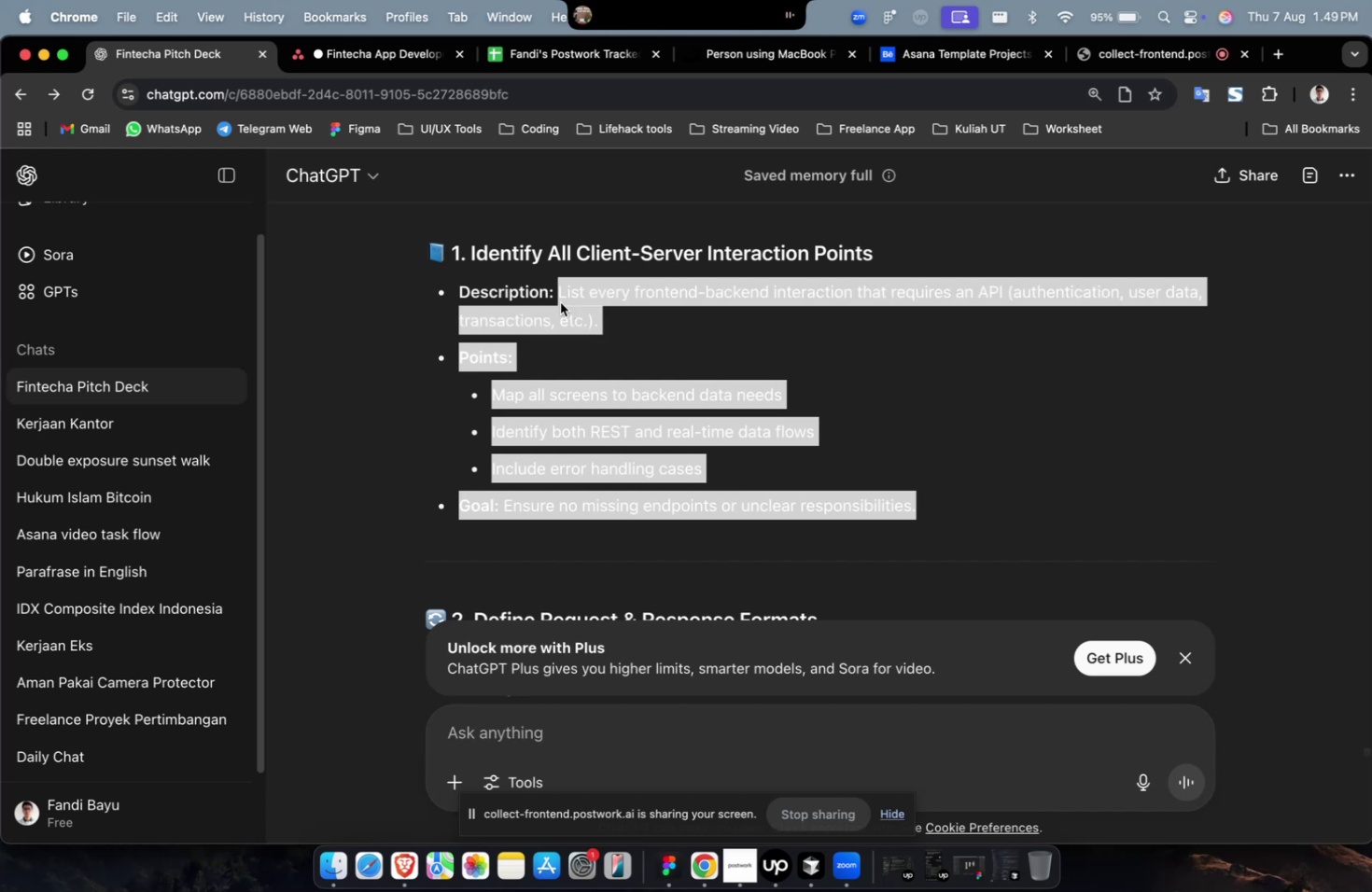 
key(Meta+C)
 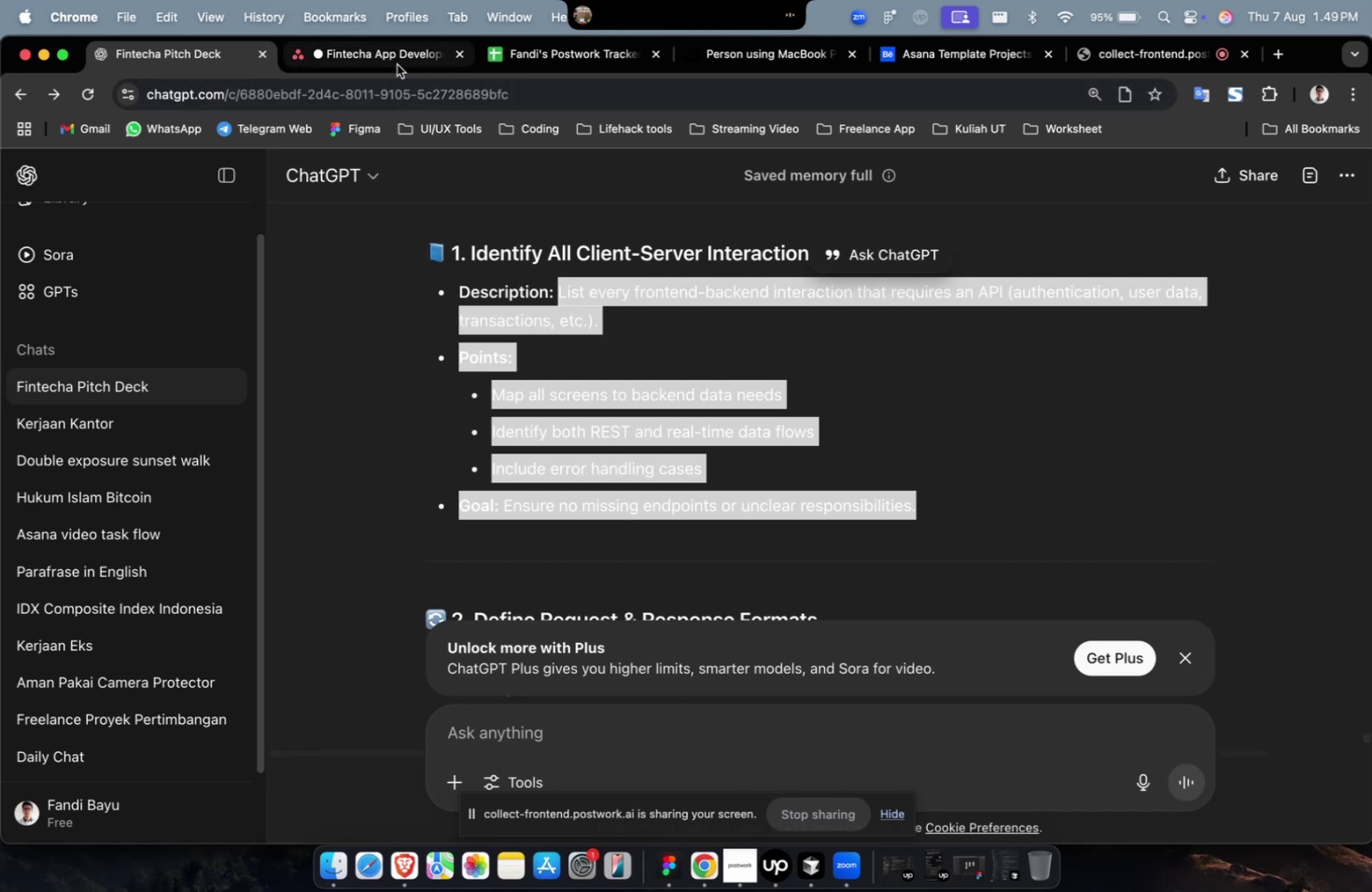 
left_click([397, 64])
 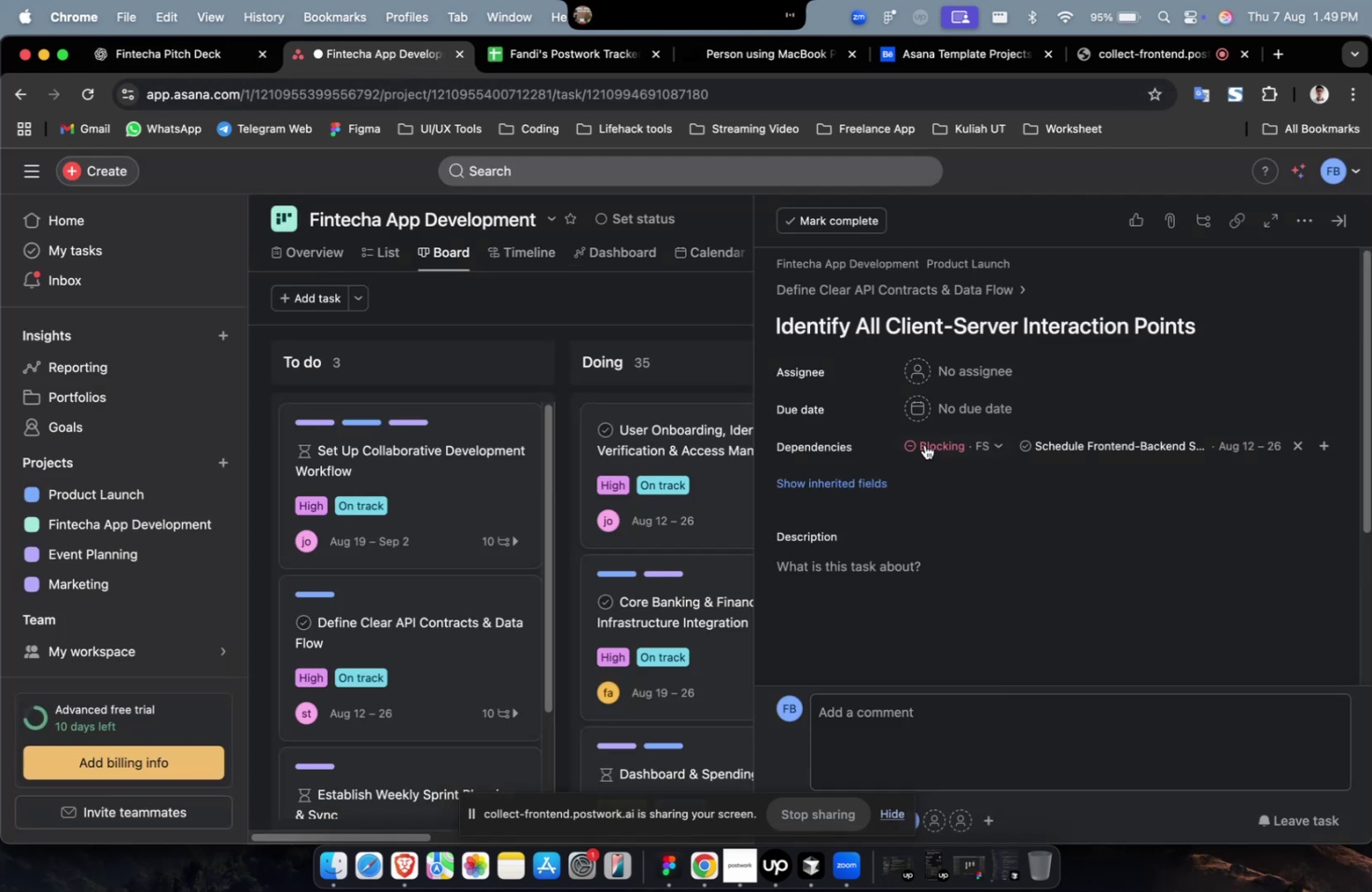 
left_click([938, 548])
 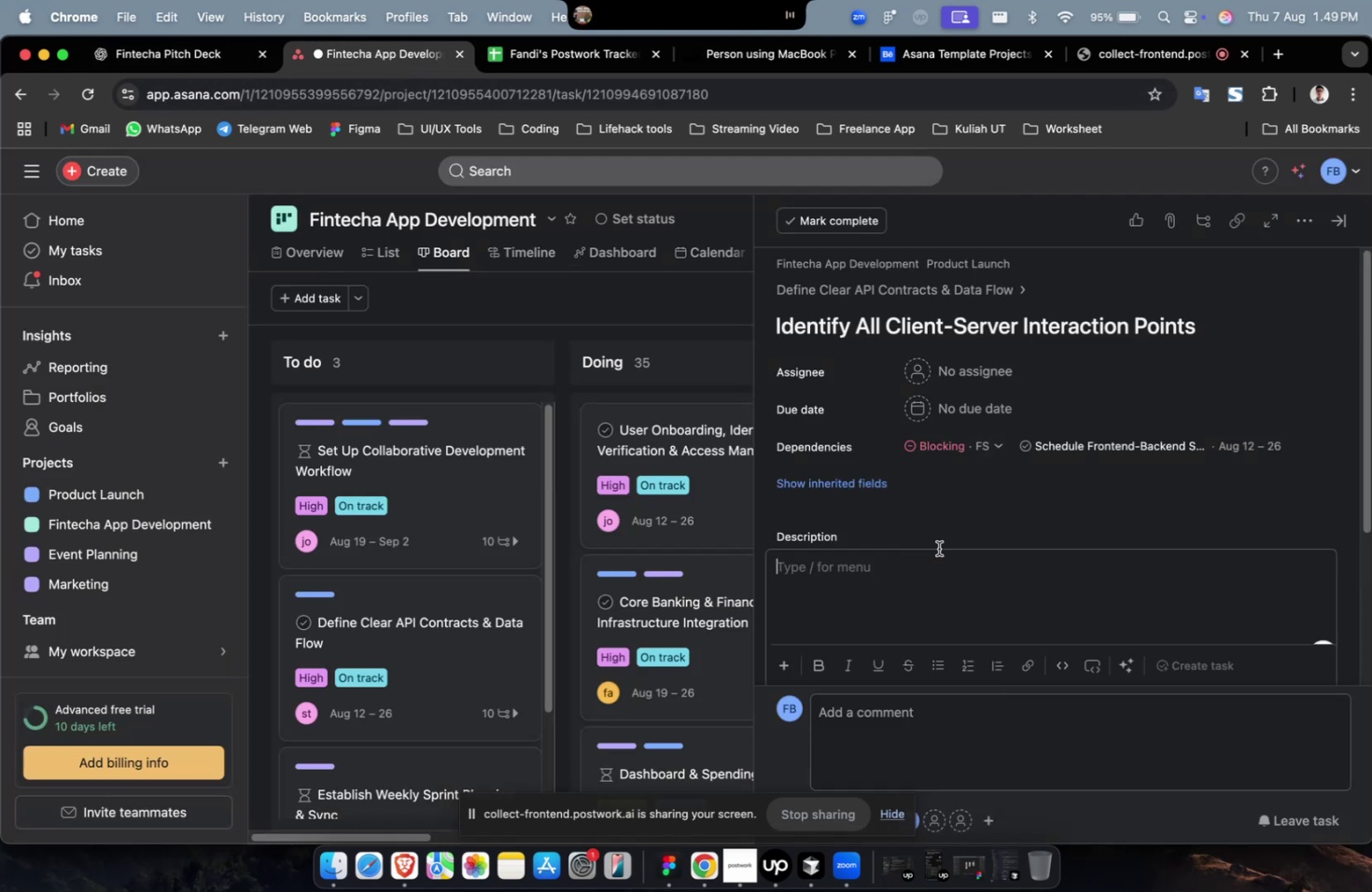 
key(Meta+V)
 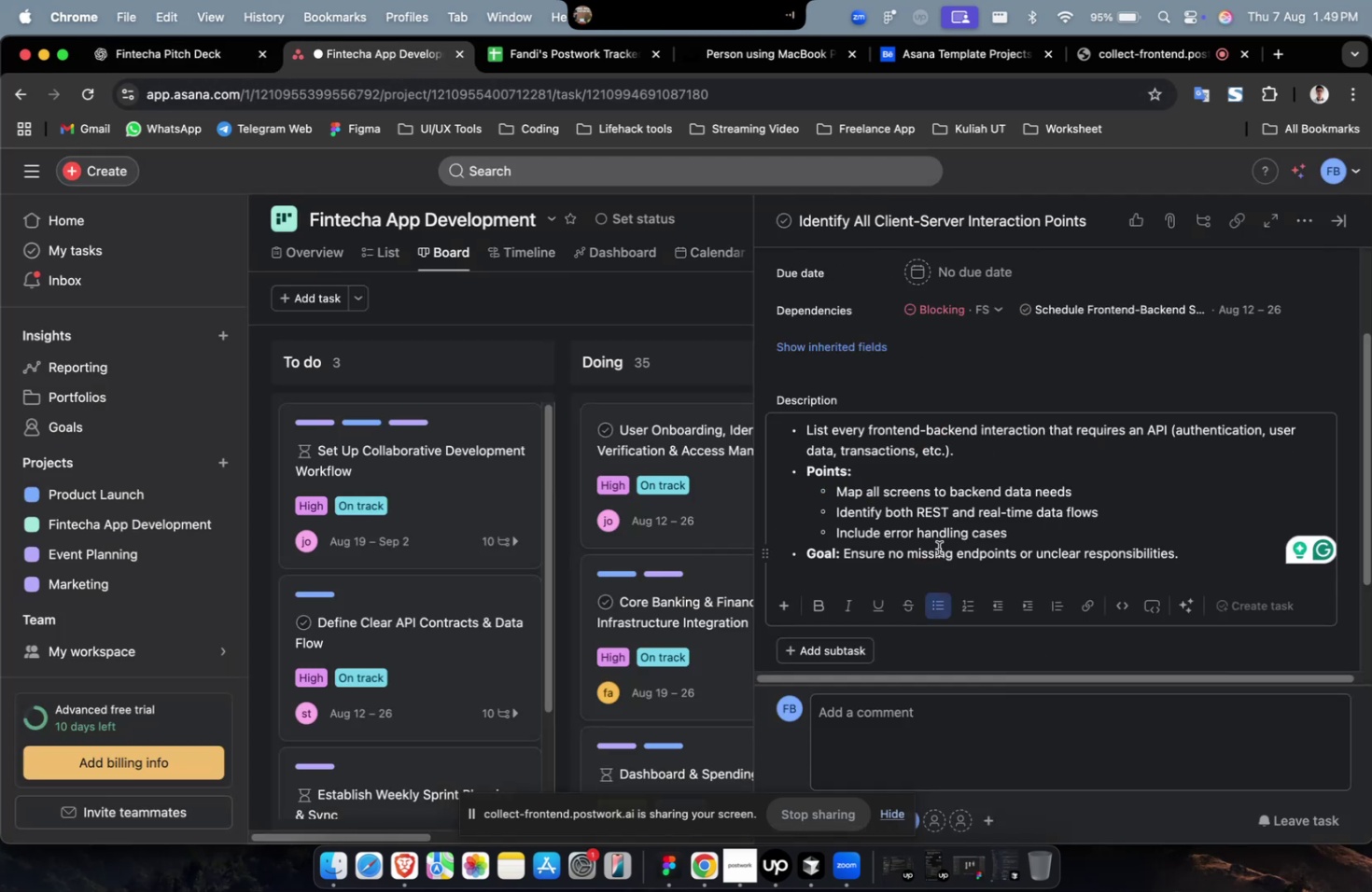 
wait(6.17)
 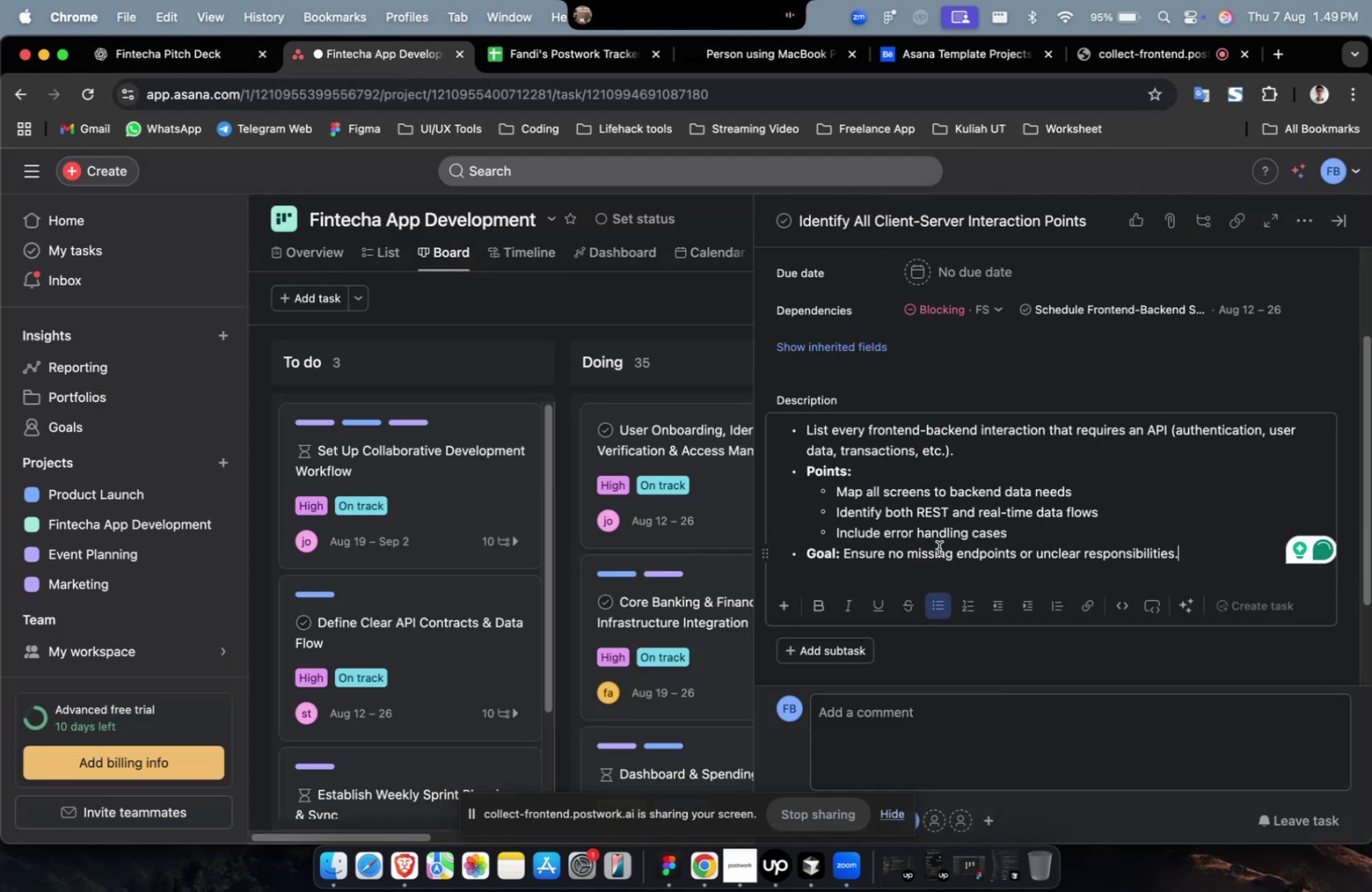 
mouse_move([683, 483])
 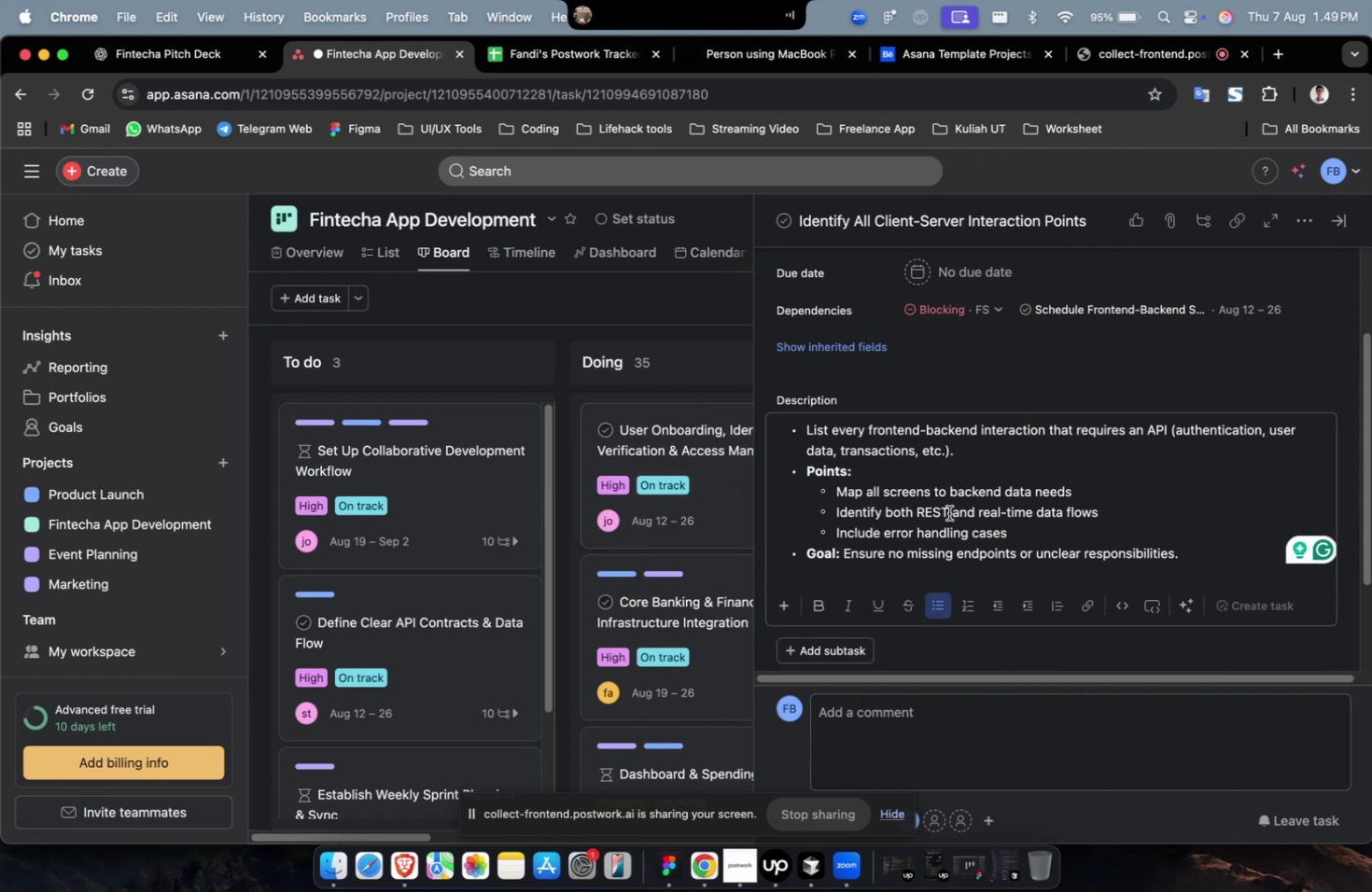 
scroll: coordinate [948, 512], scroll_direction: up, amount: 6.0
 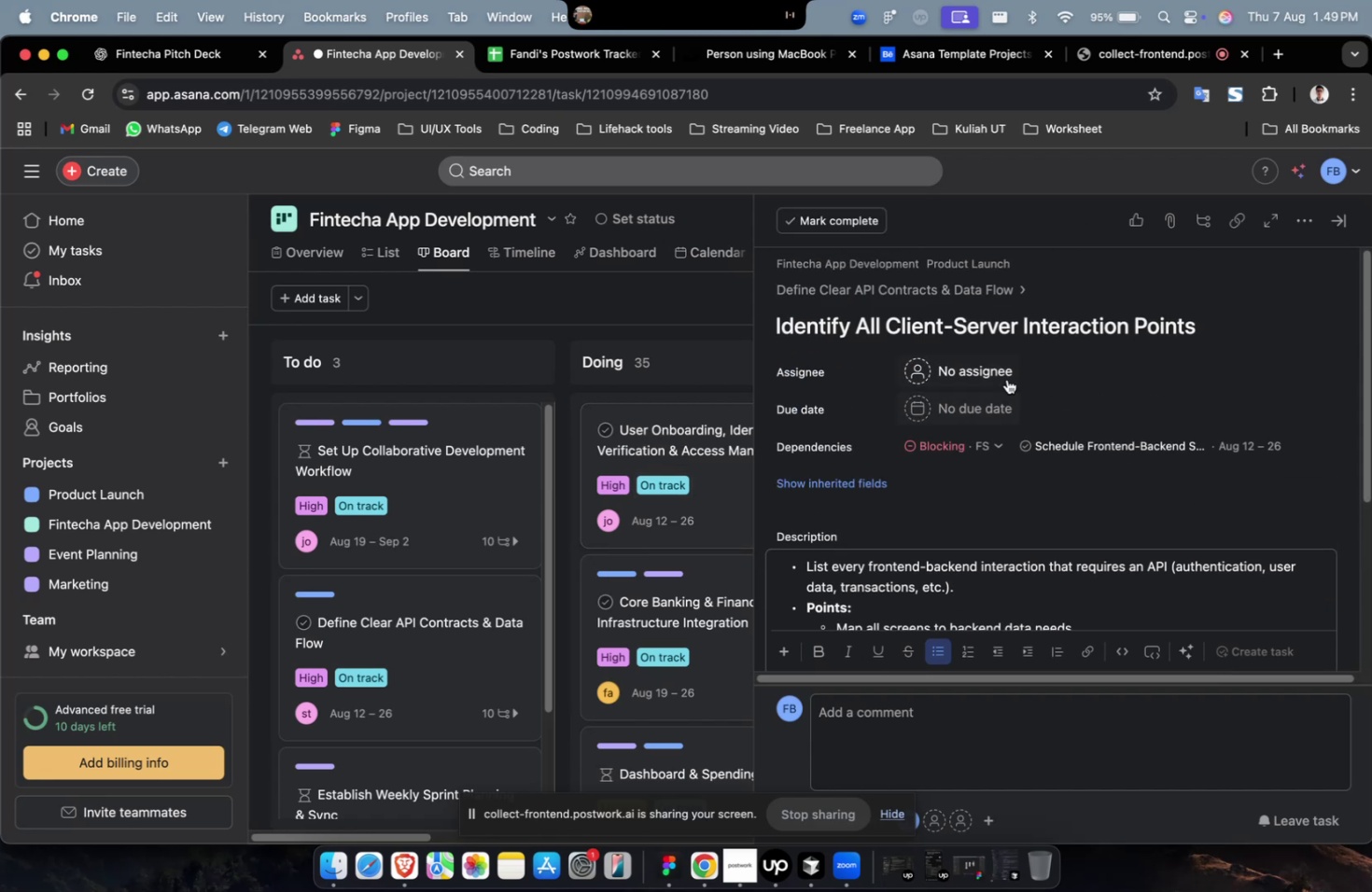 
left_click([1006, 377])
 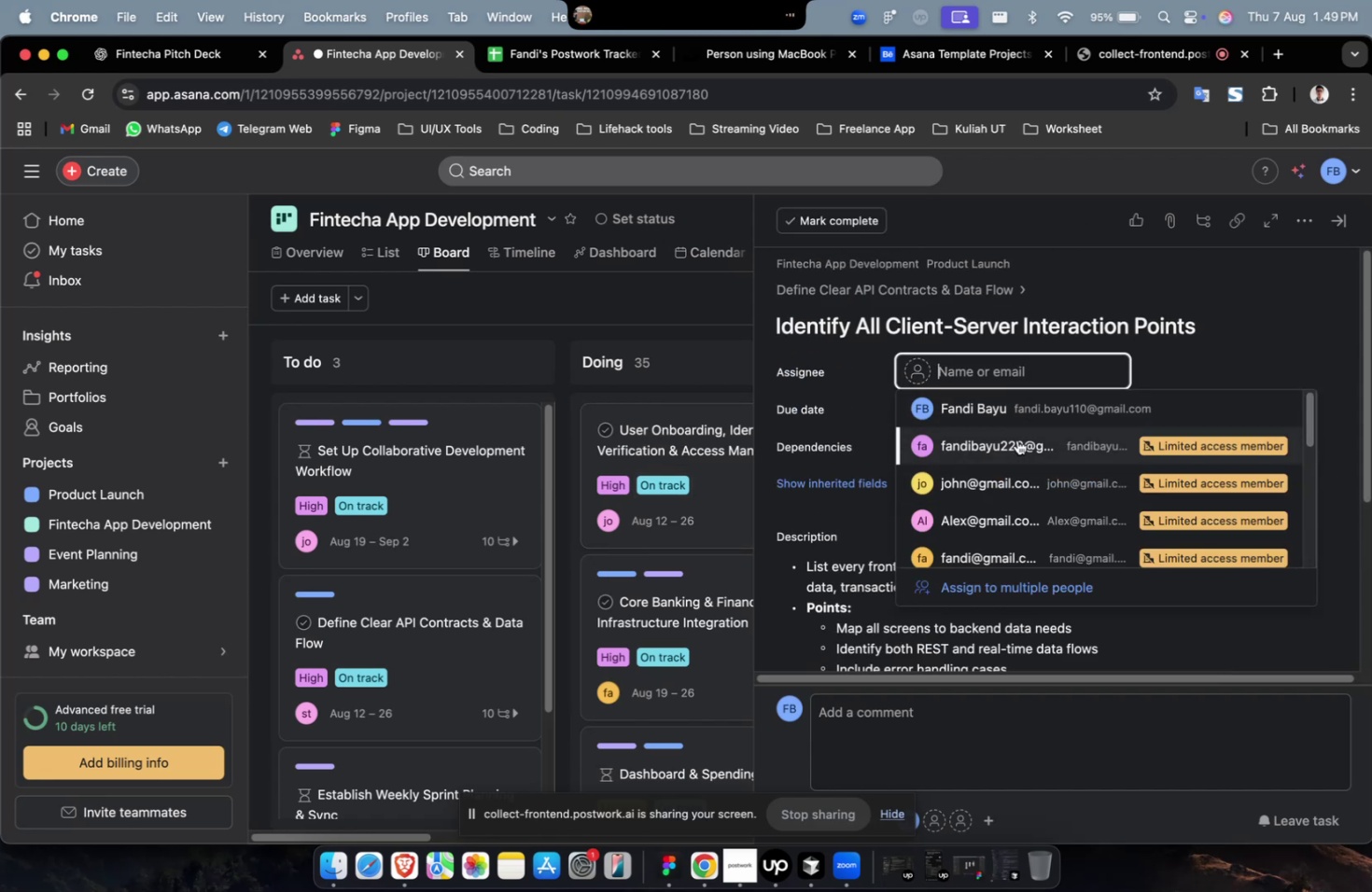 
left_click([1014, 443])
 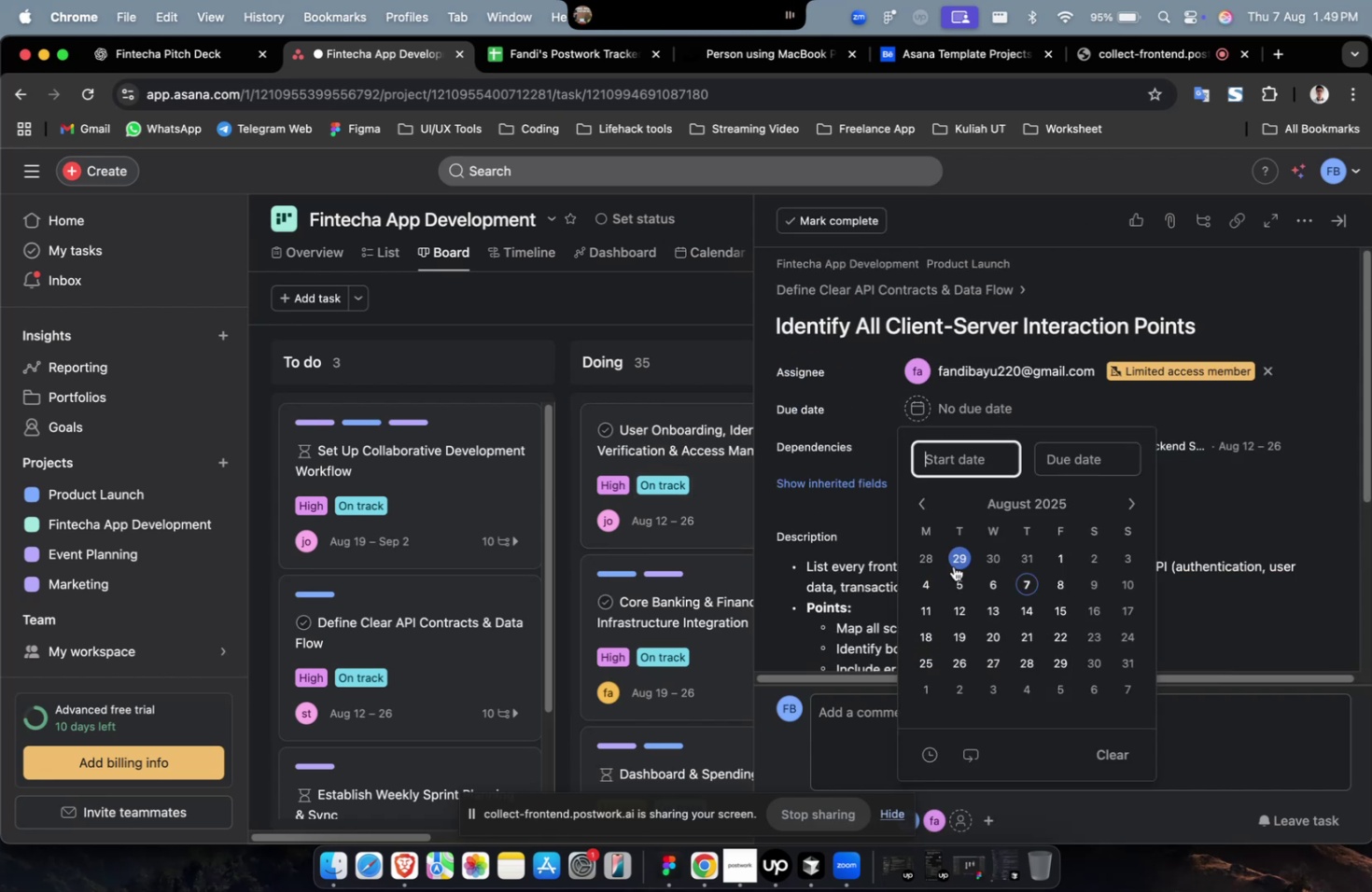 
triple_click([947, 595])
 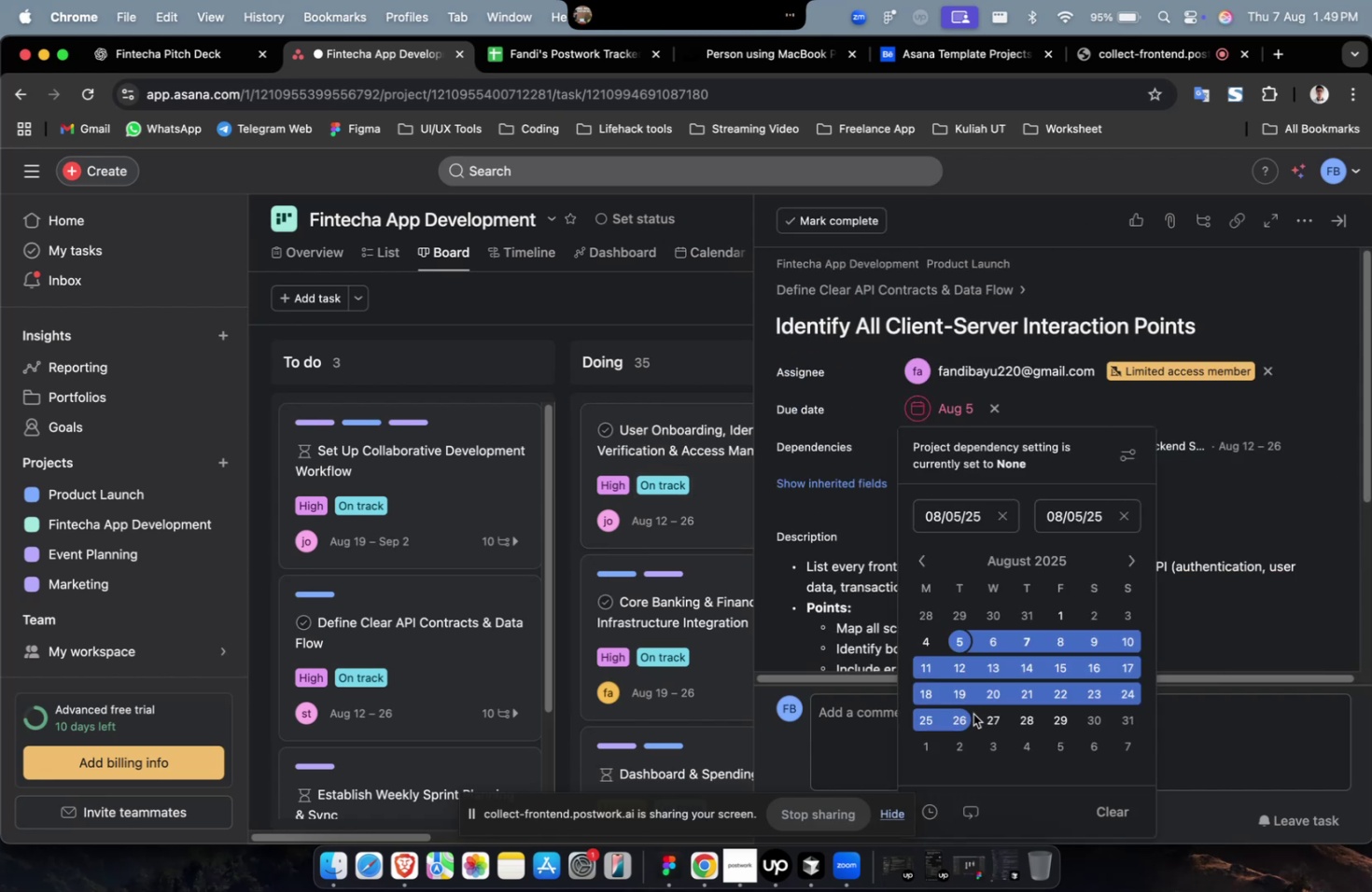 
left_click([973, 713])
 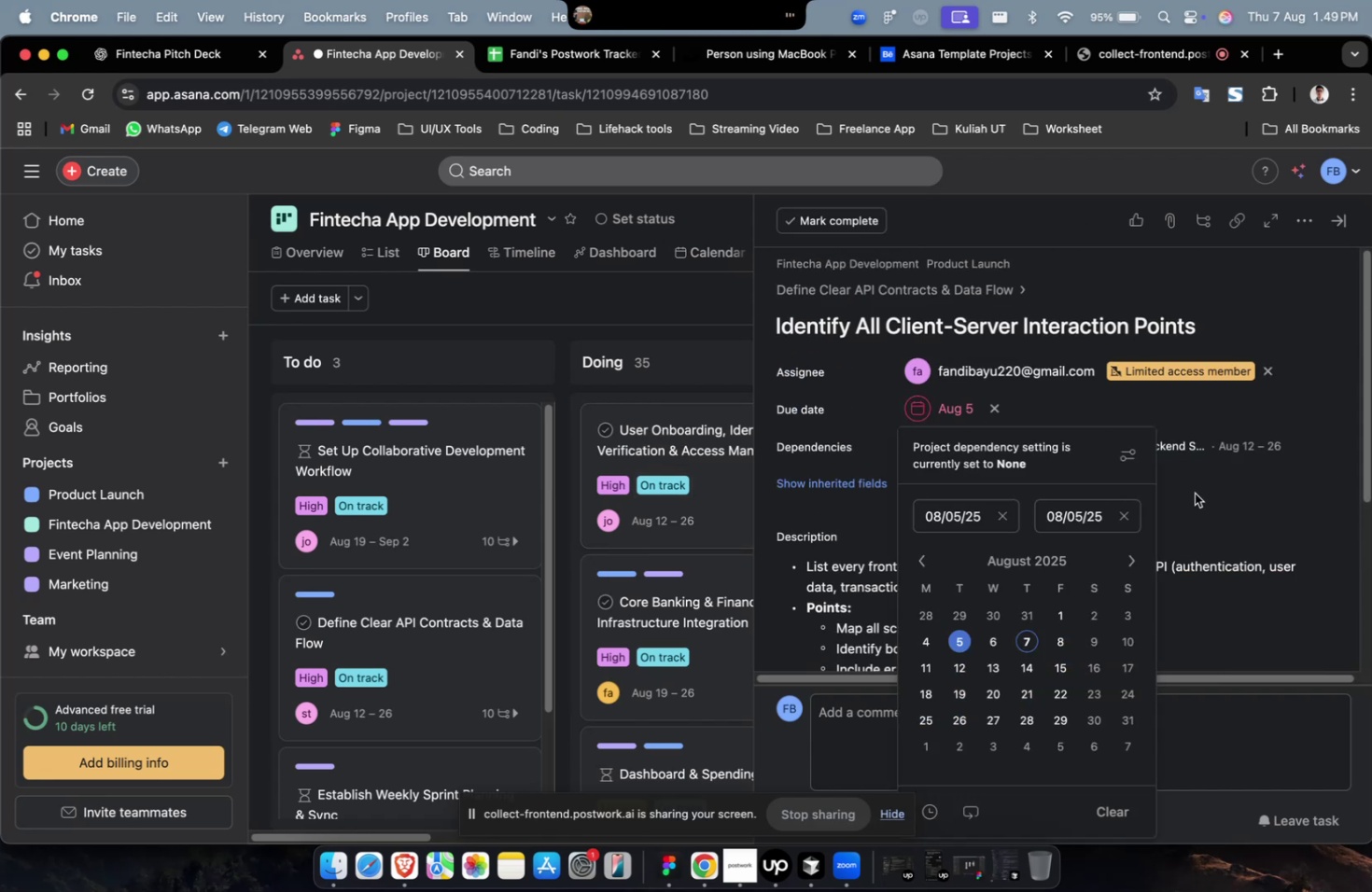 
left_click([1197, 481])
 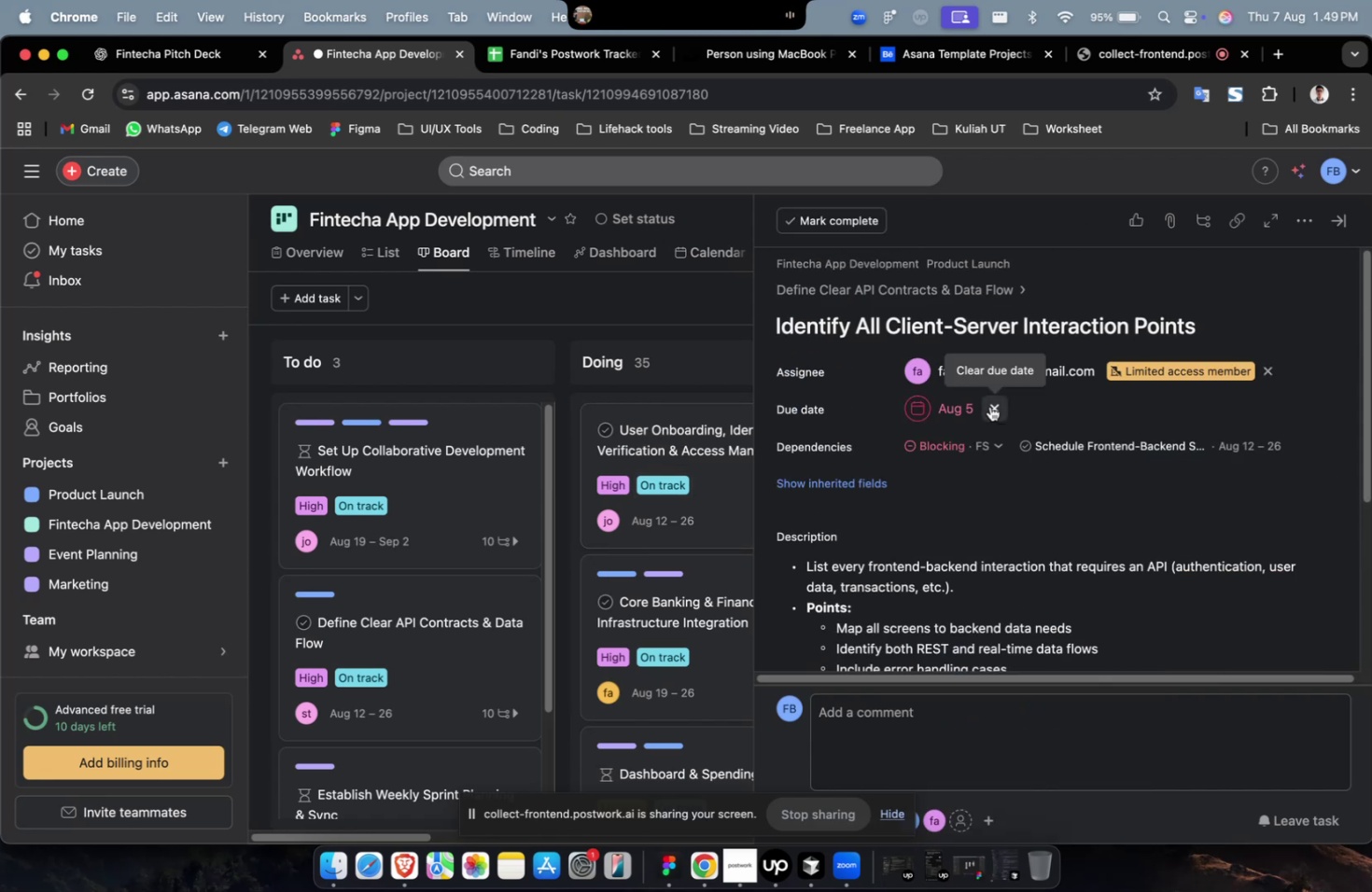 
double_click([943, 404])
 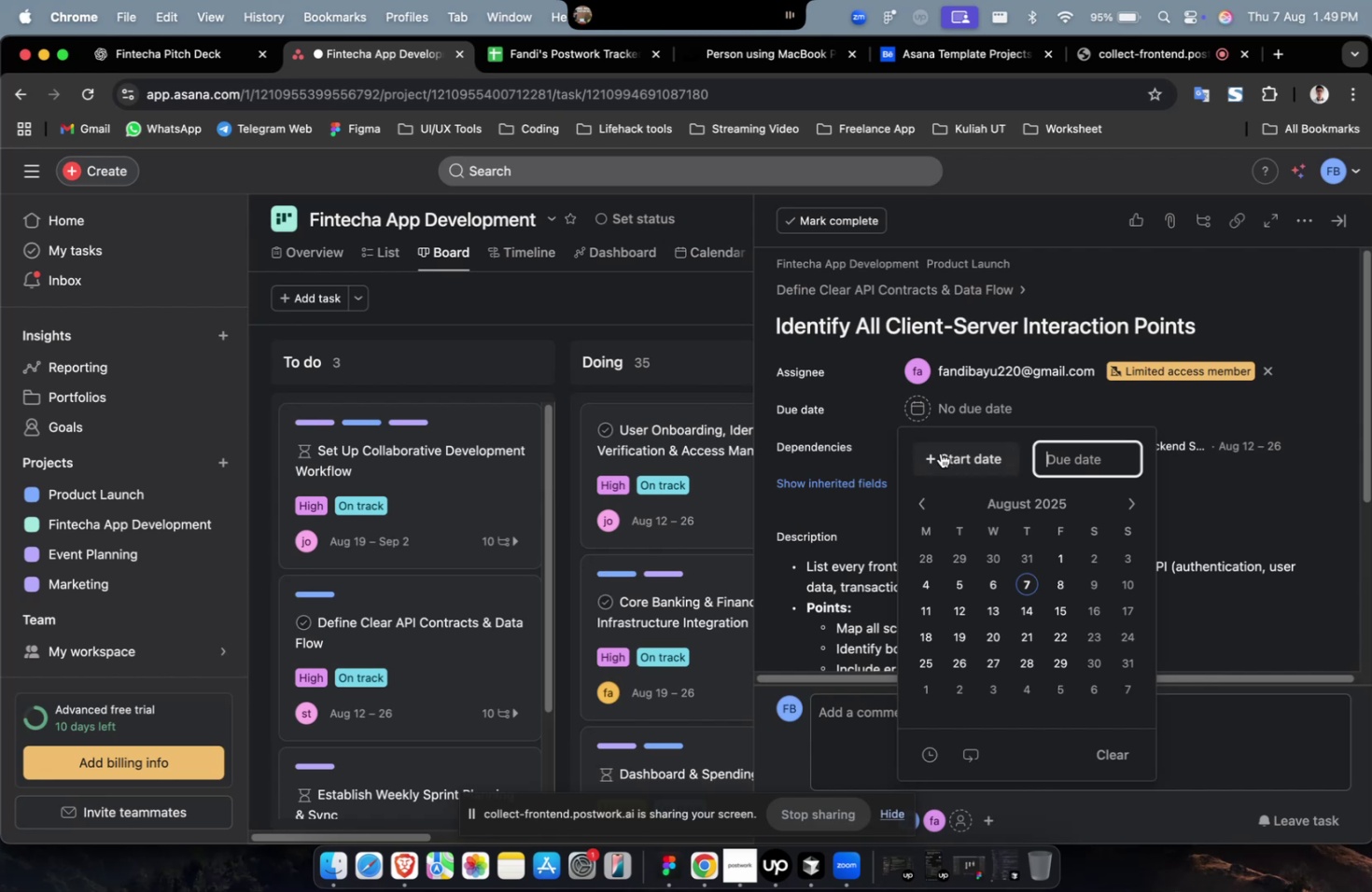 
triple_click([940, 453])
 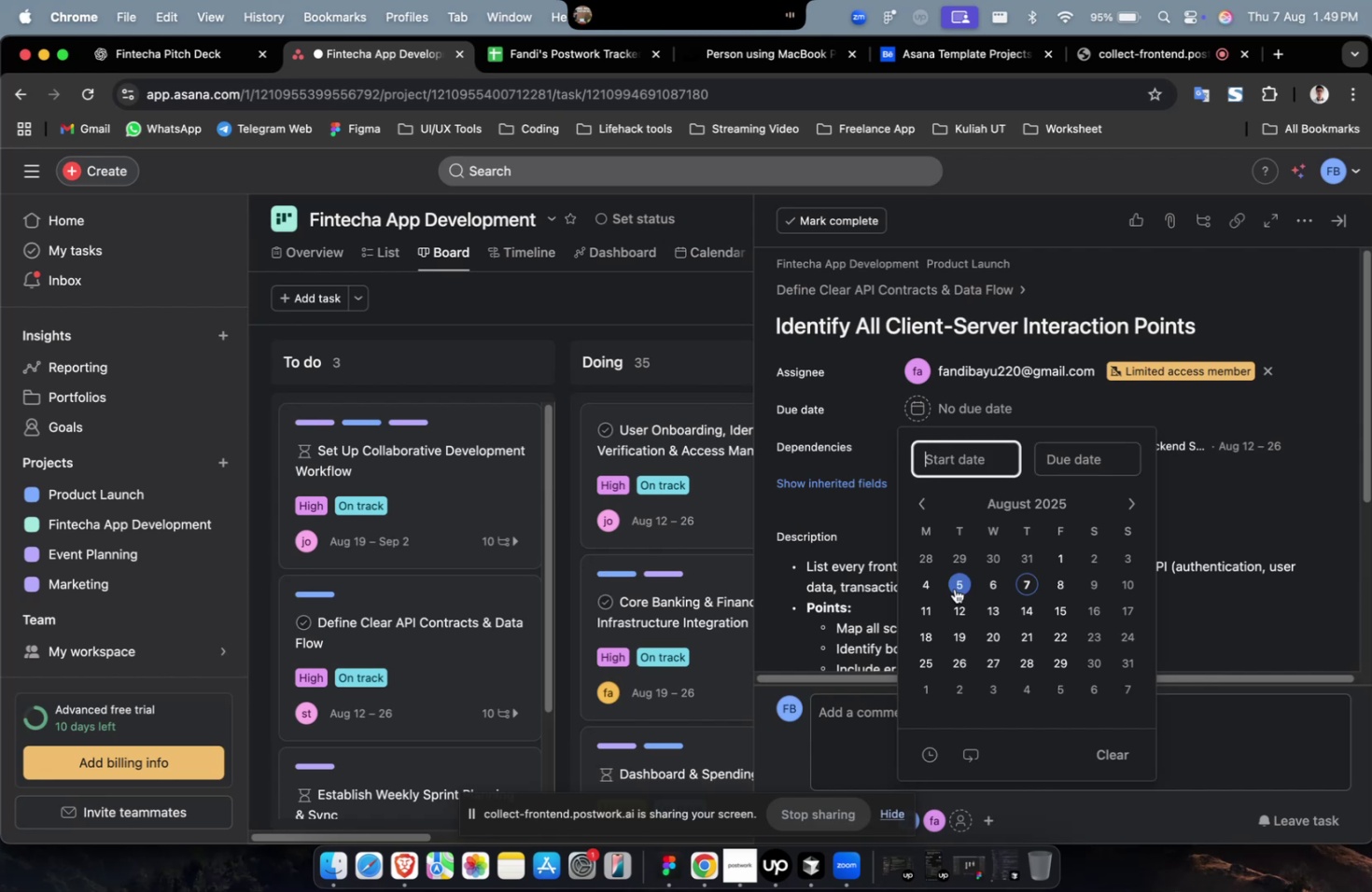 
triple_click([954, 588])
 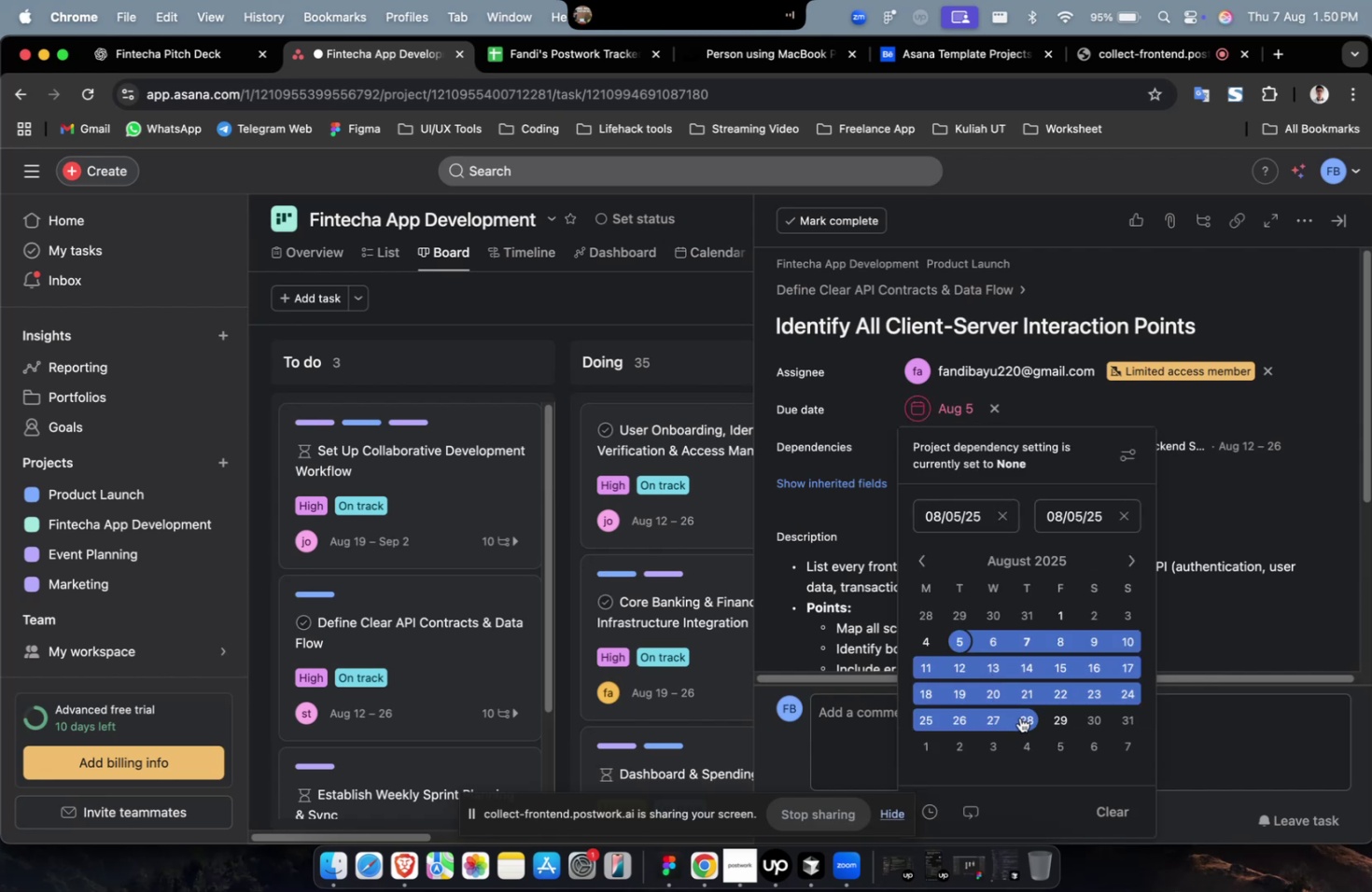 
left_click([1027, 718])
 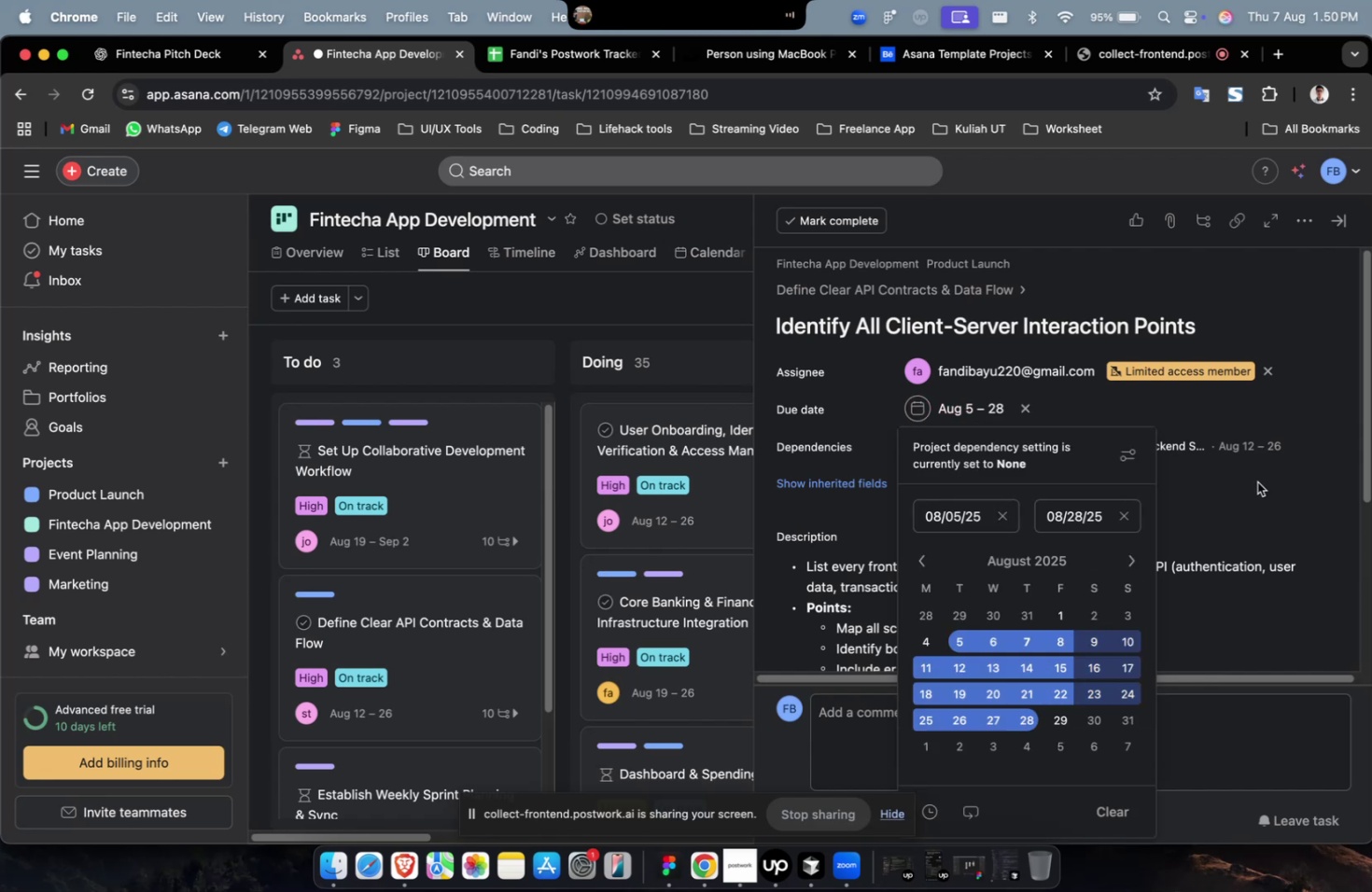 
double_click([1271, 485])
 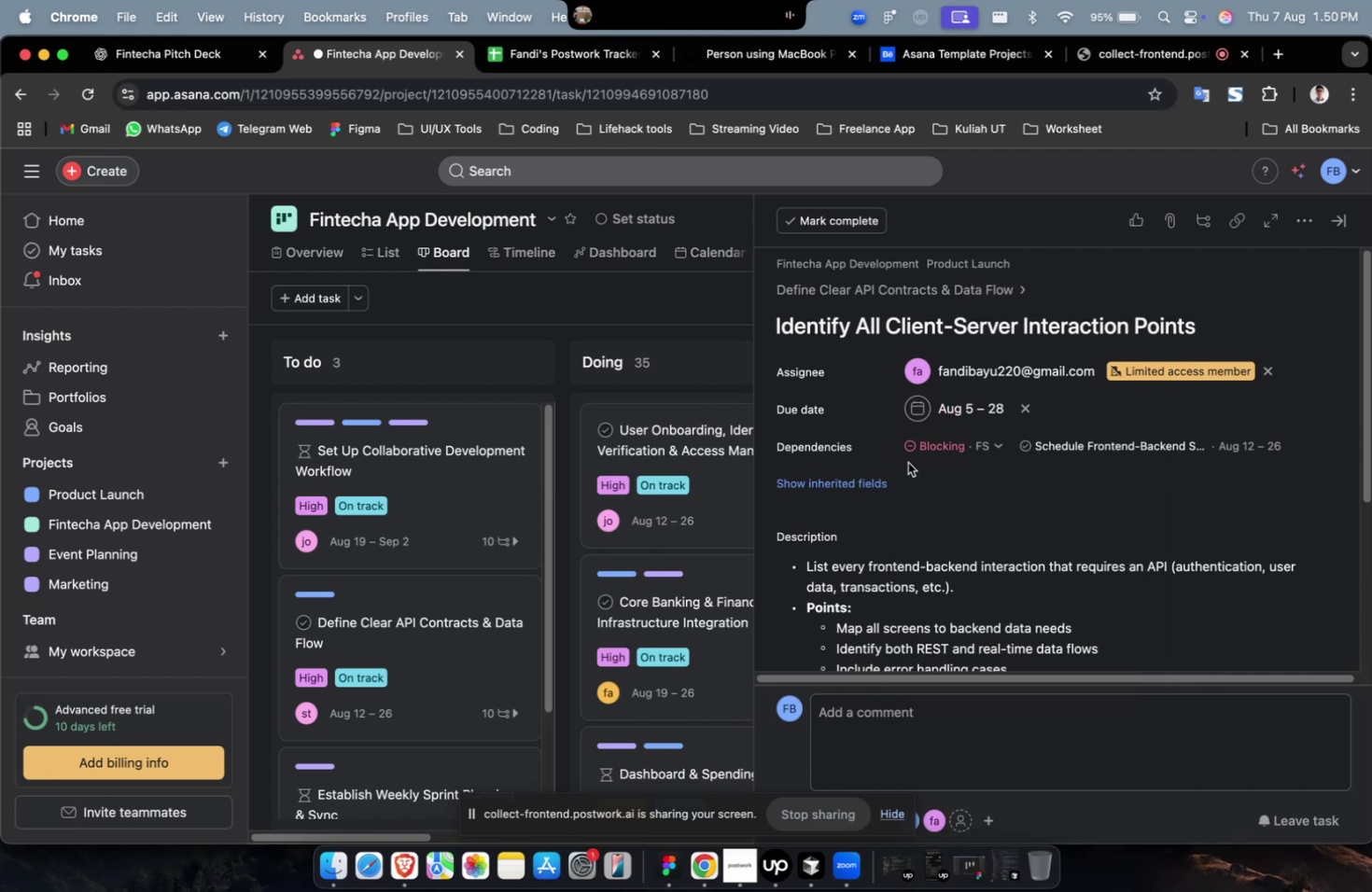 
left_click([872, 477])
 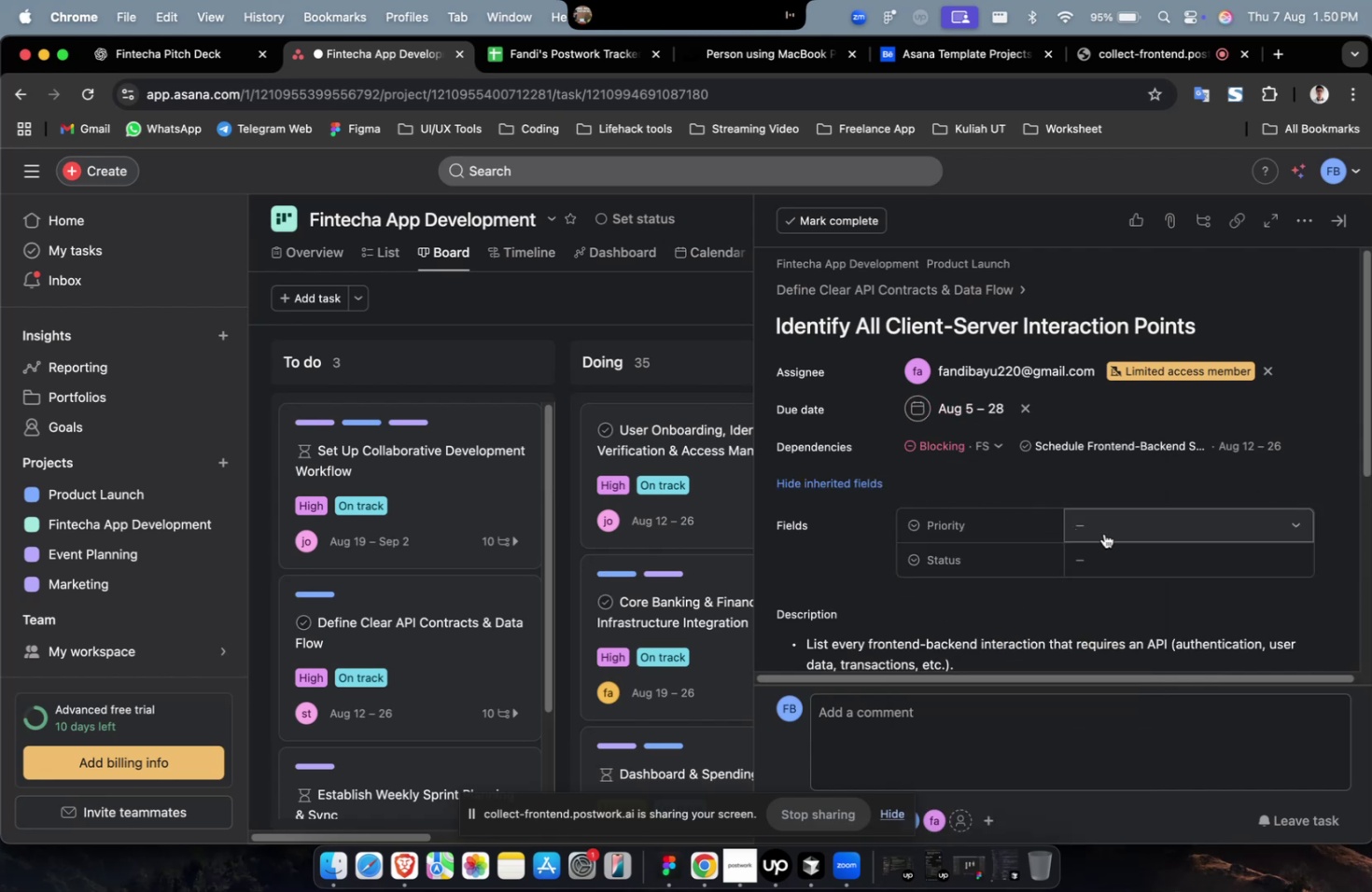 
left_click([1114, 531])
 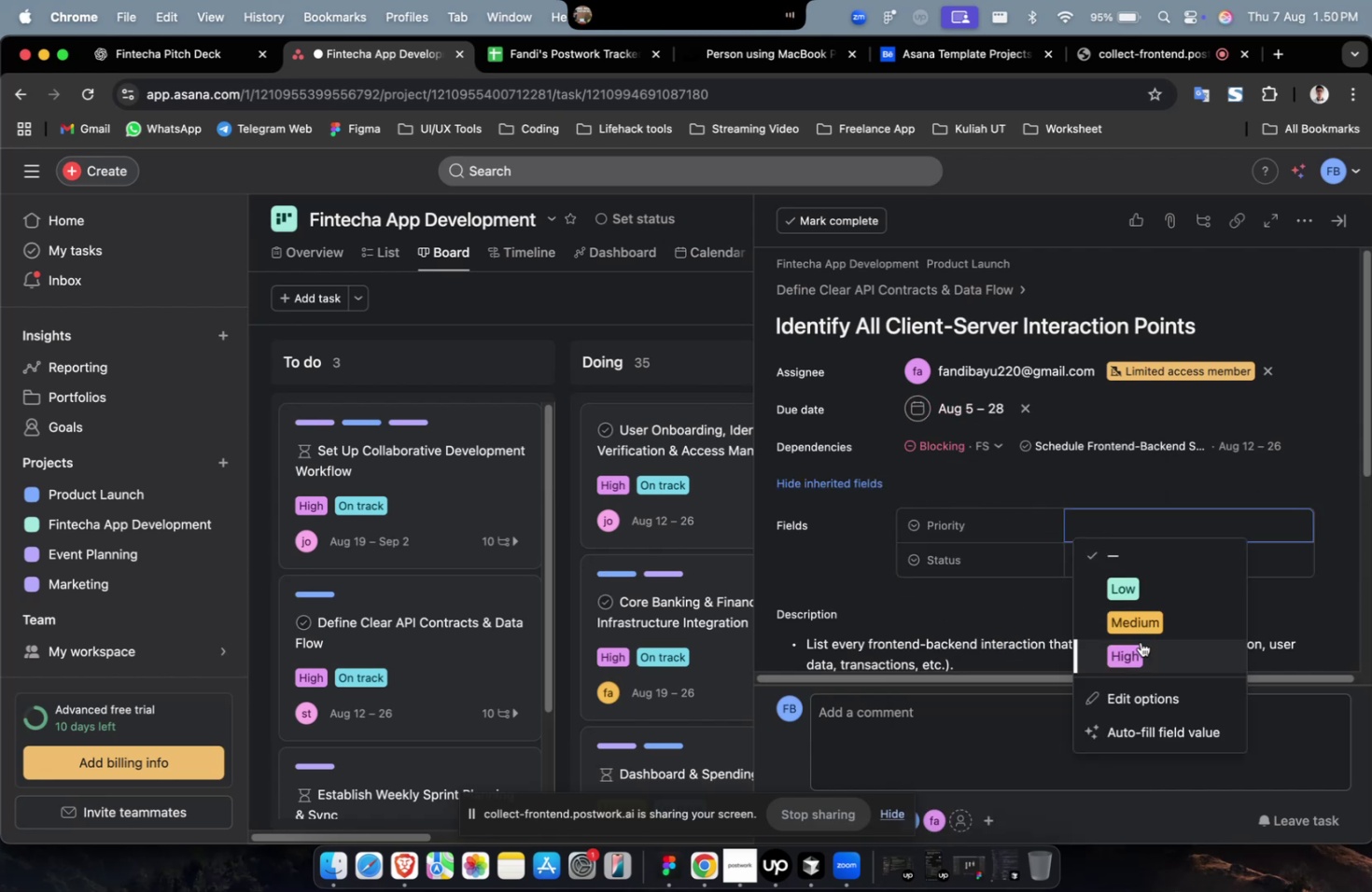 
double_click([1140, 641])
 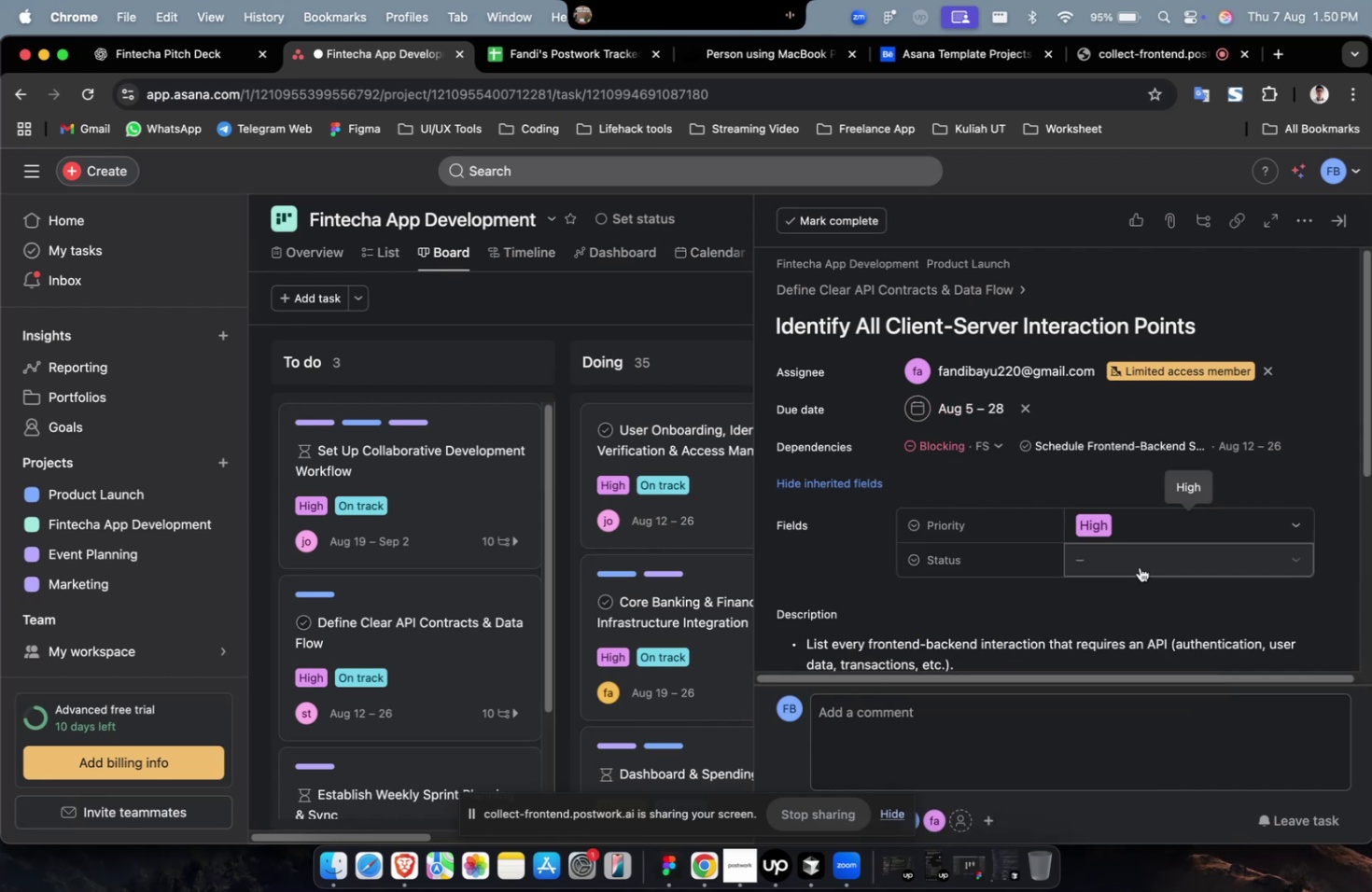 
triple_click([1139, 566])
 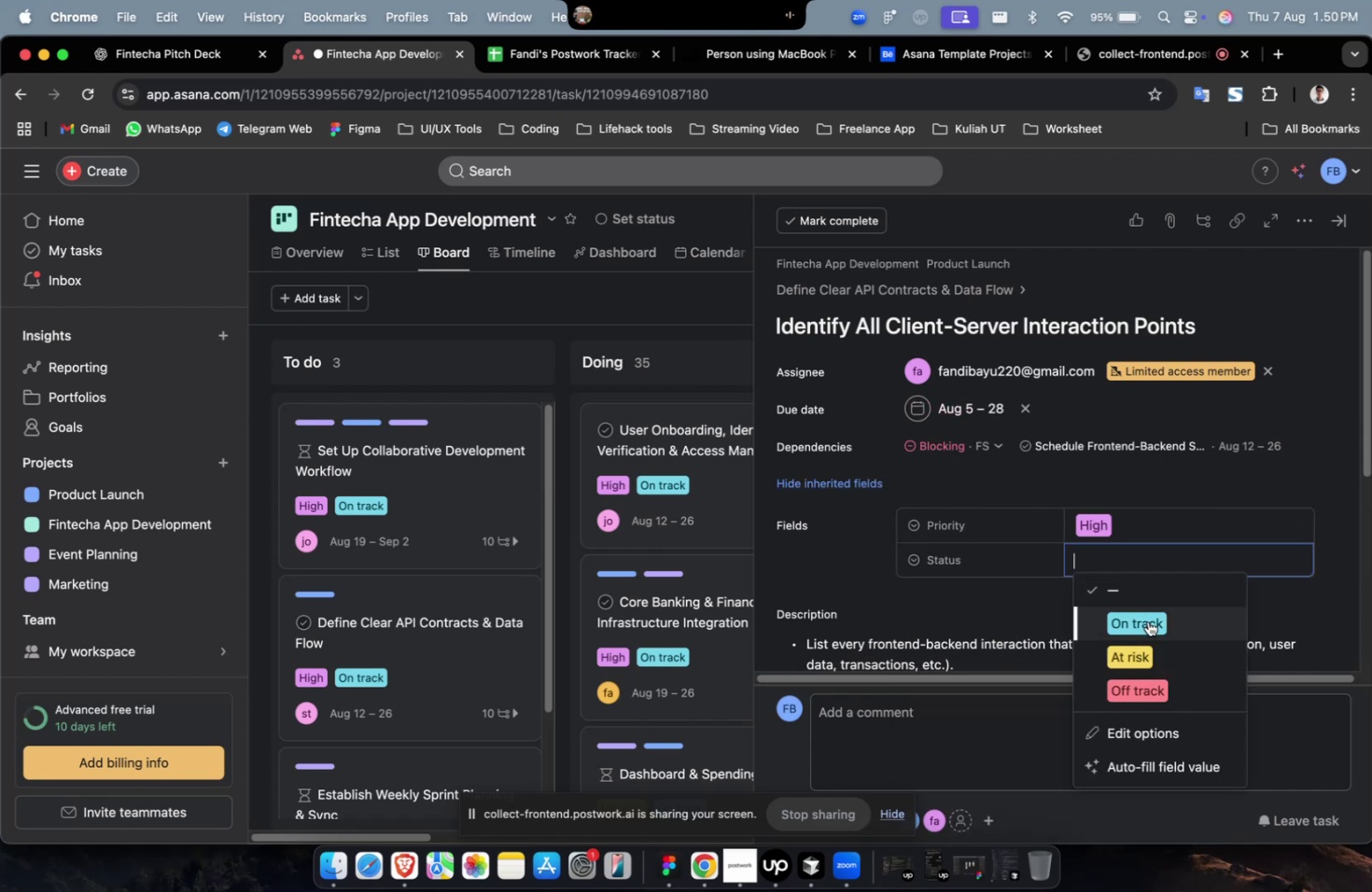 
triple_click([1147, 620])
 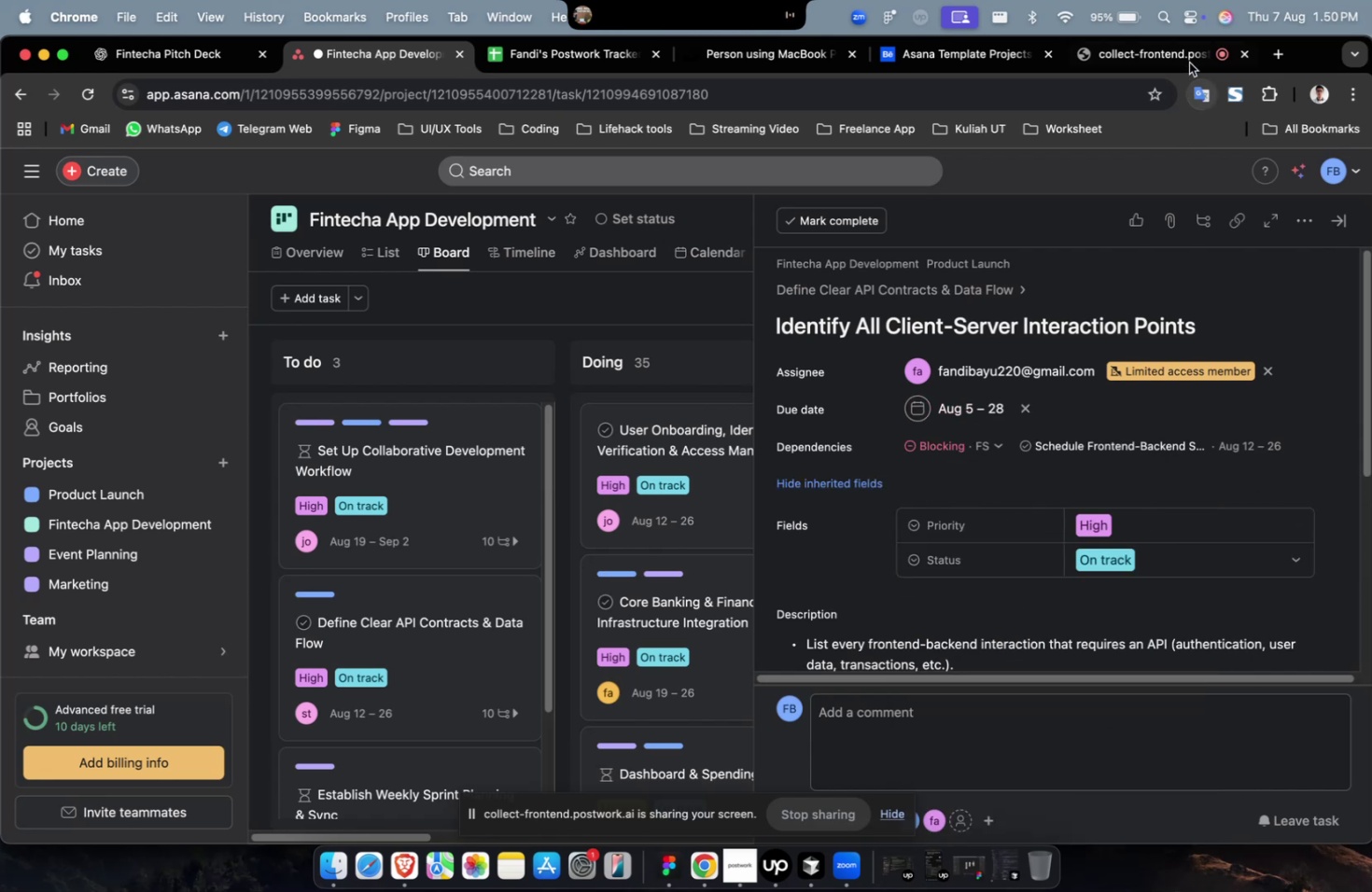 
triple_click([1185, 56])
 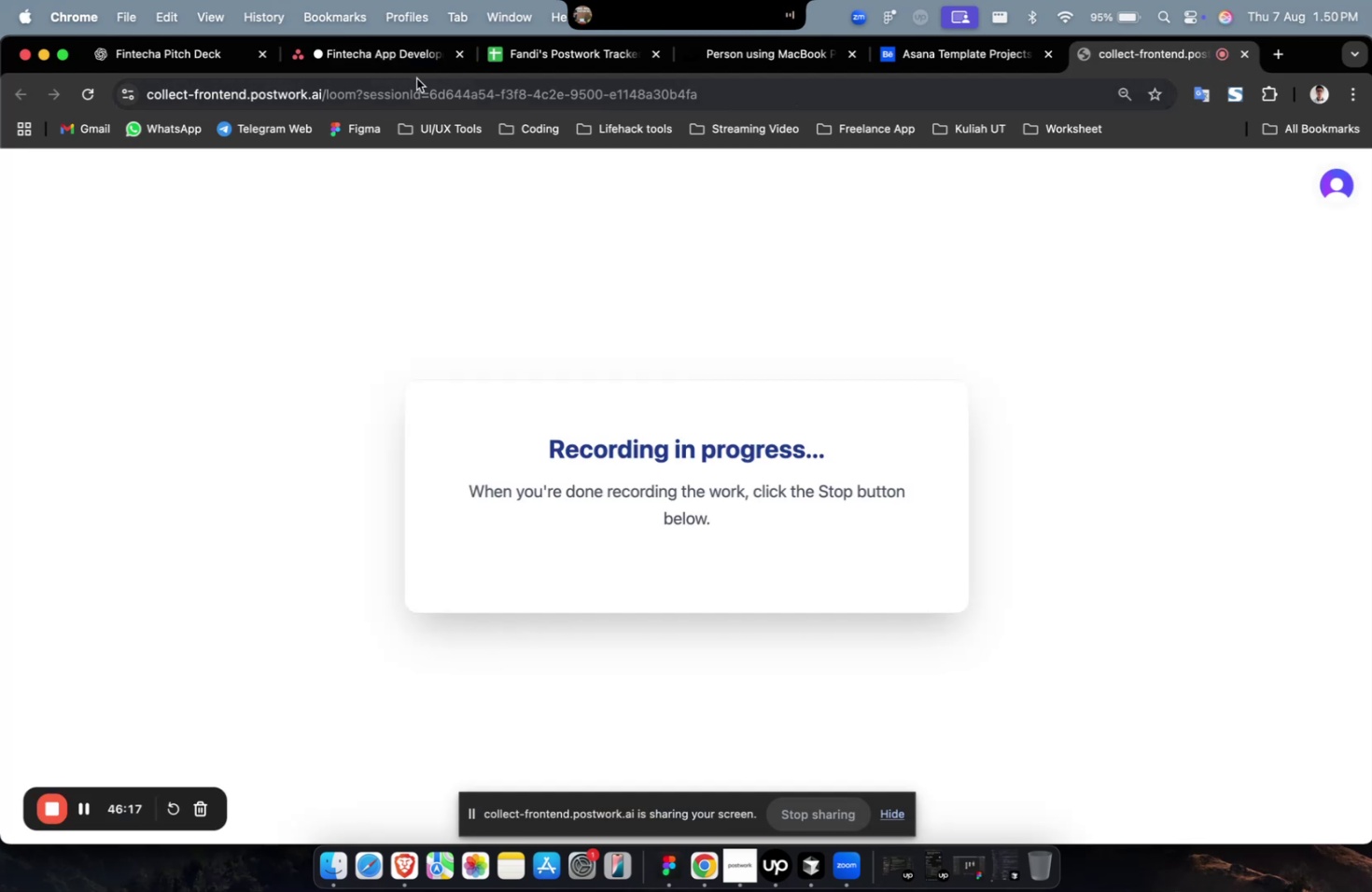 
left_click([386, 71])
 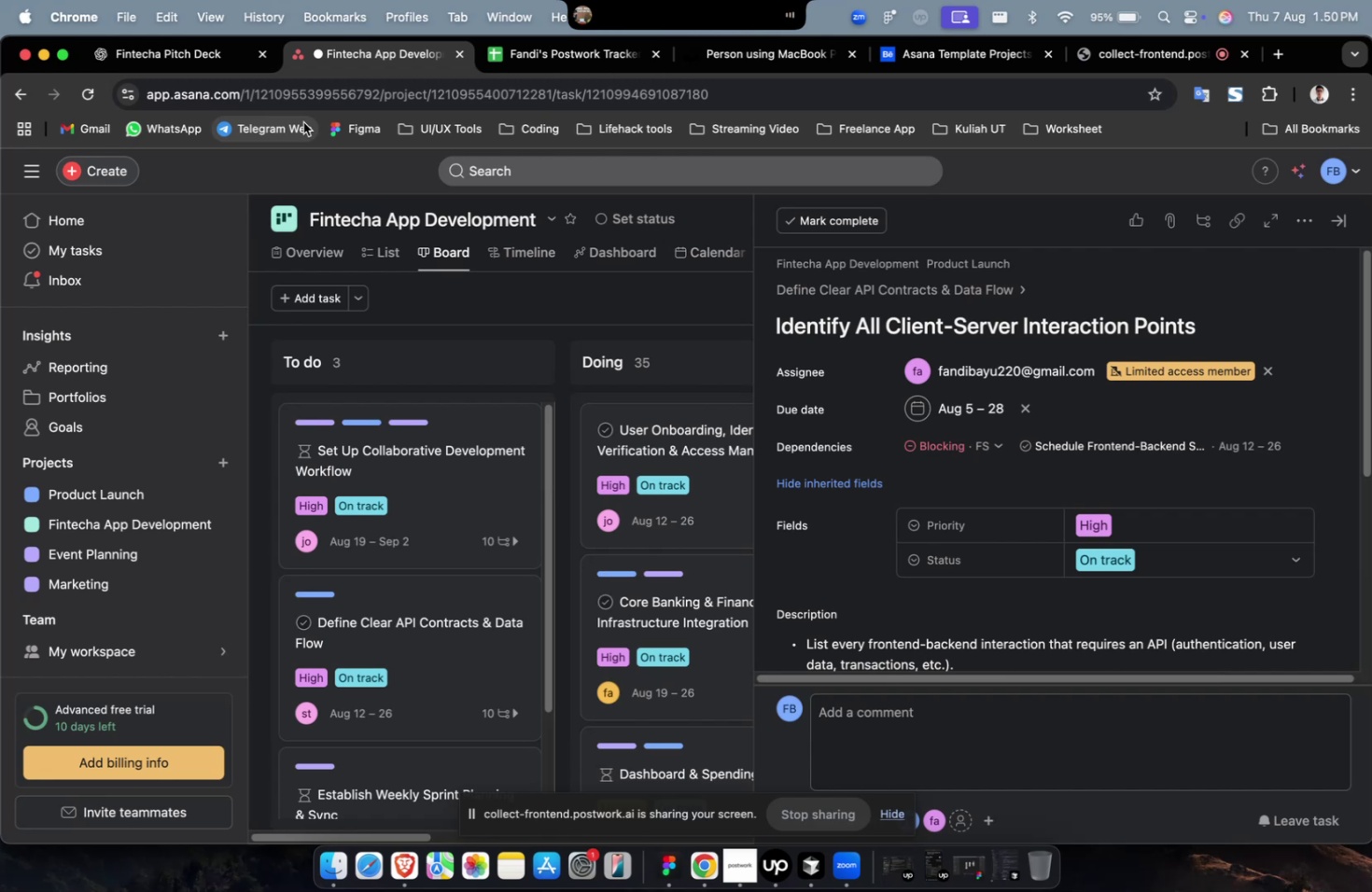 
scroll: coordinate [459, 599], scroll_direction: down, amount: 32.0
 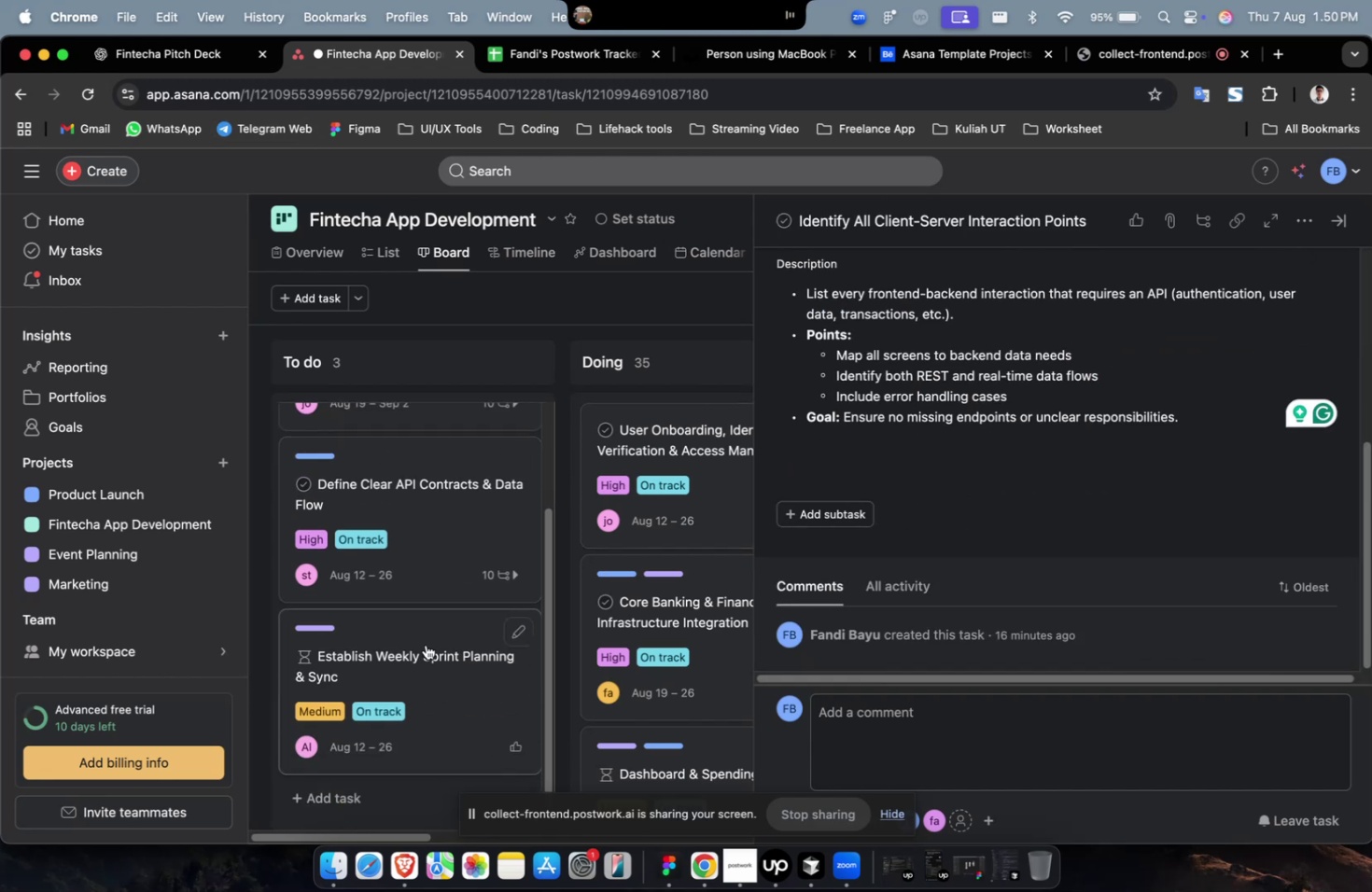 
left_click([426, 649])
 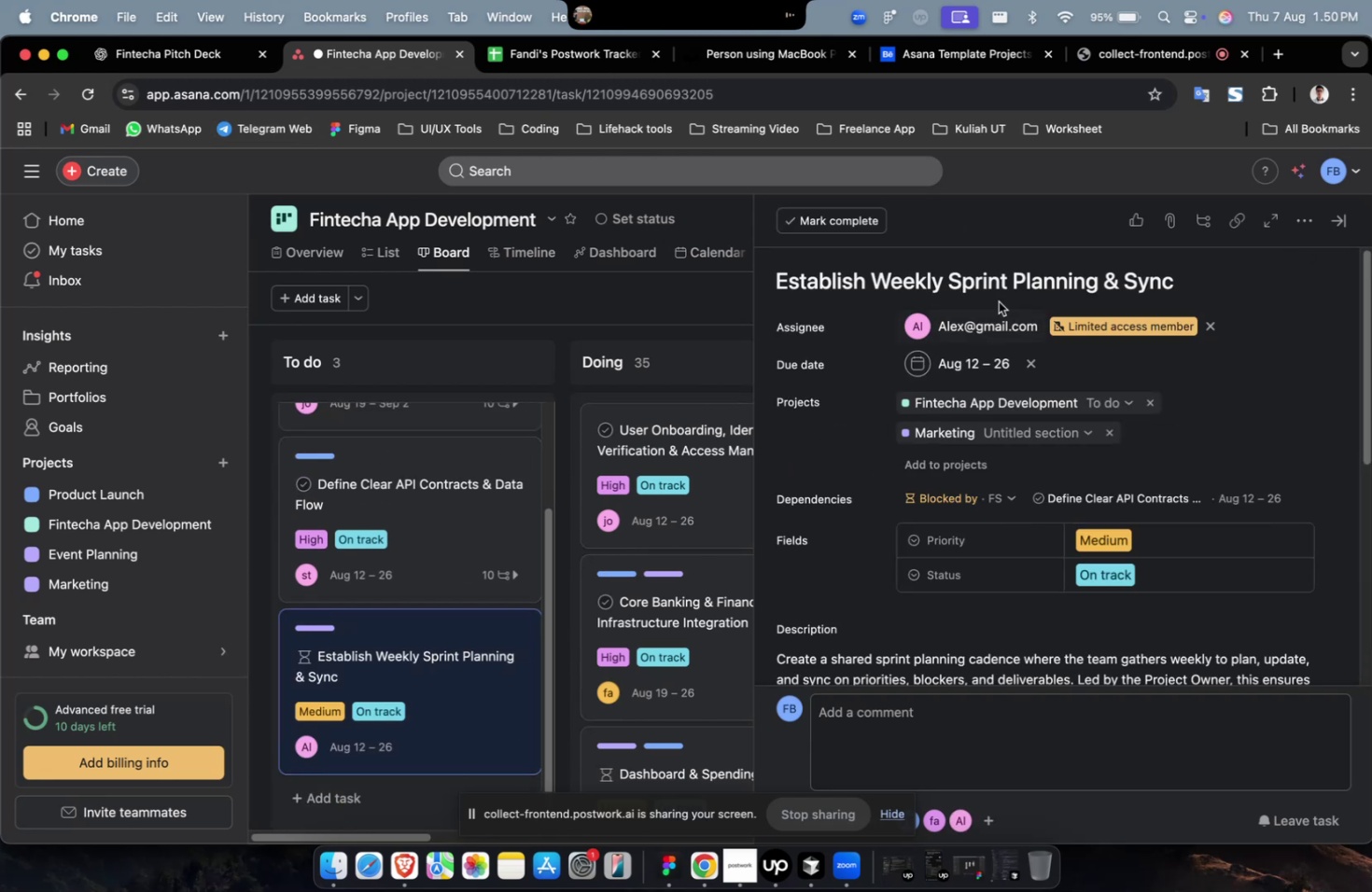 
left_click([1004, 279])
 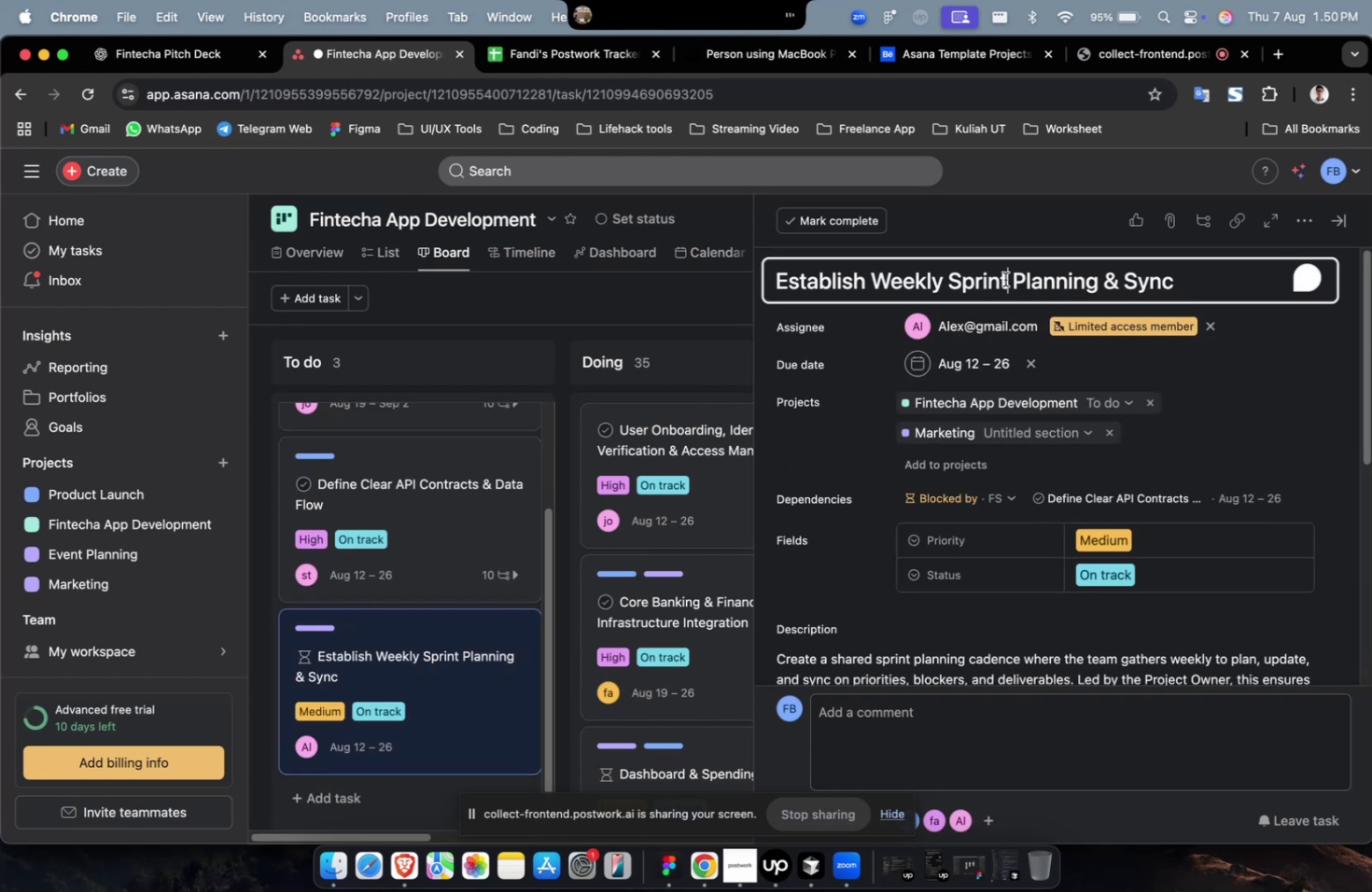 
key(Meta+A)
 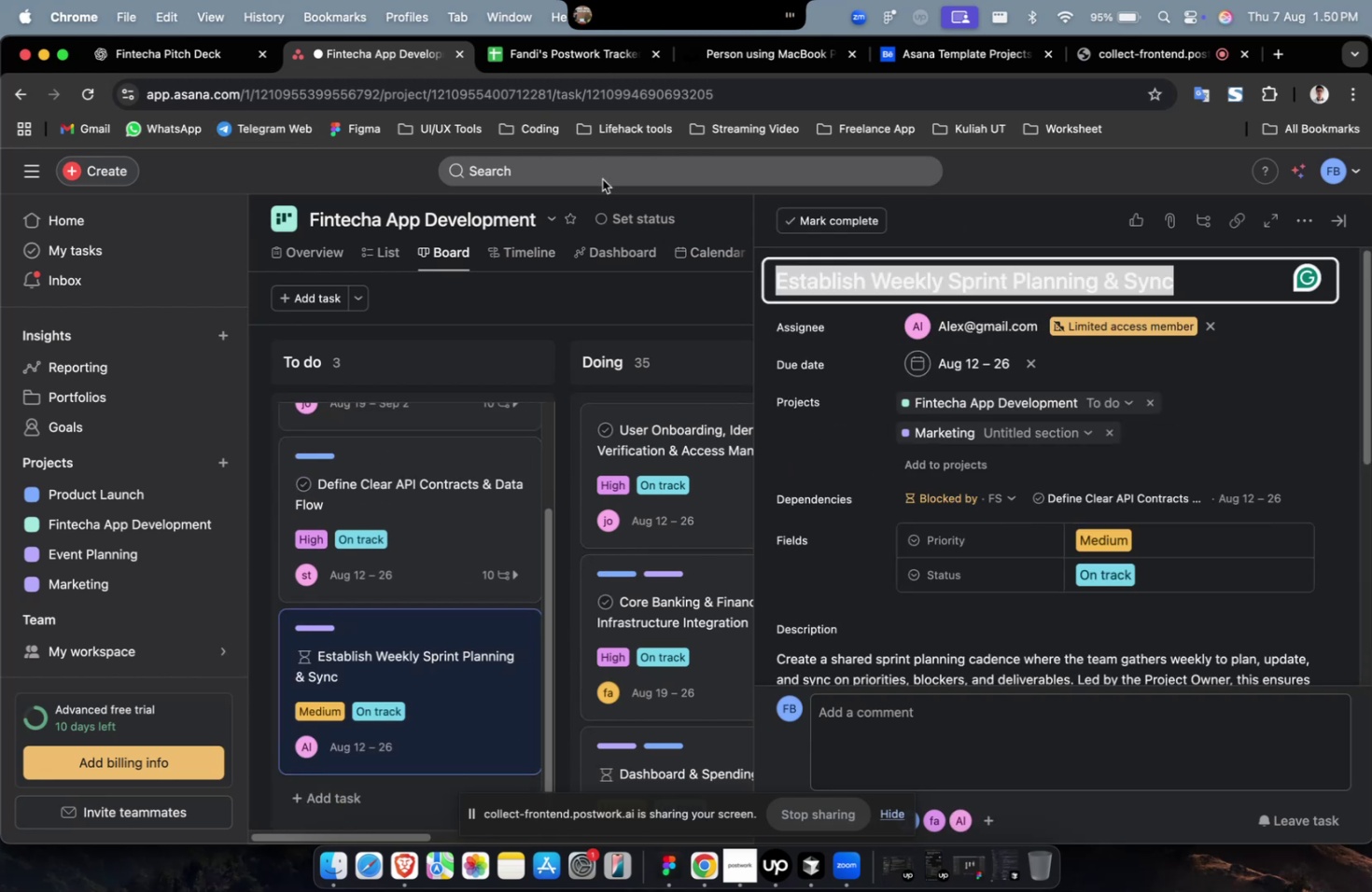 
key(Meta+C)
 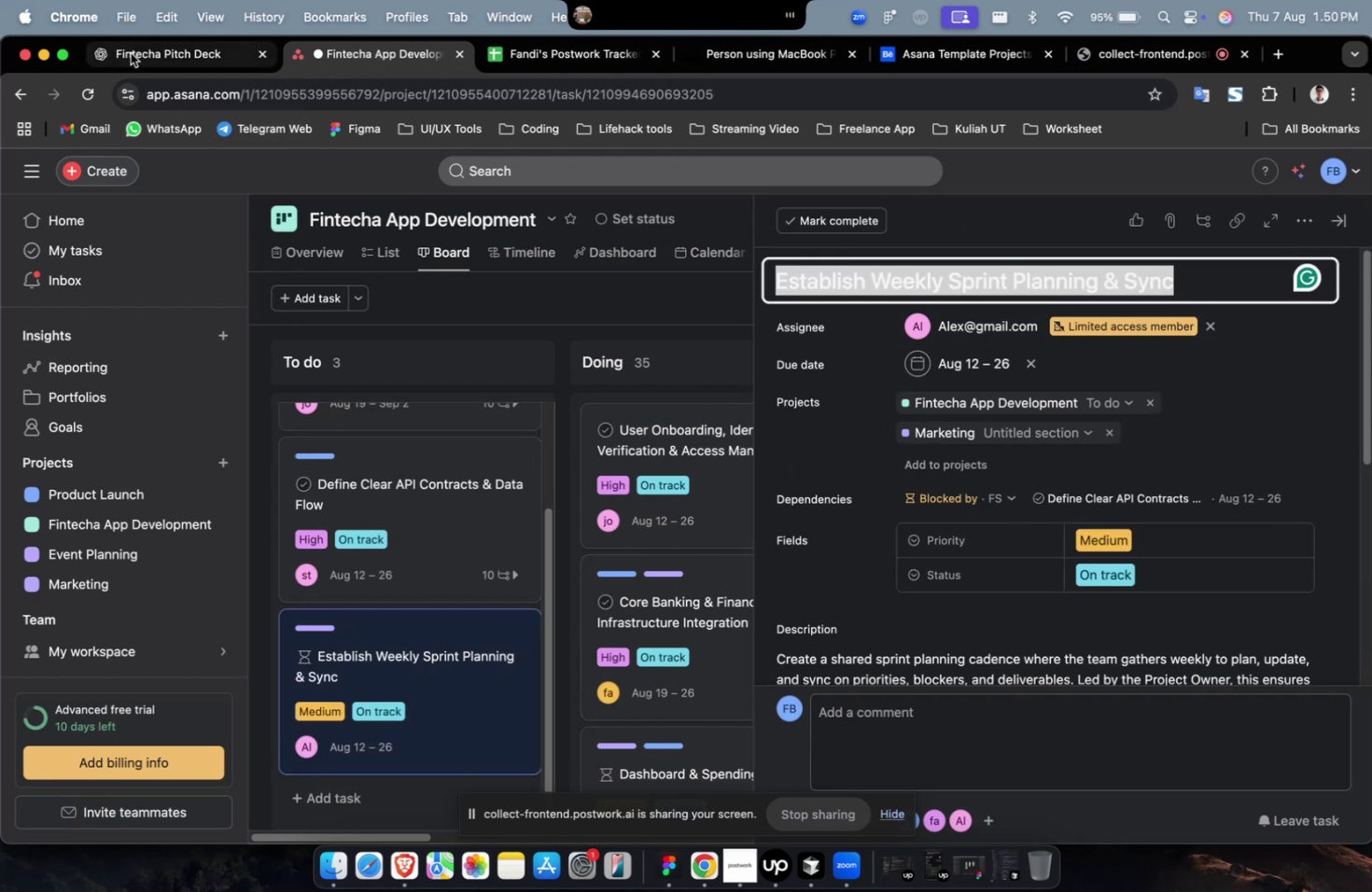 
left_click([137, 56])
 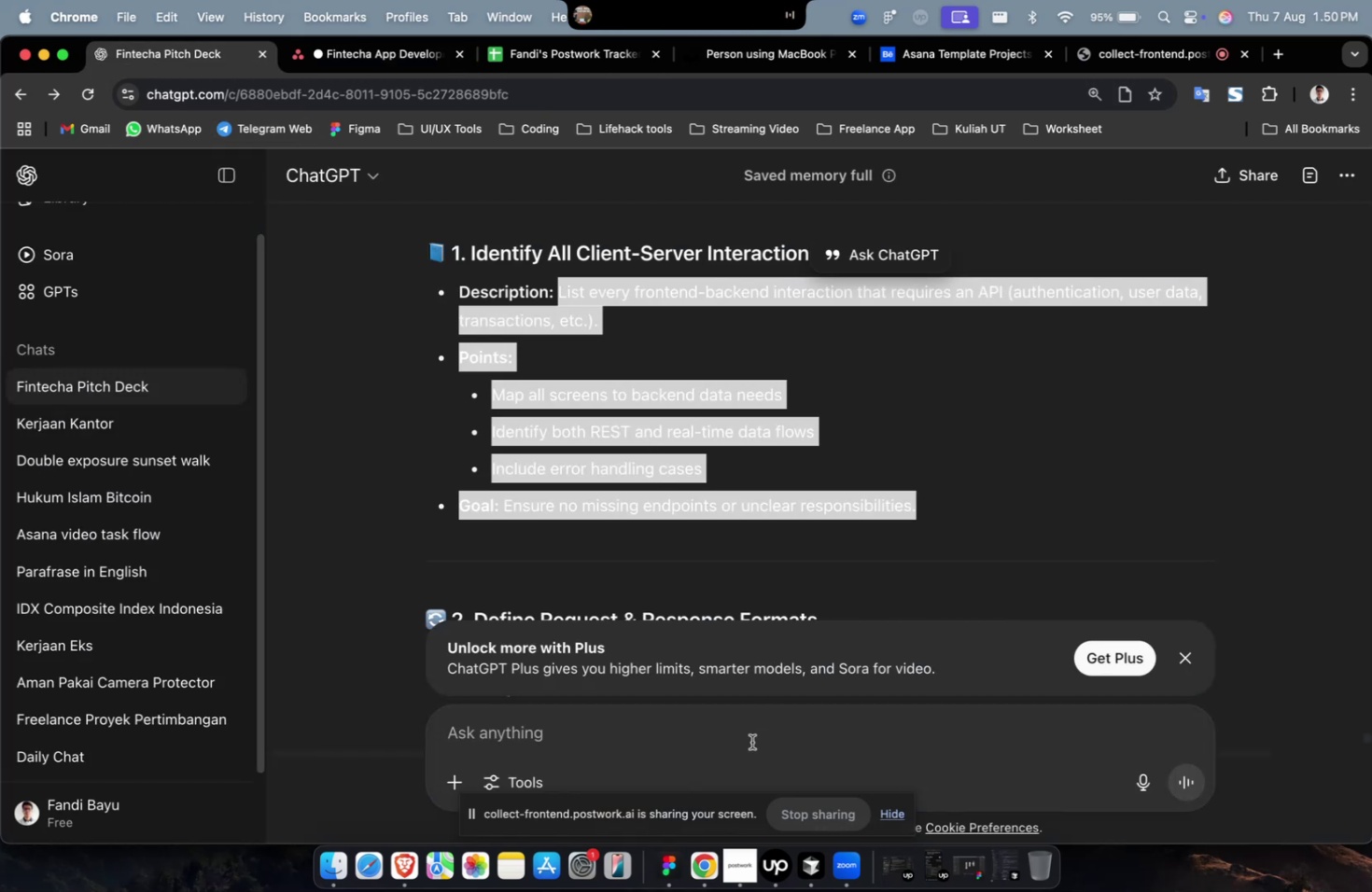 
left_click([747, 746])
 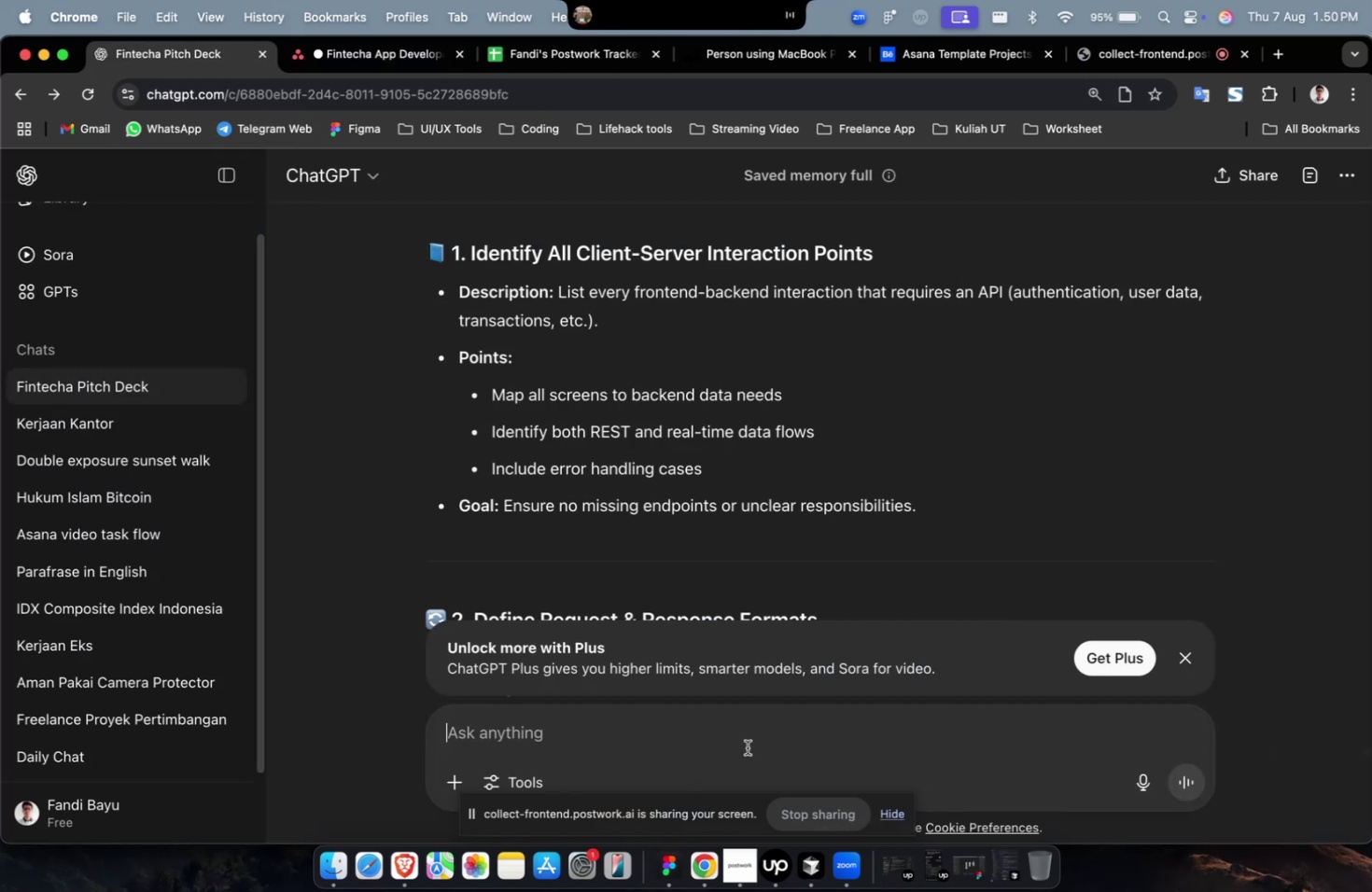 
type(sekarang buatkan 10 subtask untuk )
 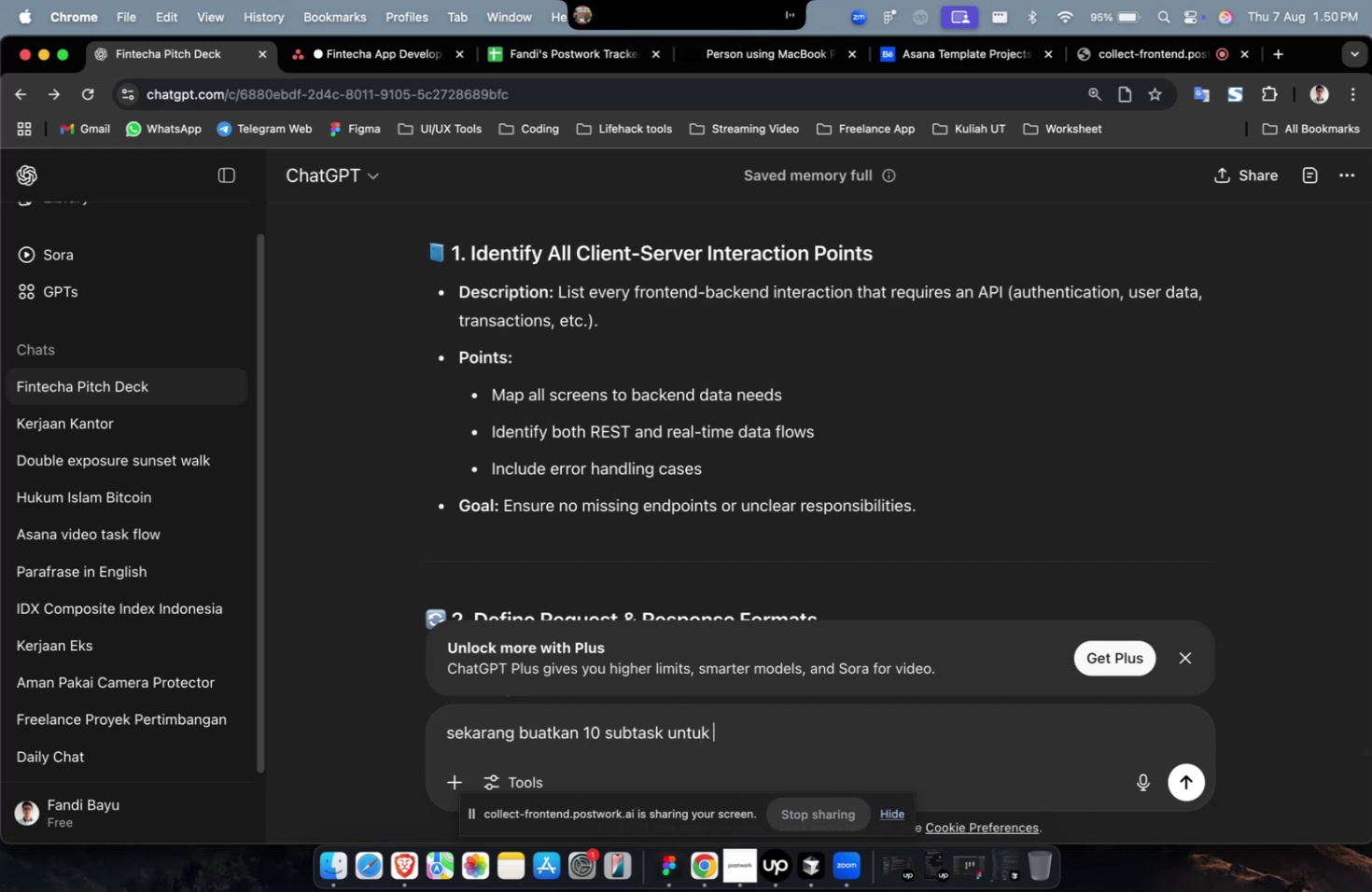 
key(Meta+CommandLeft)
 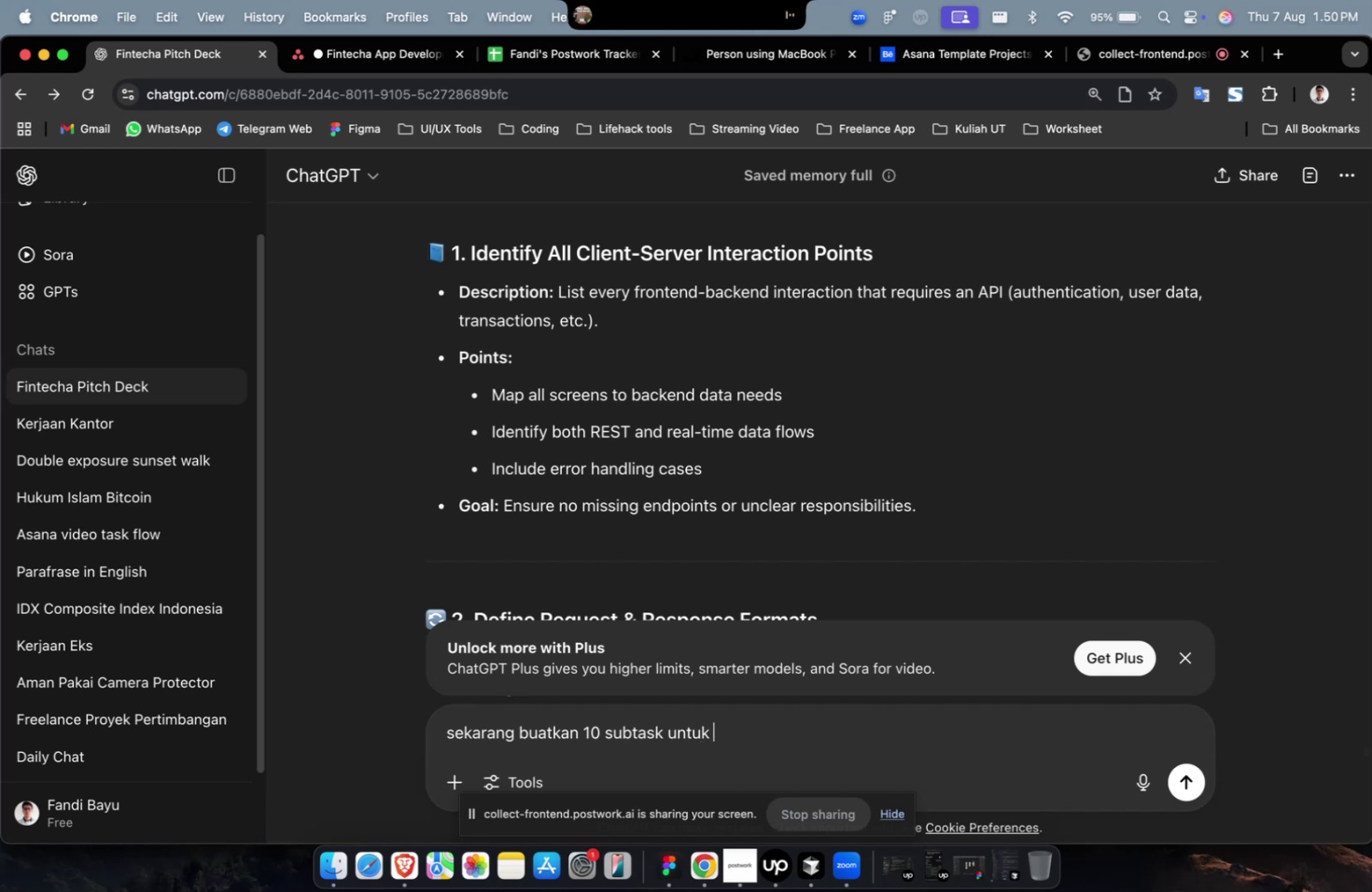 
key(Meta+V)
 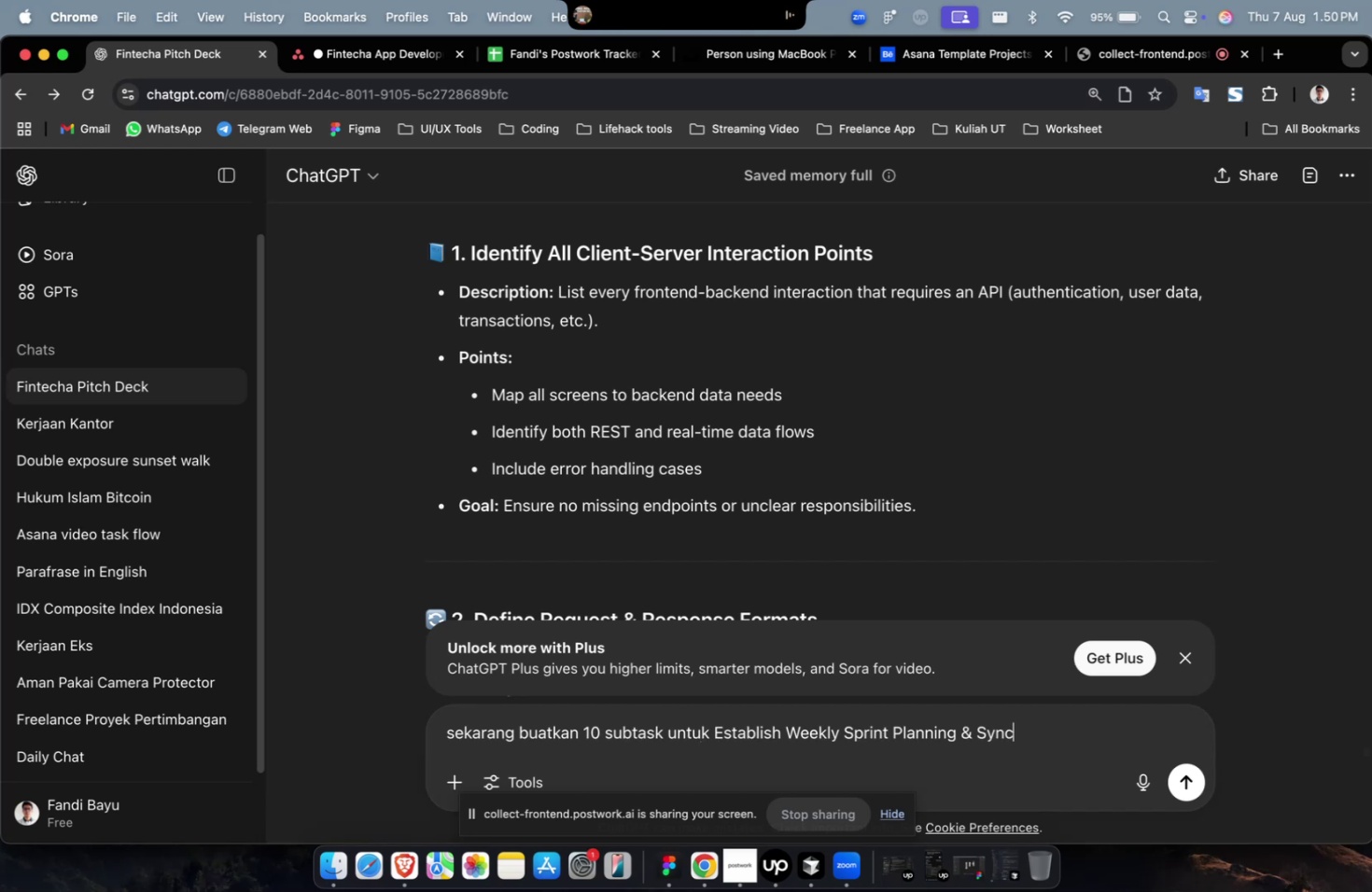 
key(Enter)
 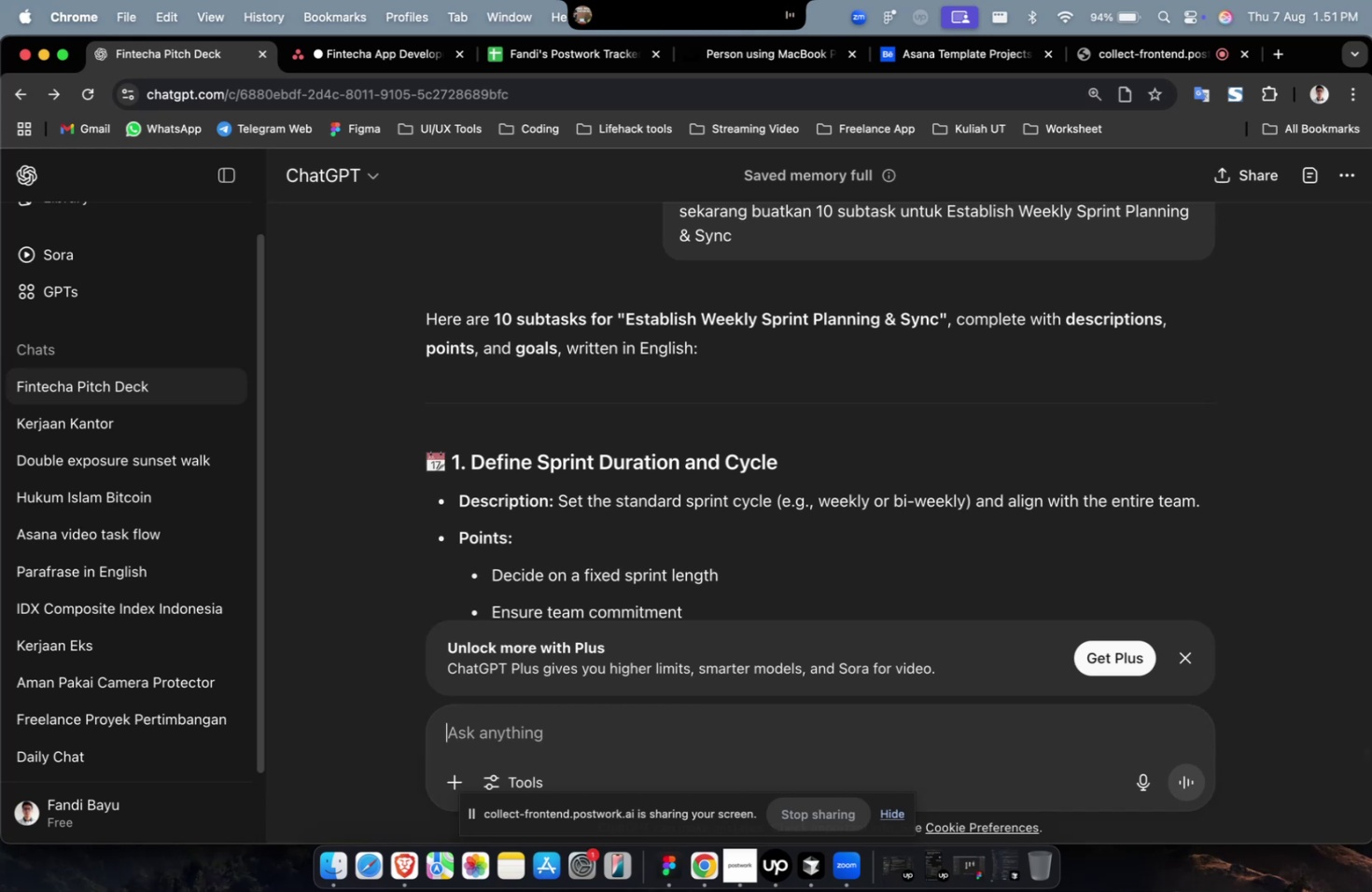 
wait(60.21)
 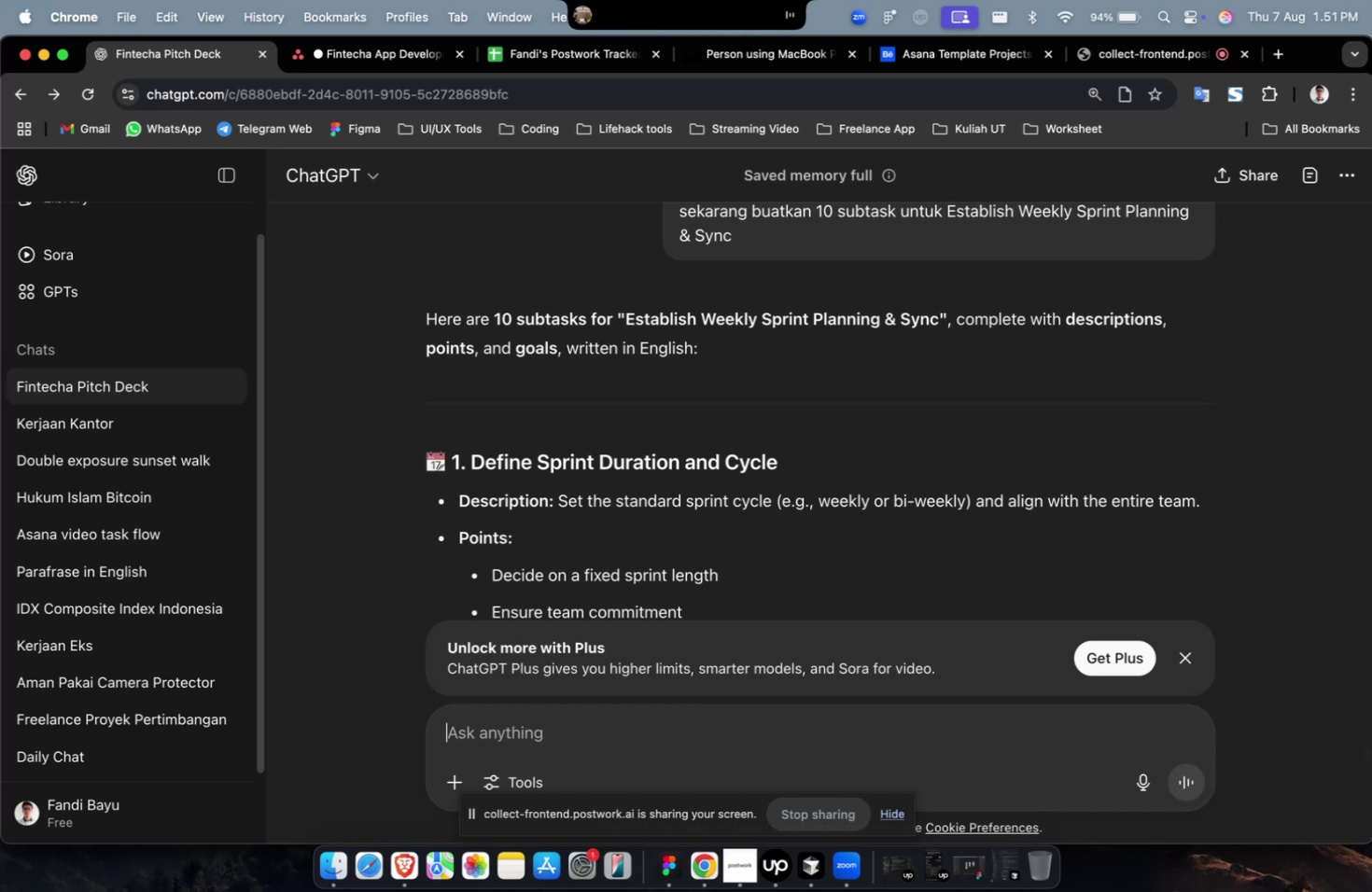 
scroll: coordinate [929, 484], scroll_direction: down, amount: 53.0
 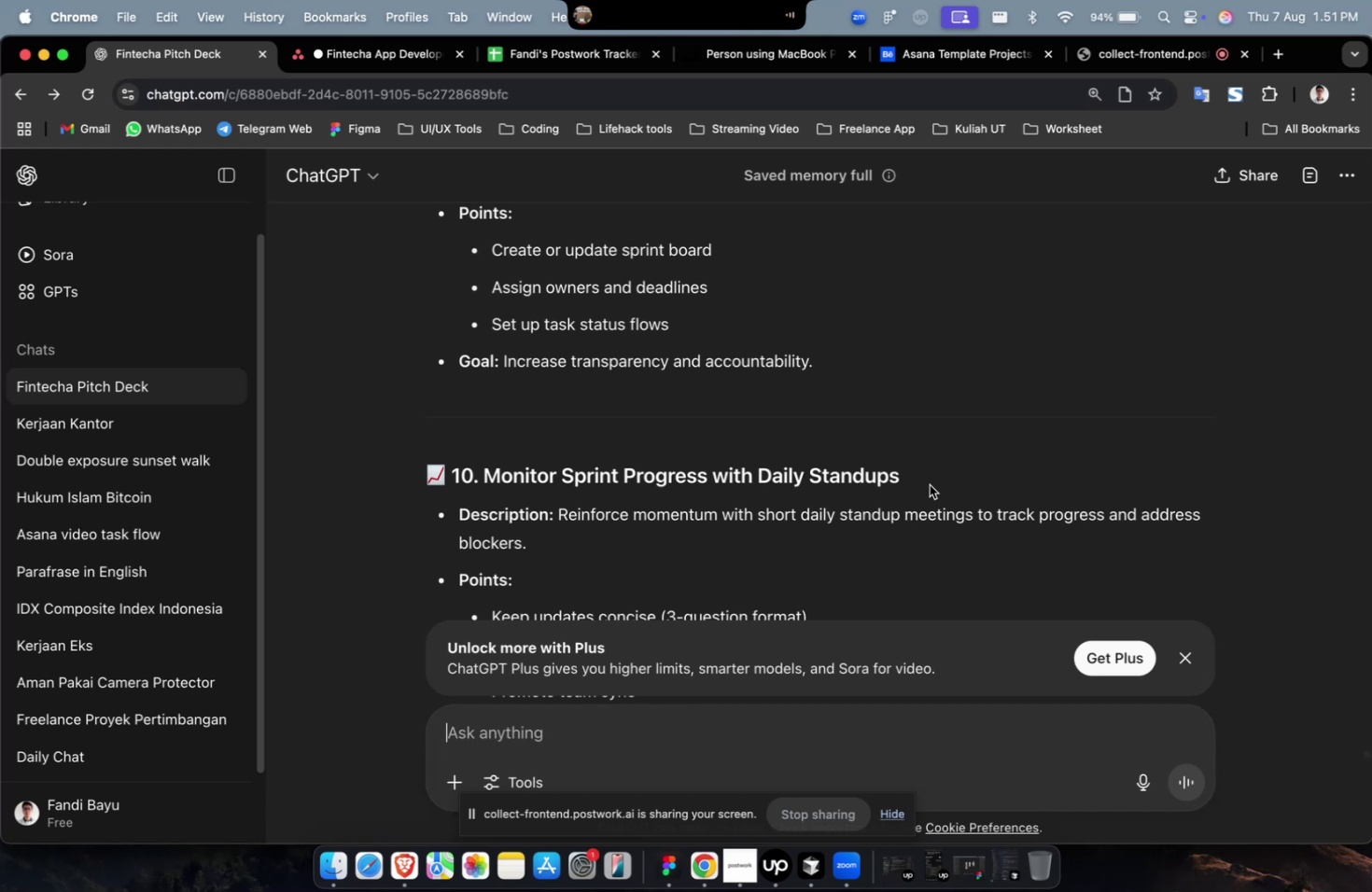 
wait(6.98)
 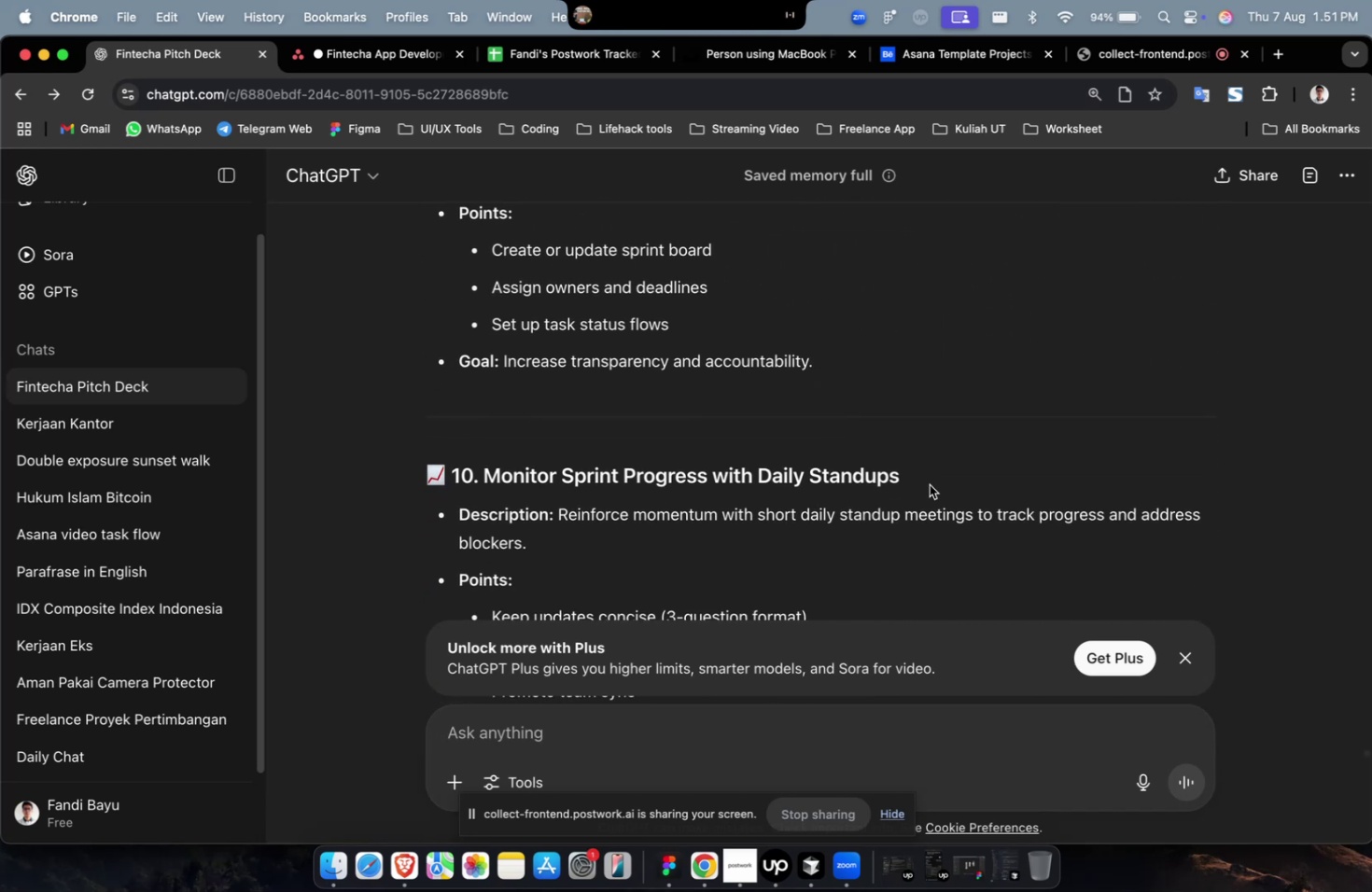 
scroll: coordinate [929, 484], scroll_direction: down, amount: 11.0
 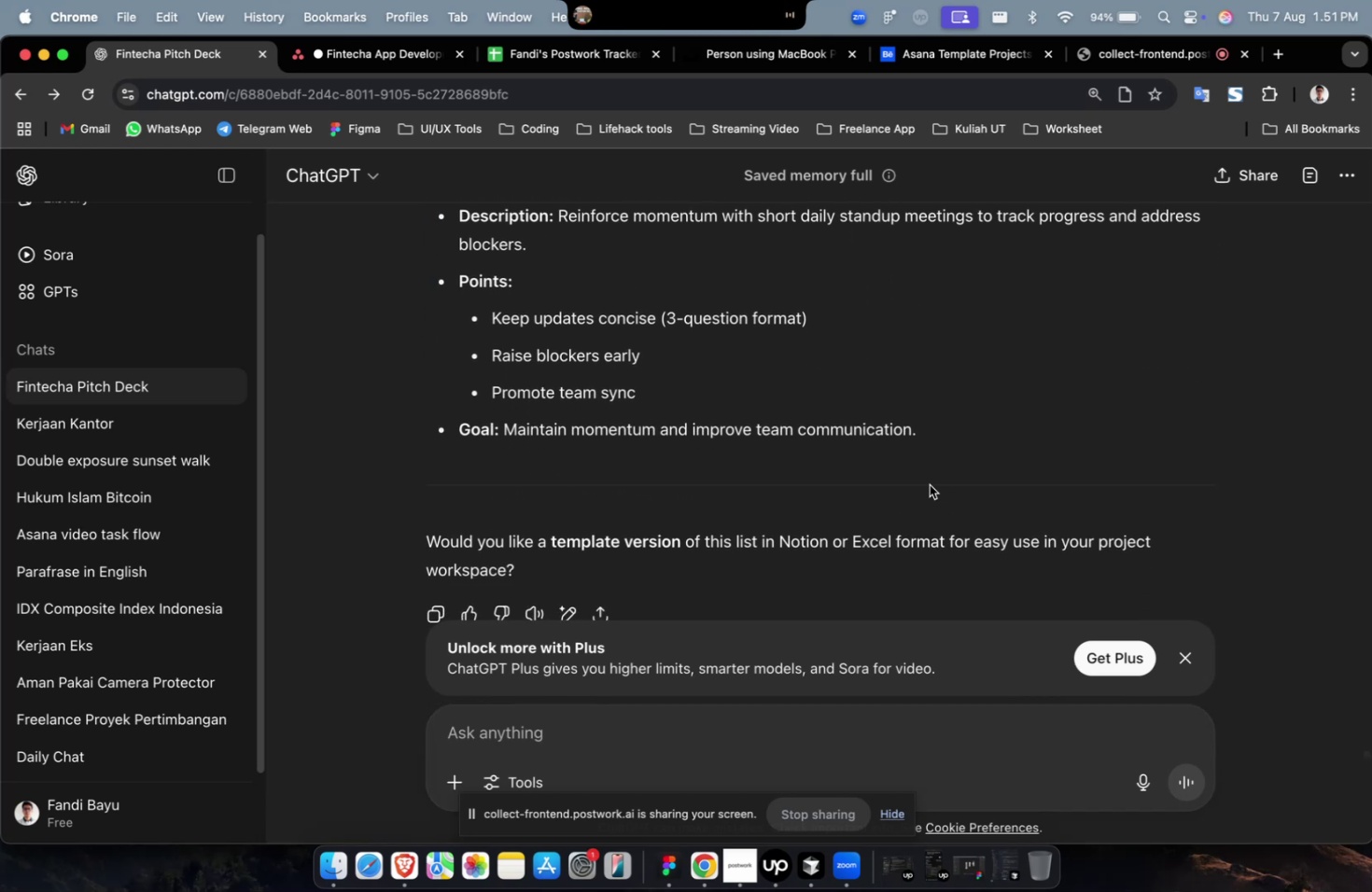 
scroll: coordinate [929, 484], scroll_direction: up, amount: 4.0
 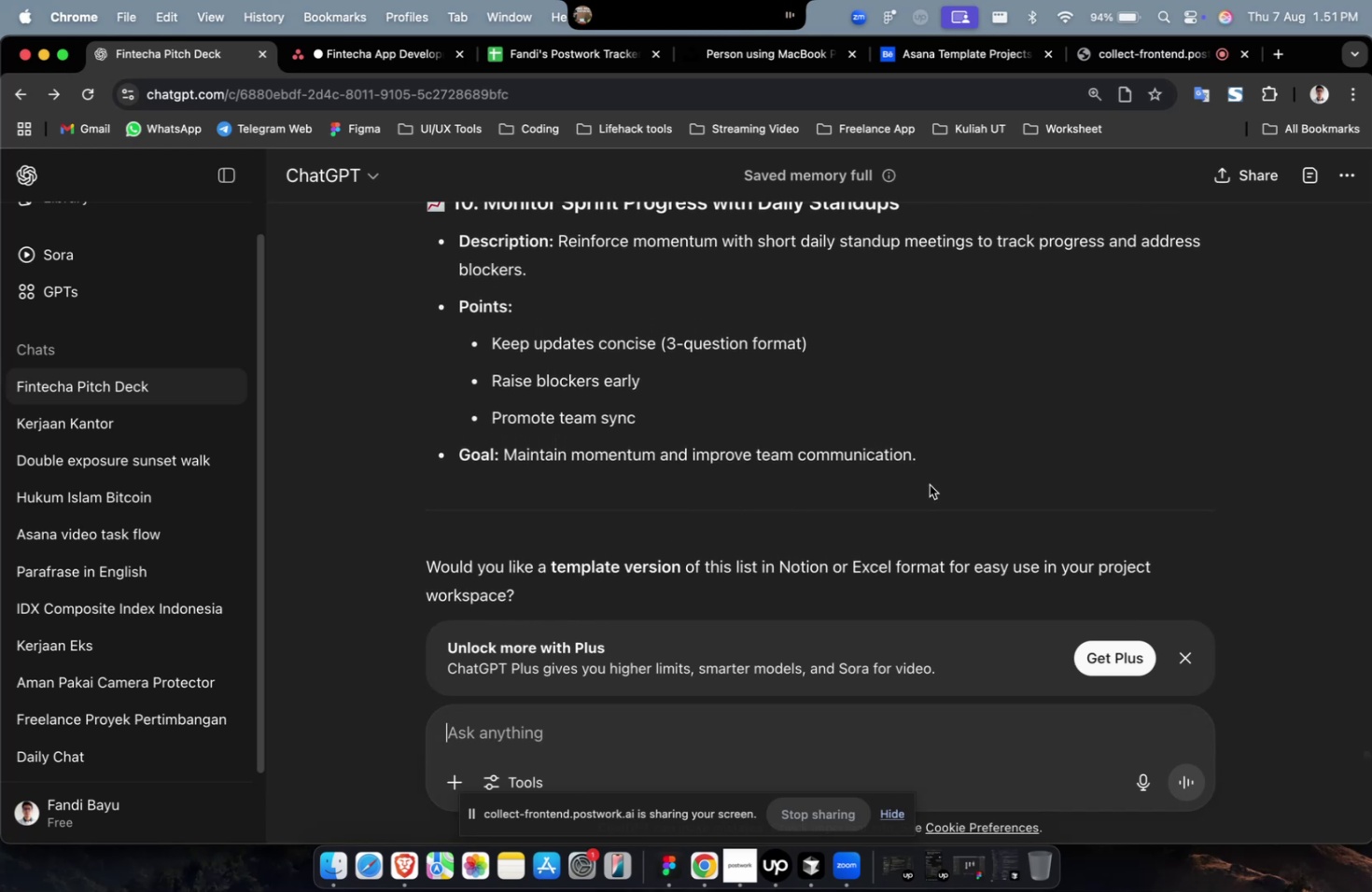 
wait(6.67)
 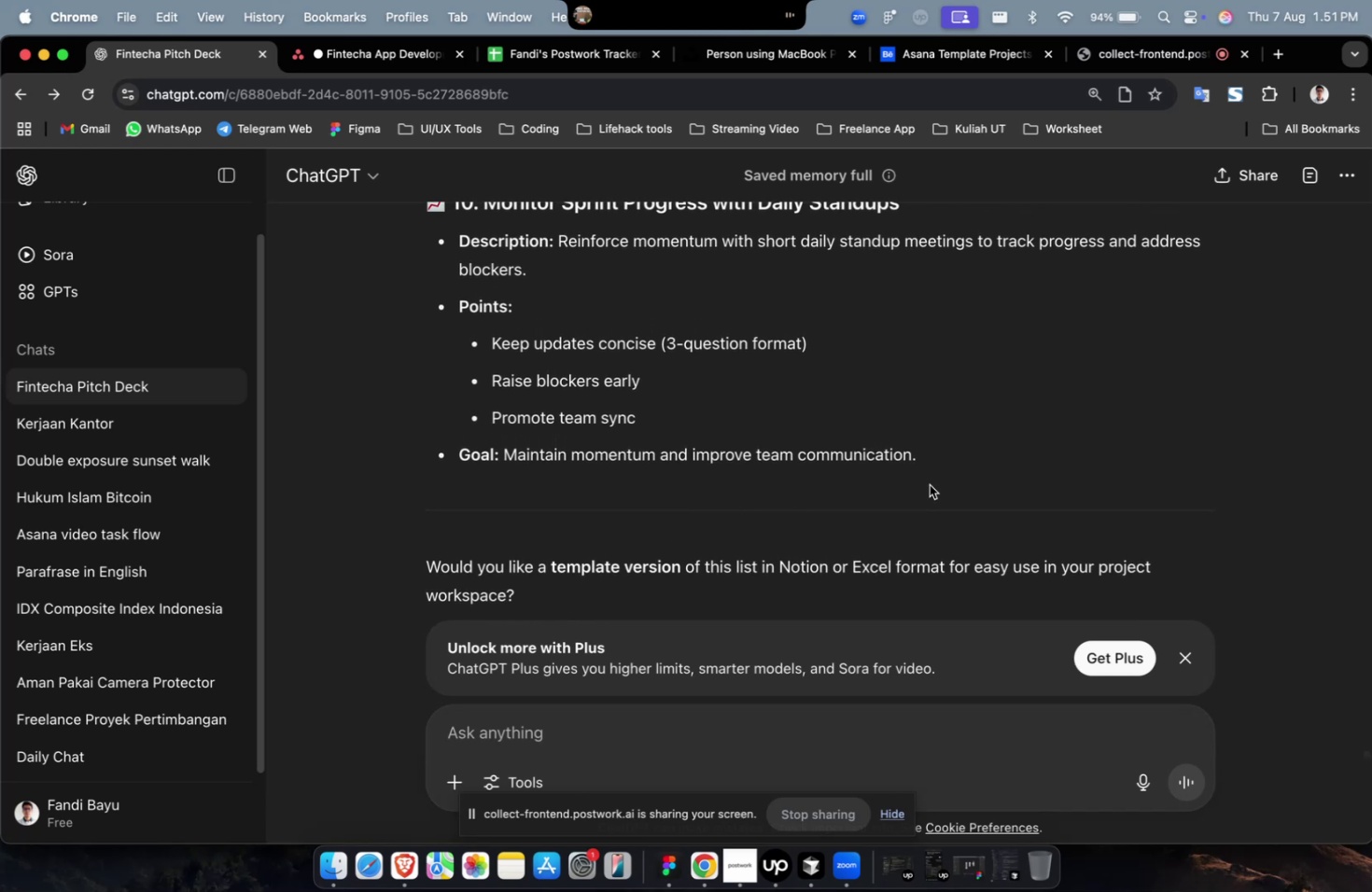 
scroll: coordinate [929, 484], scroll_direction: down, amount: 2.0
 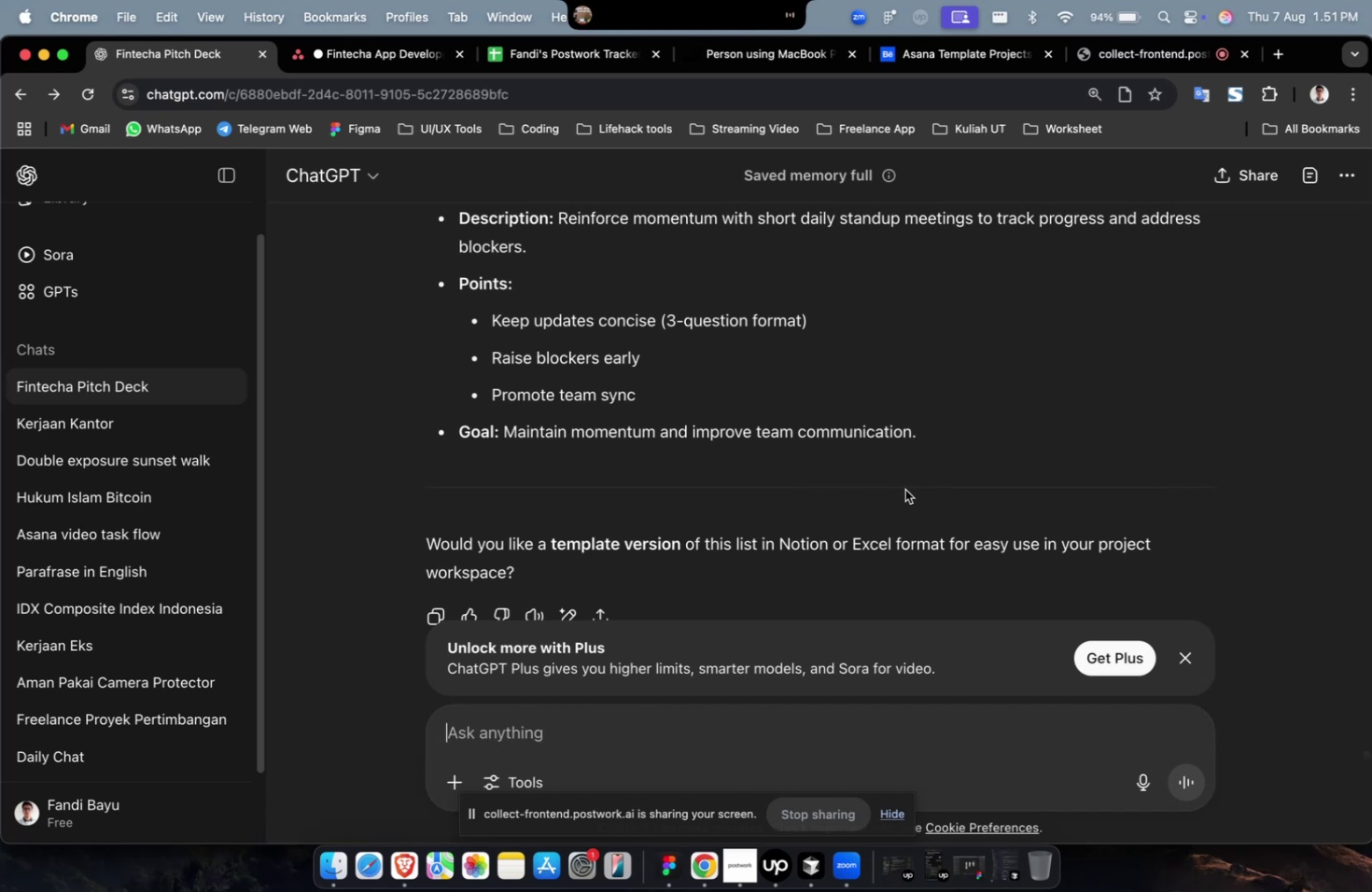 
wait(5.71)
 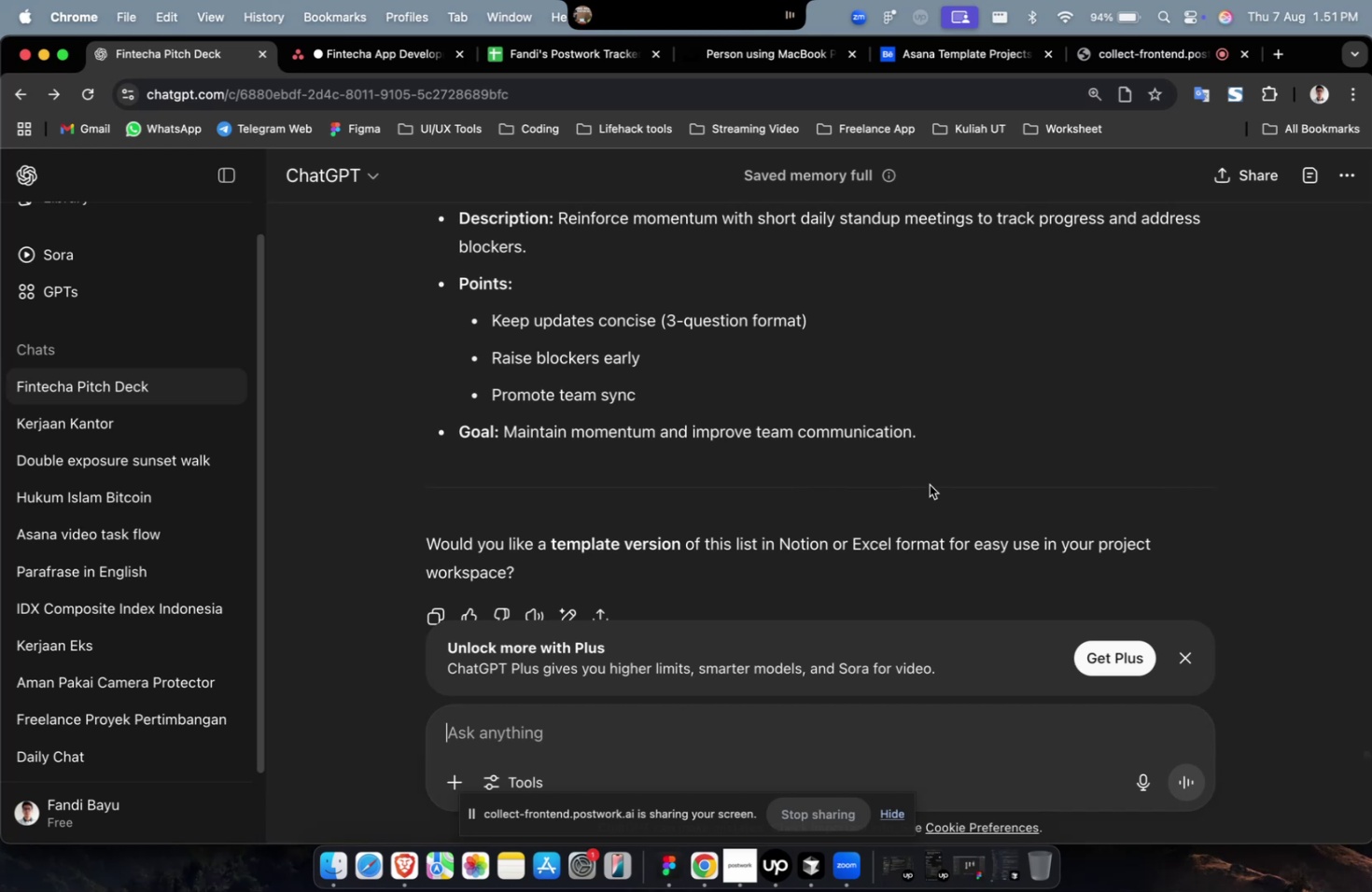 
scroll: coordinate [904, 489], scroll_direction: down, amount: 1.0
 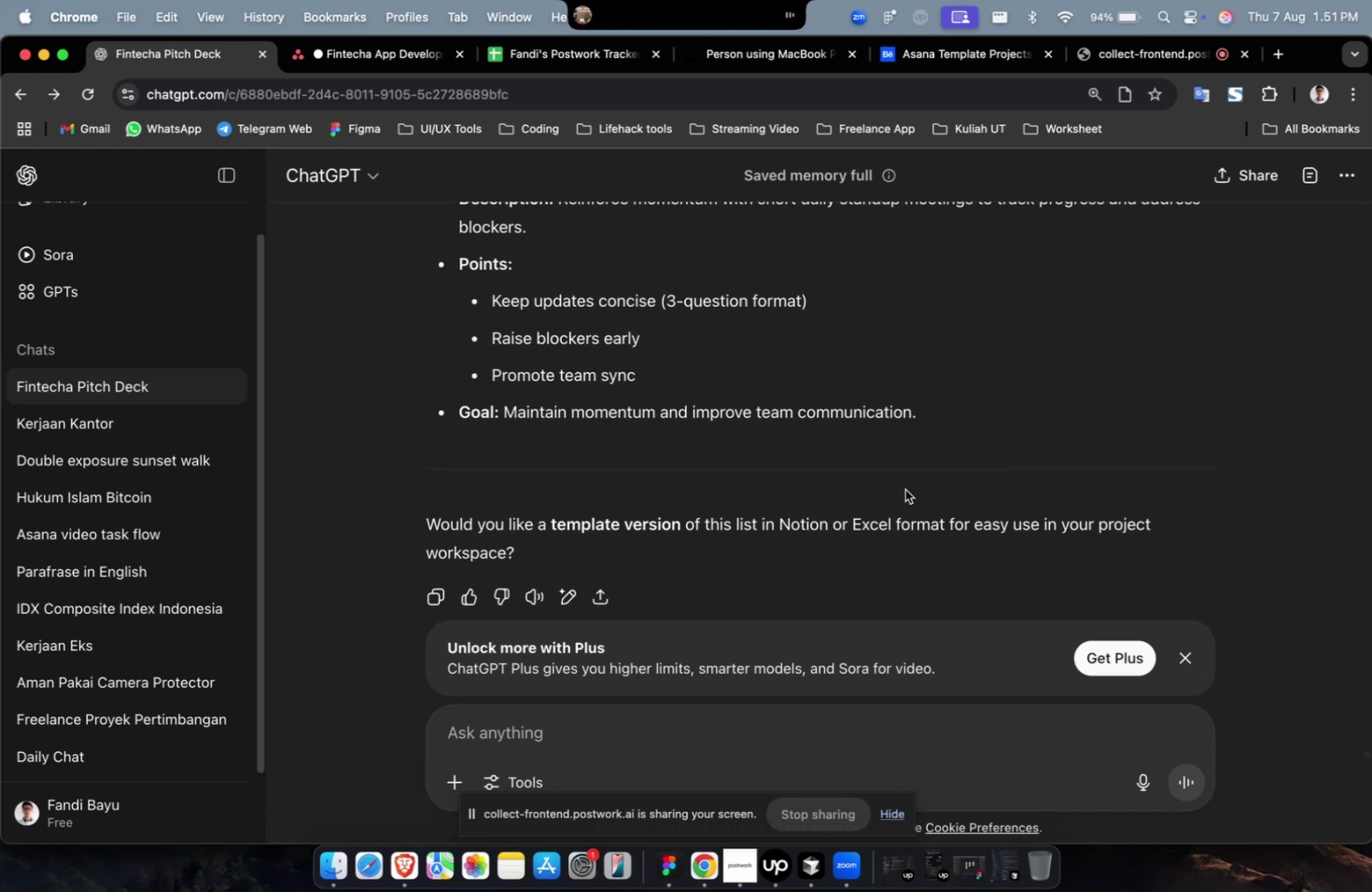 
scroll: coordinate [810, 449], scroll_direction: up, amount: 106.0
 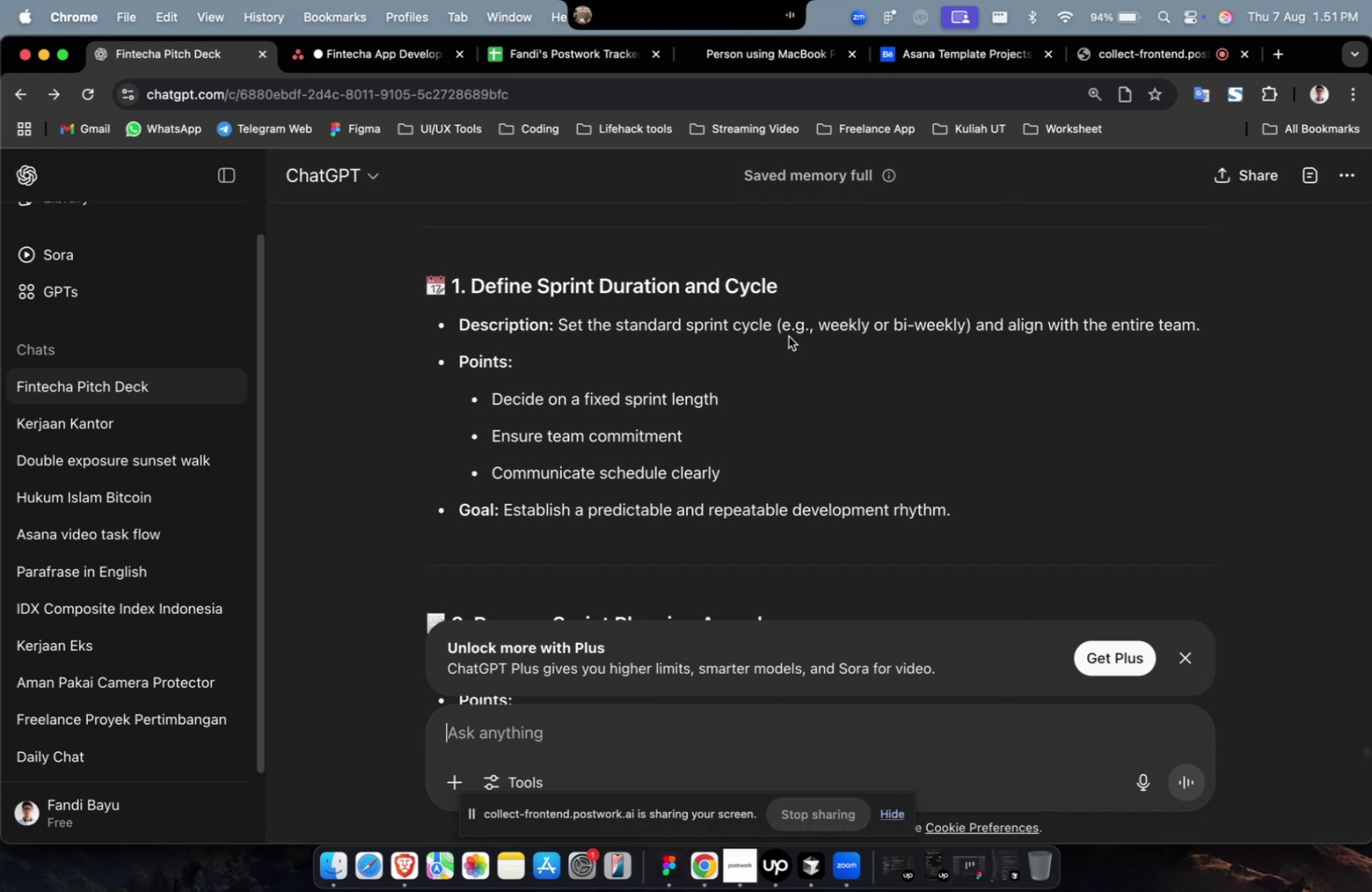 
left_click_drag(start_coordinate=[795, 278], to_coordinate=[469, 299])
 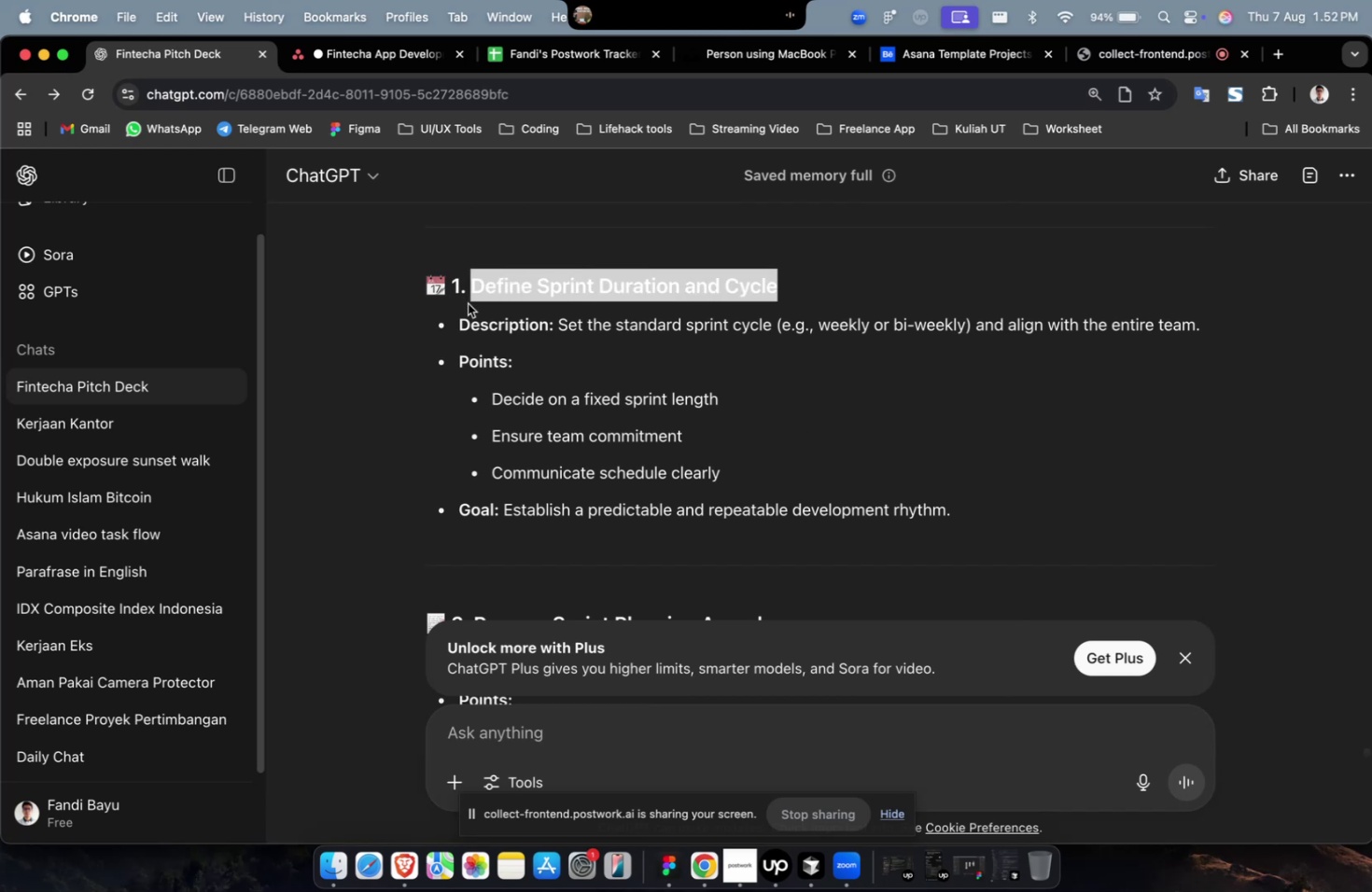 
key(Meta+CommandLeft)
 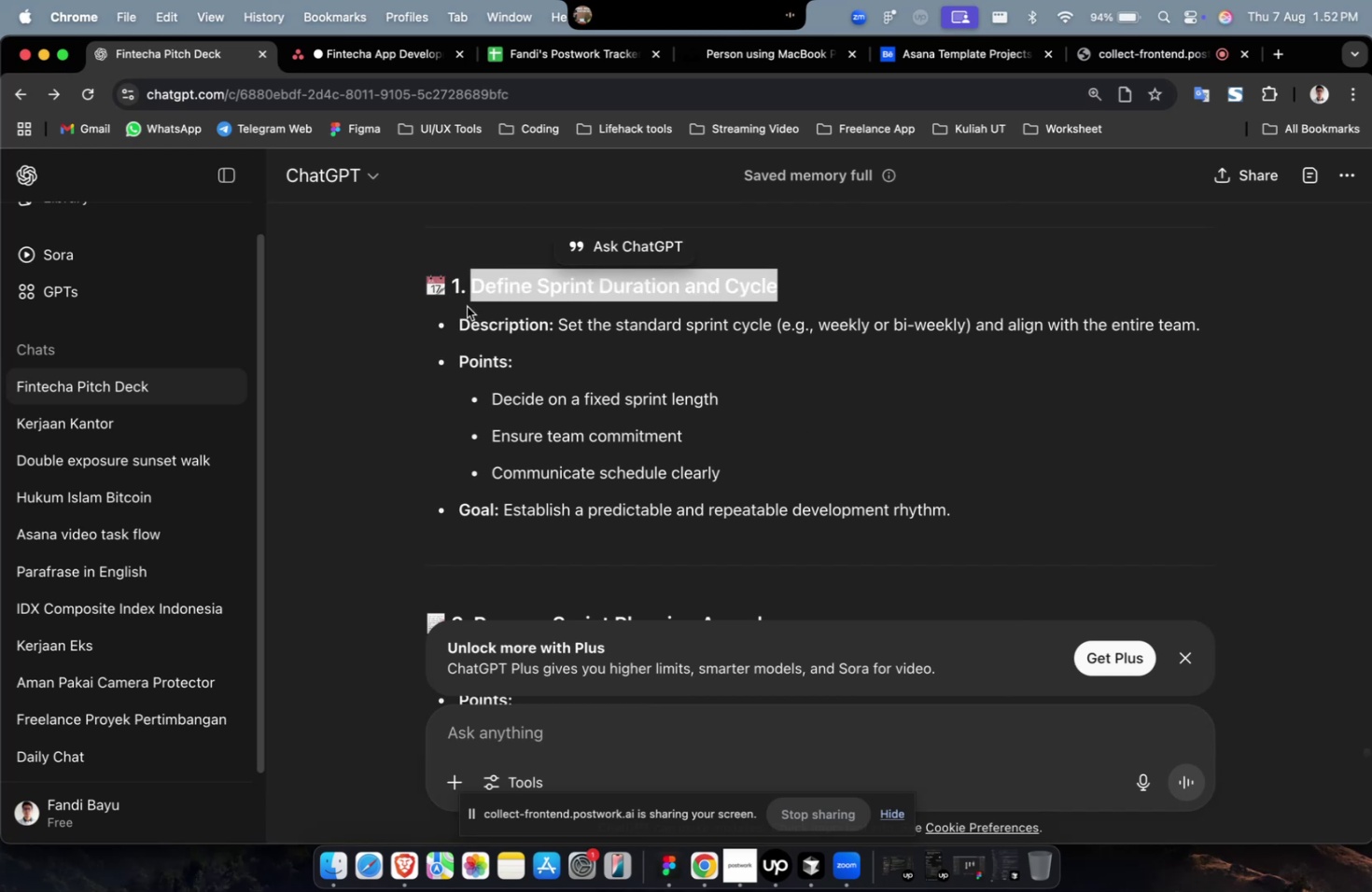 
key(Meta+C)
 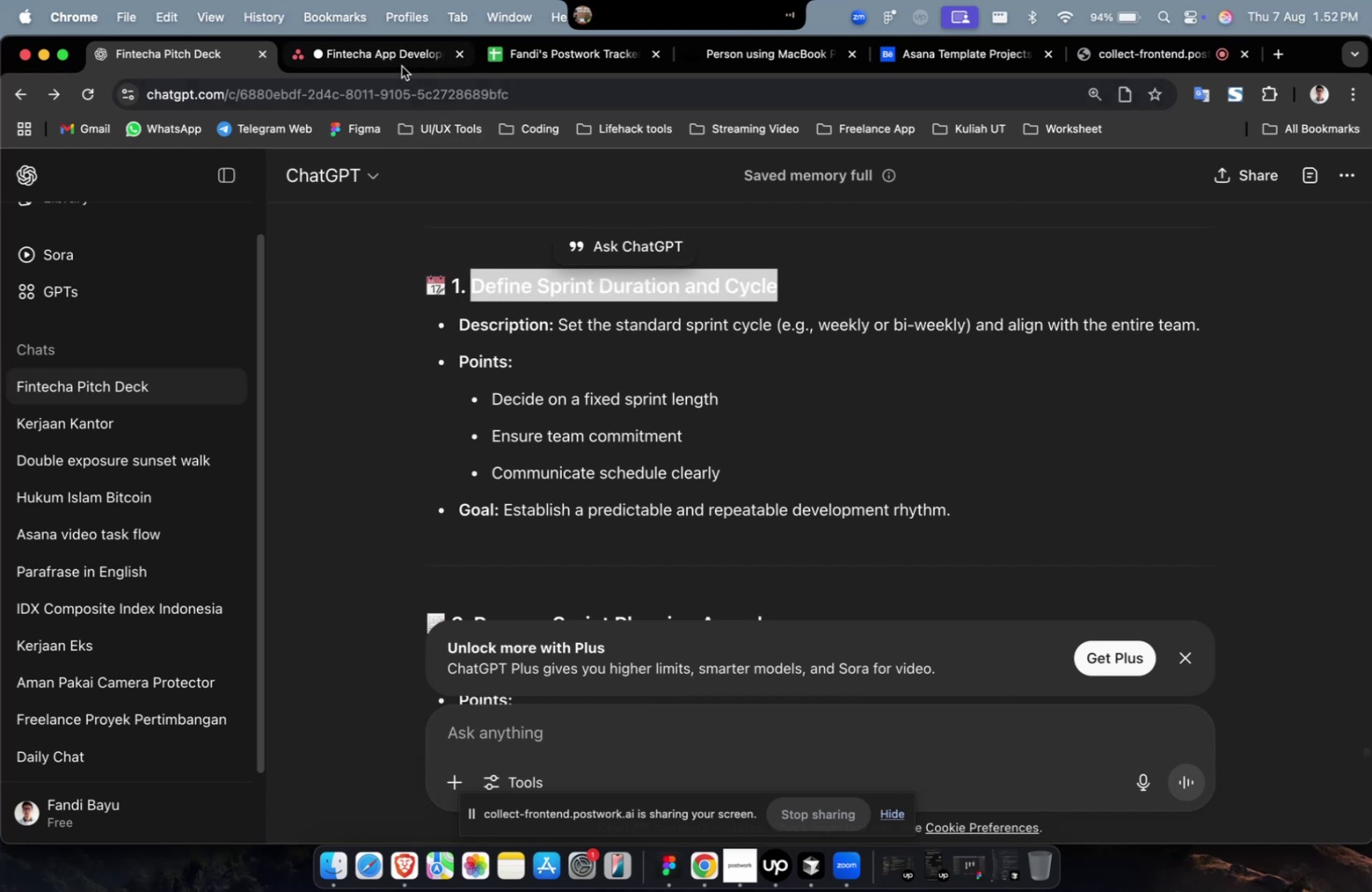 
left_click([400, 65])
 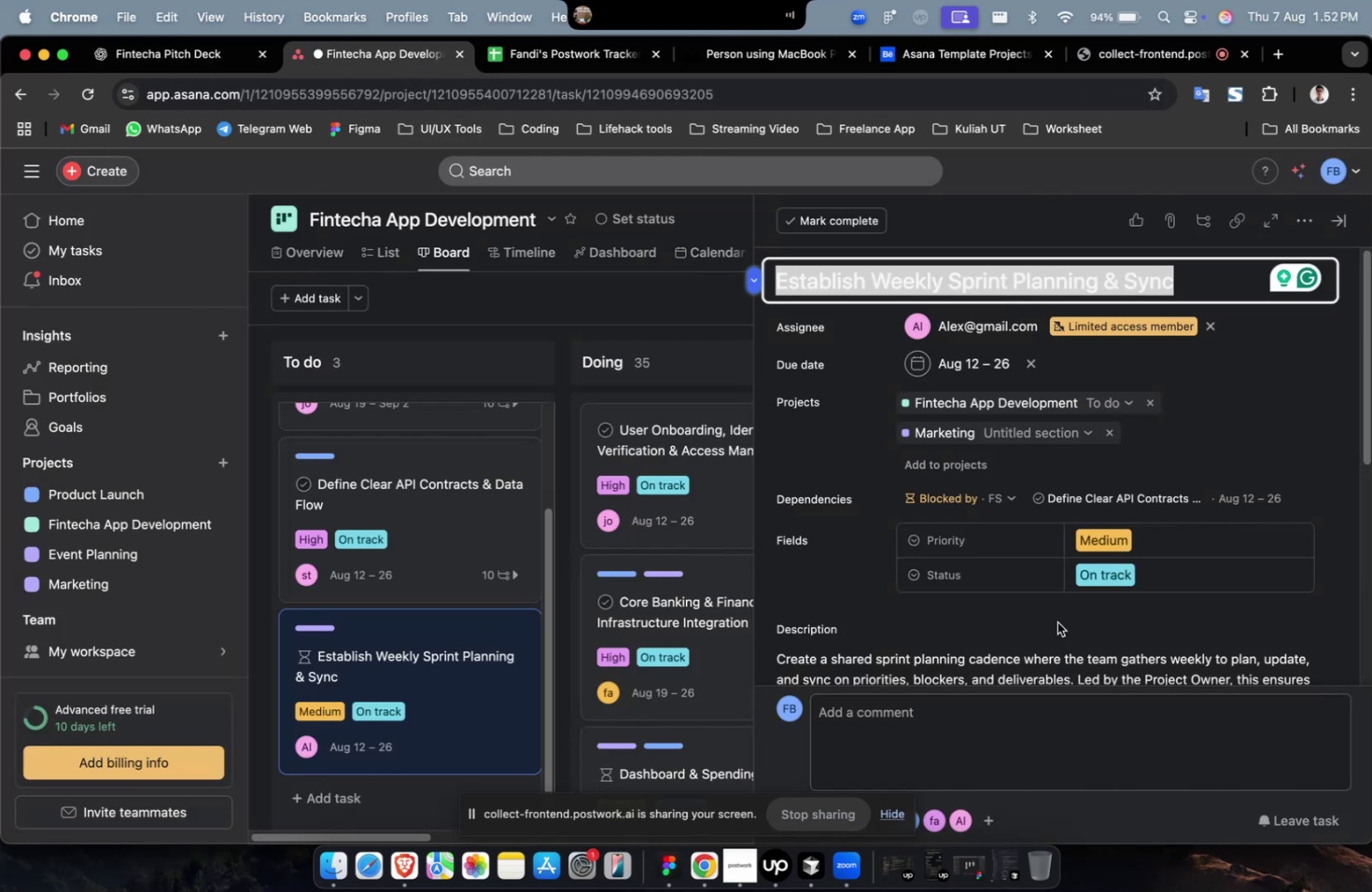 
scroll: coordinate [1065, 628], scroll_direction: down, amount: 22.0
 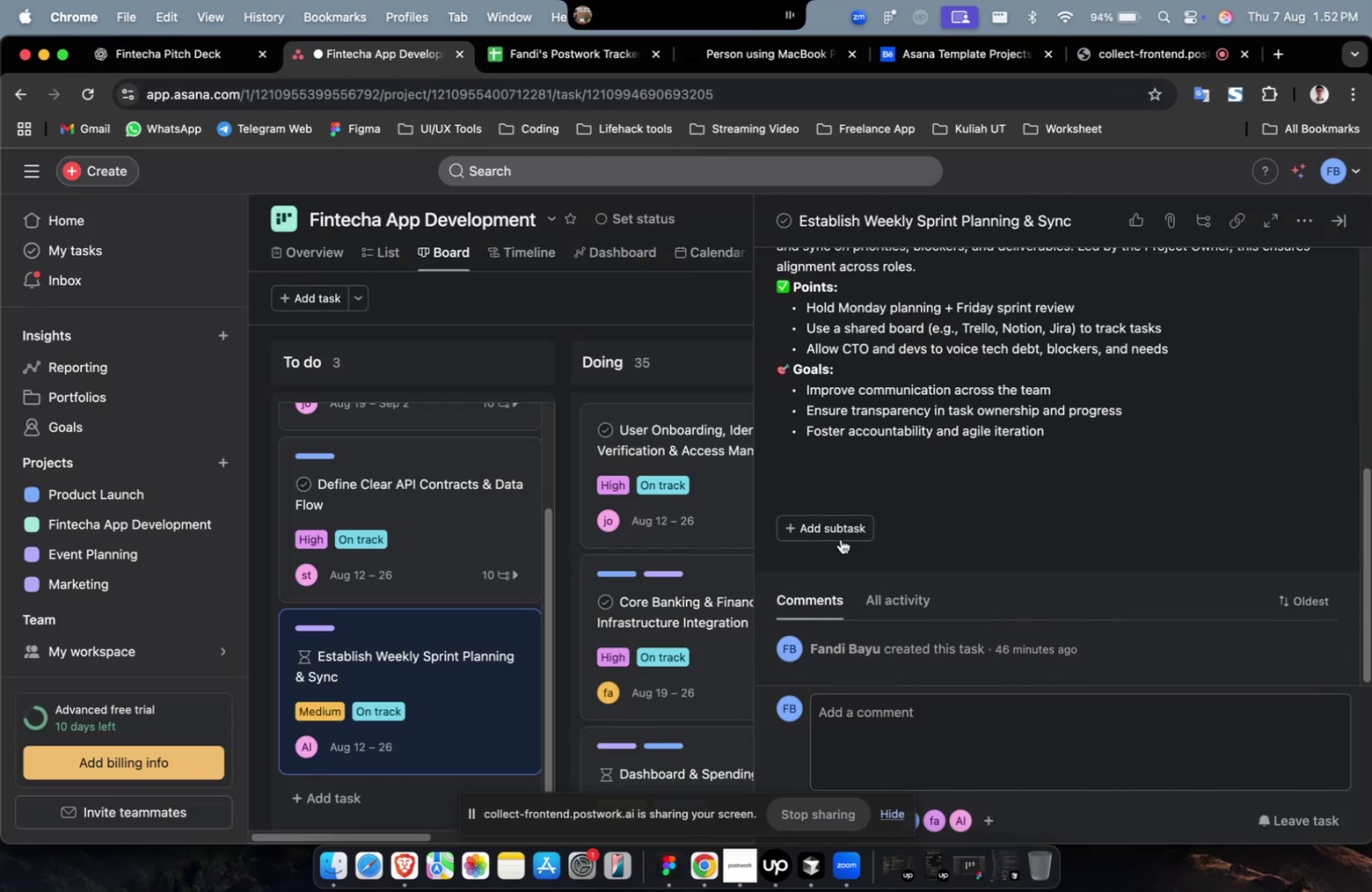 
left_click([835, 531])
 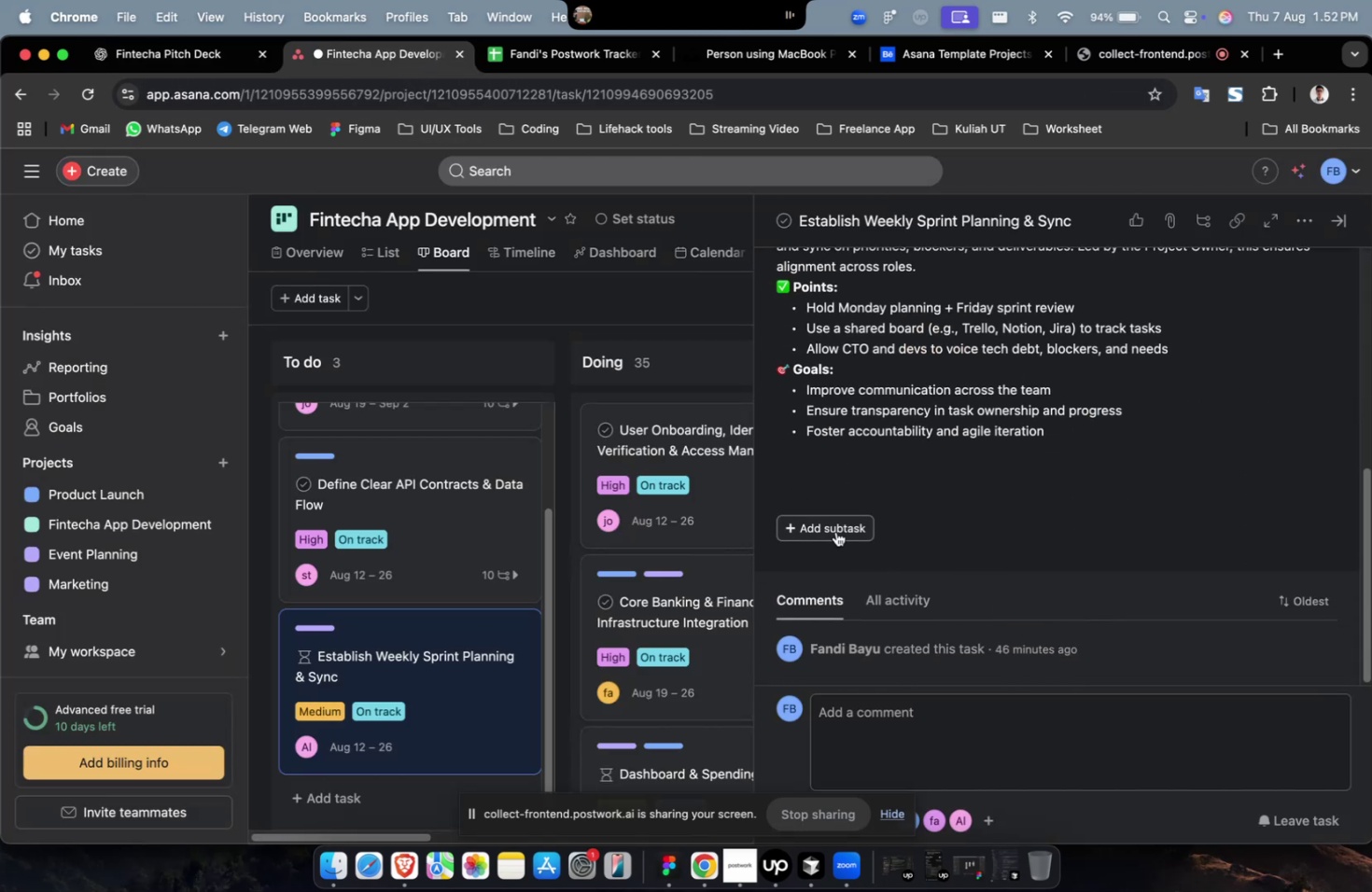 
key(Meta+V)
 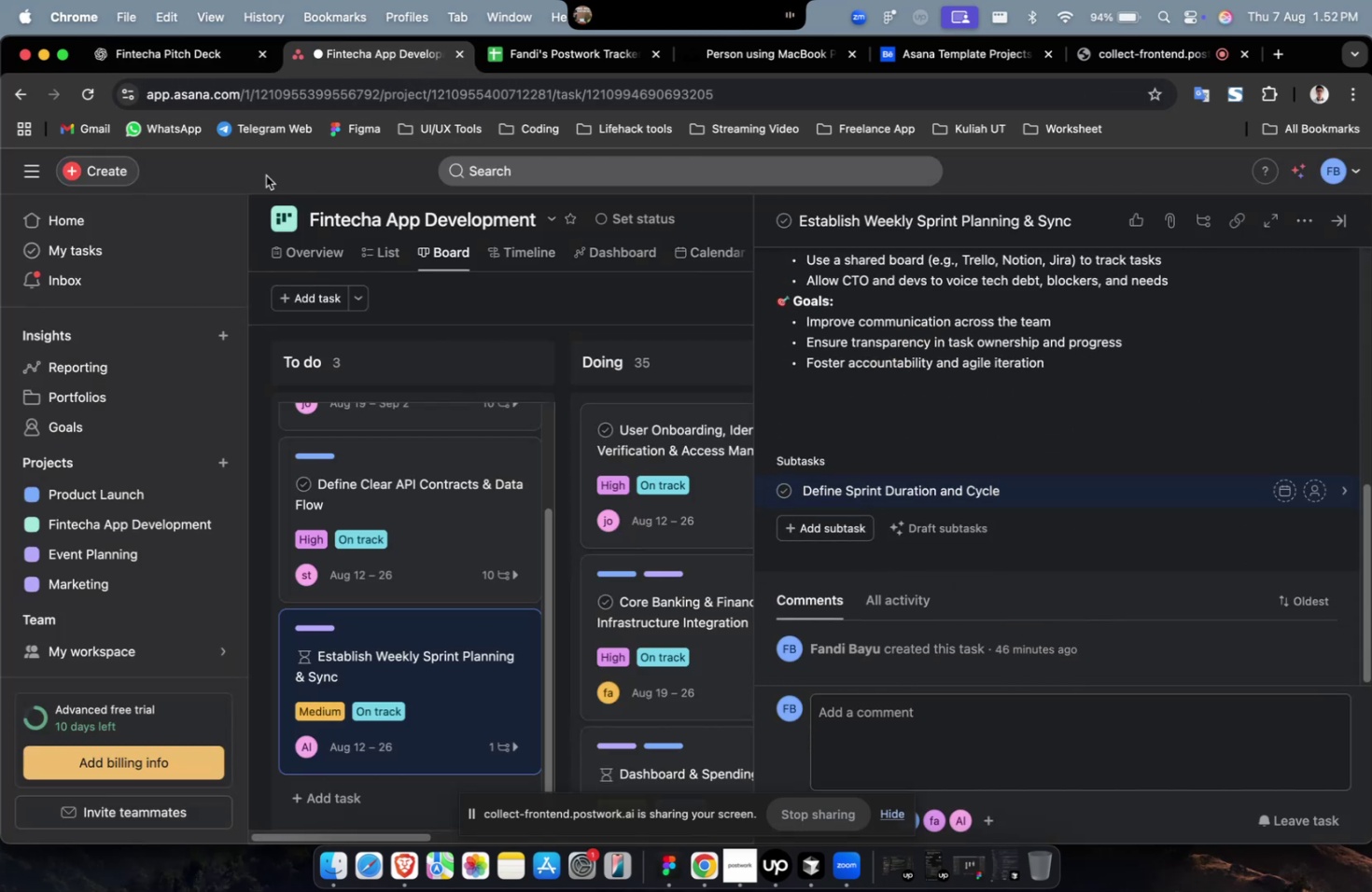 
left_click([168, 67])
 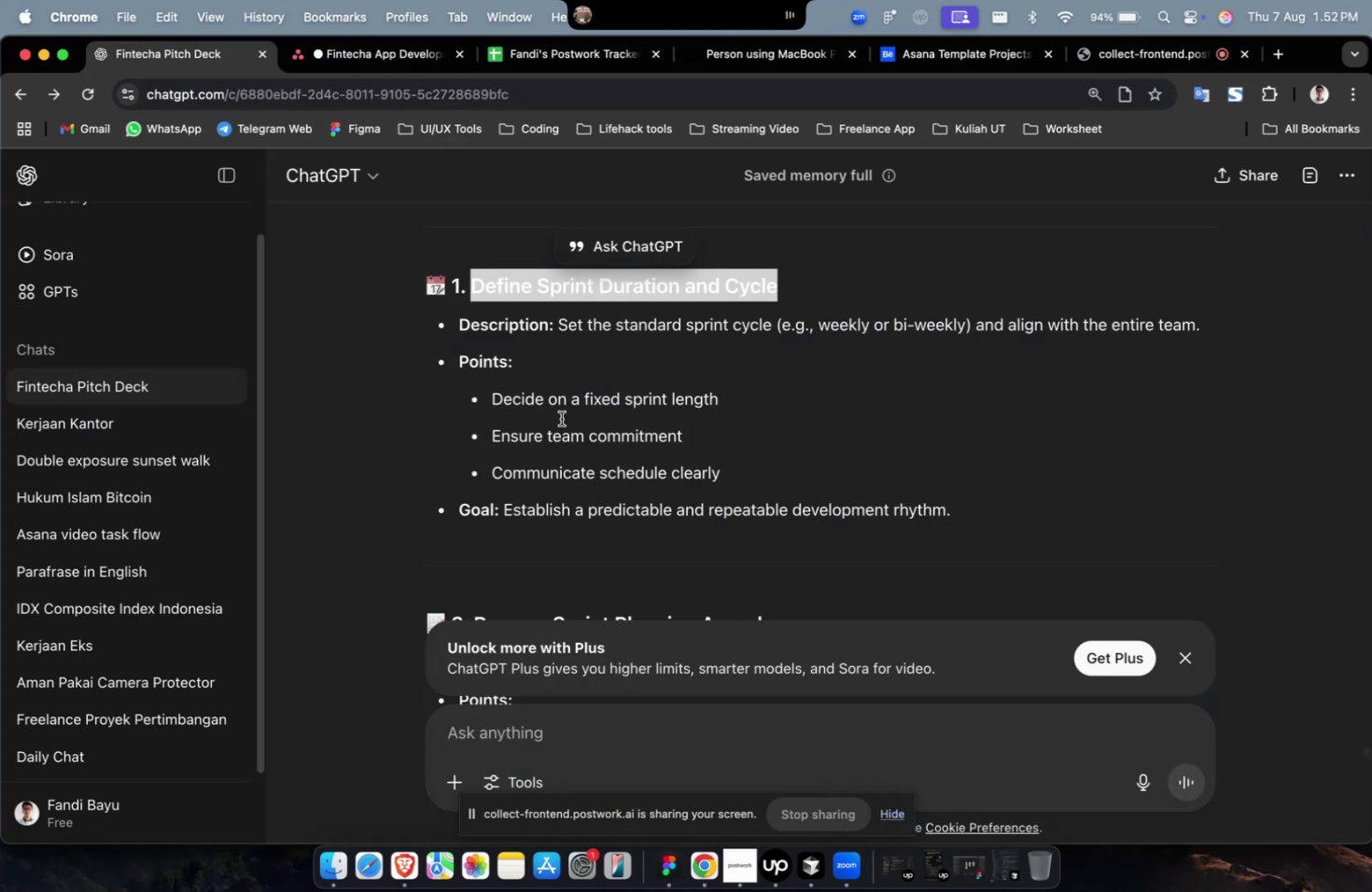 
scroll: coordinate [616, 485], scroll_direction: down, amount: 4.0
 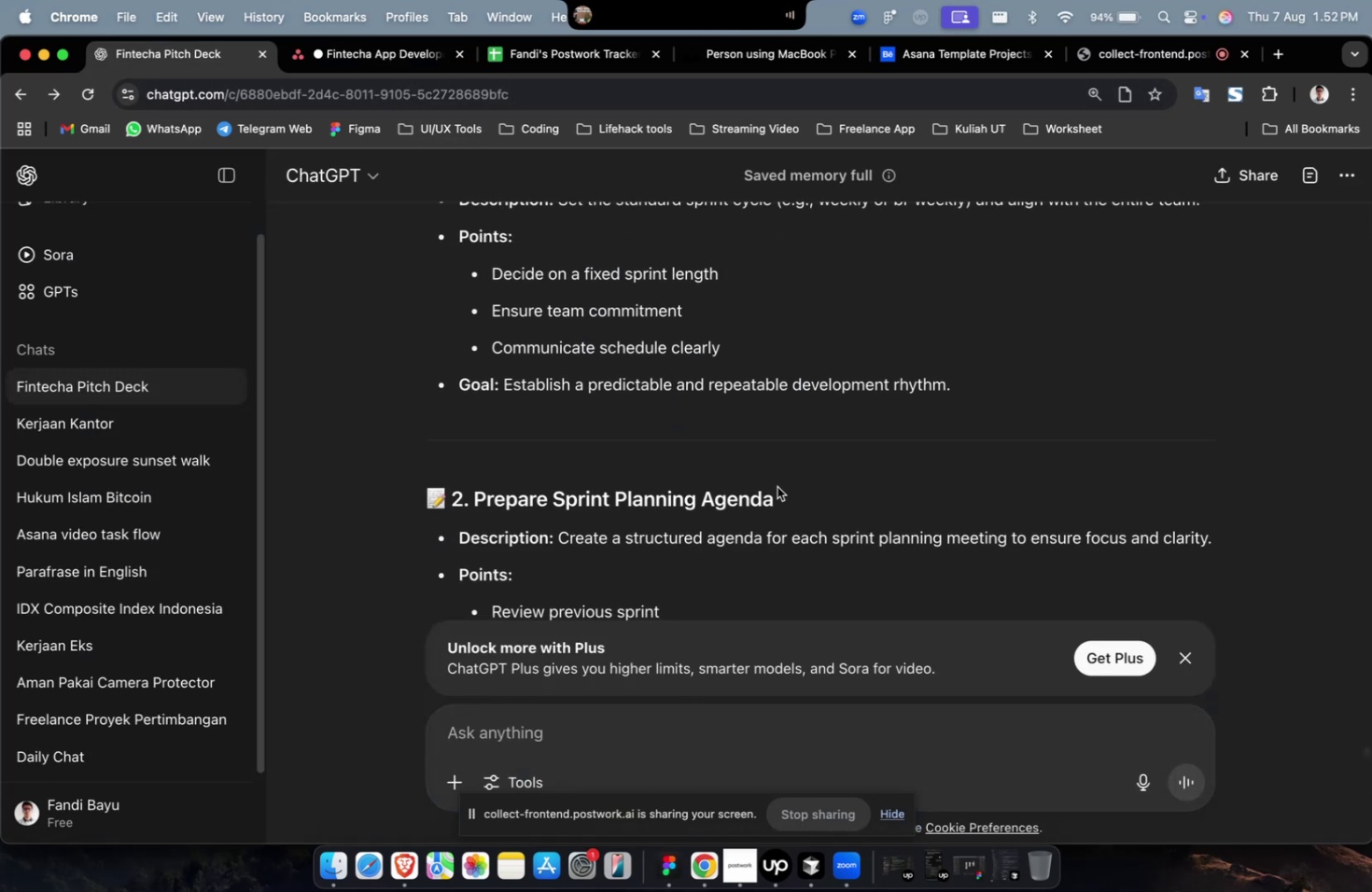 
left_click_drag(start_coordinate=[797, 495], to_coordinate=[476, 497])
 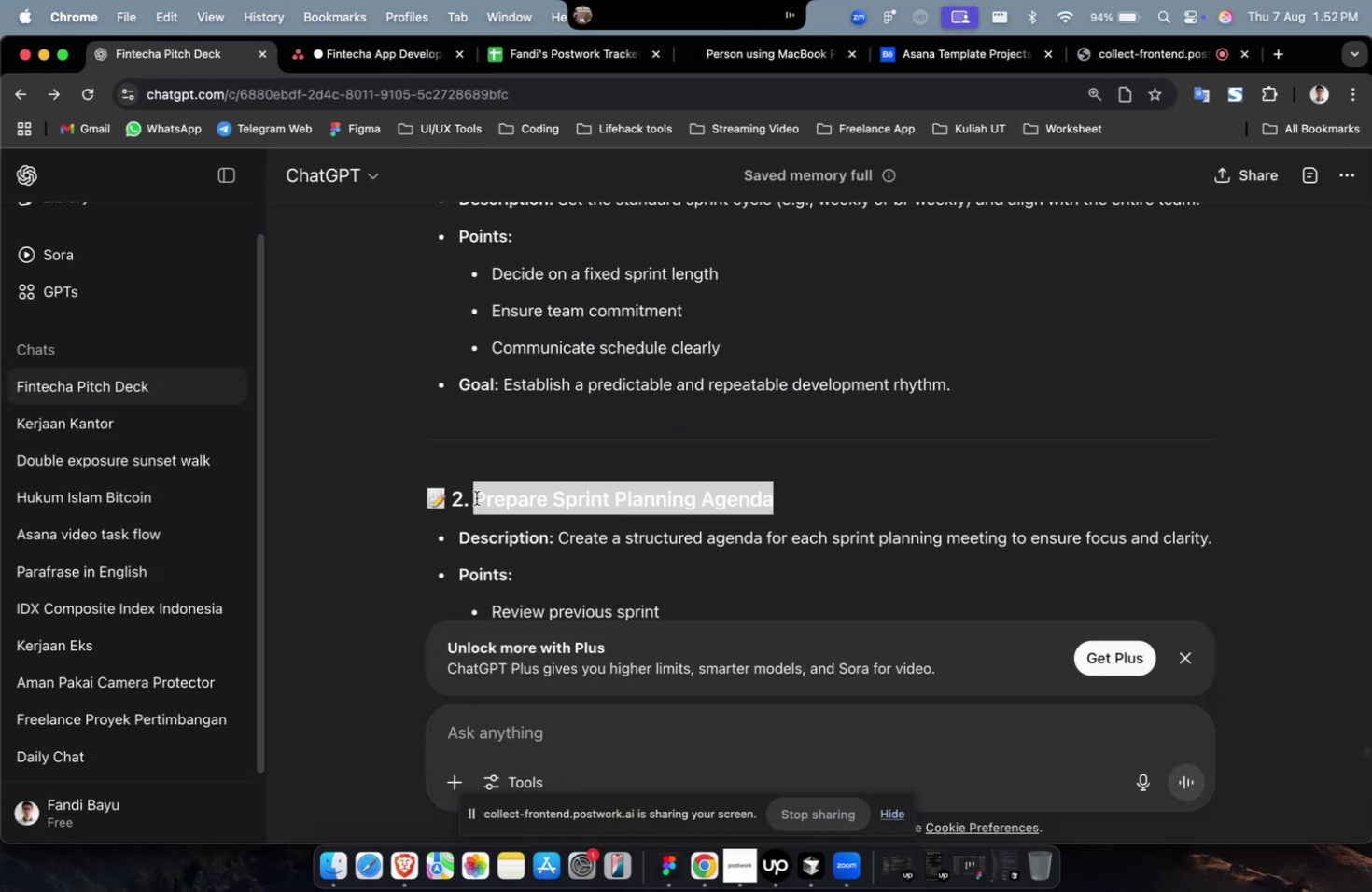 
key(Meta+CommandLeft)
 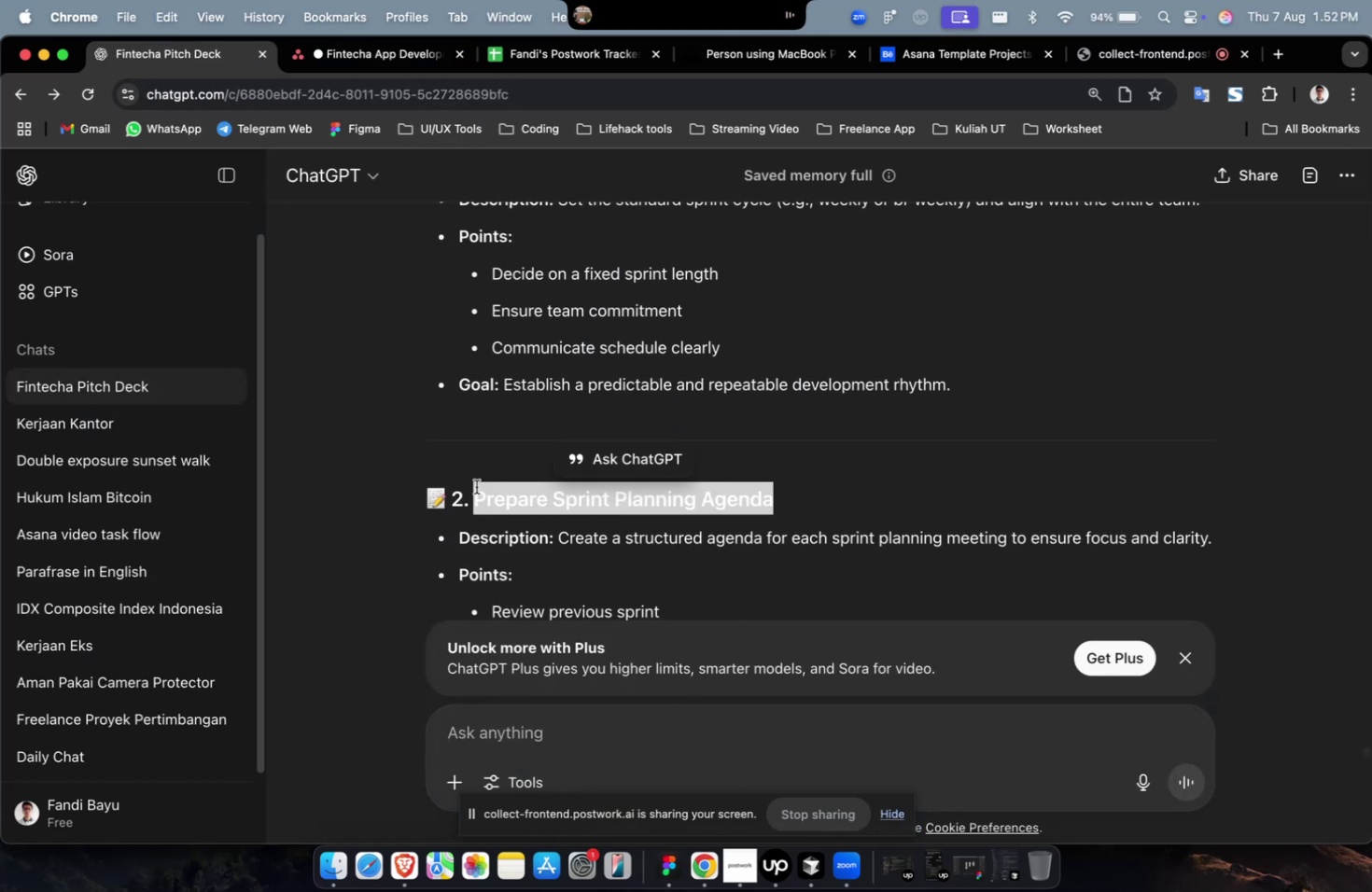 
key(Meta+C)
 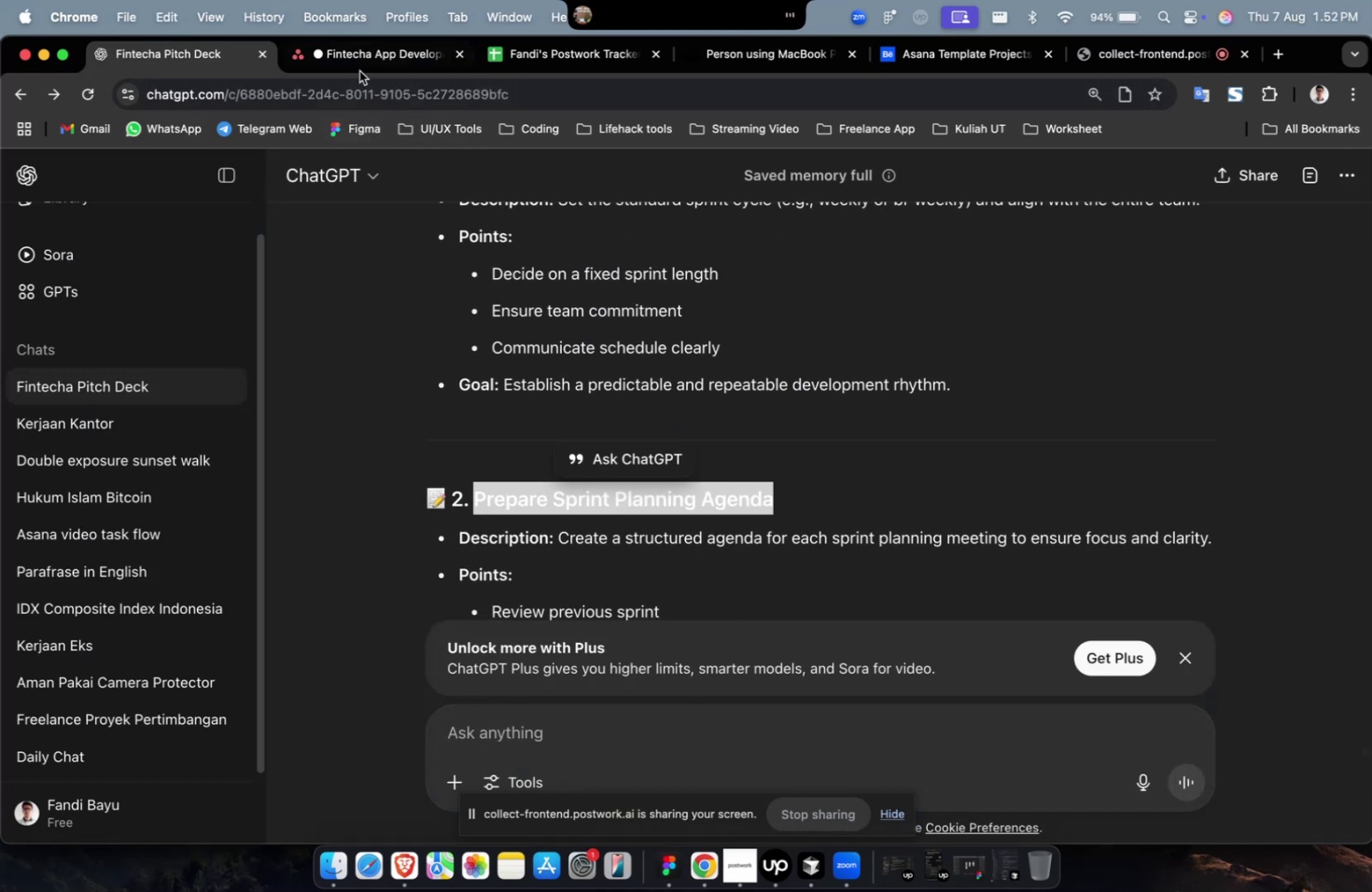 
left_click([360, 71])
 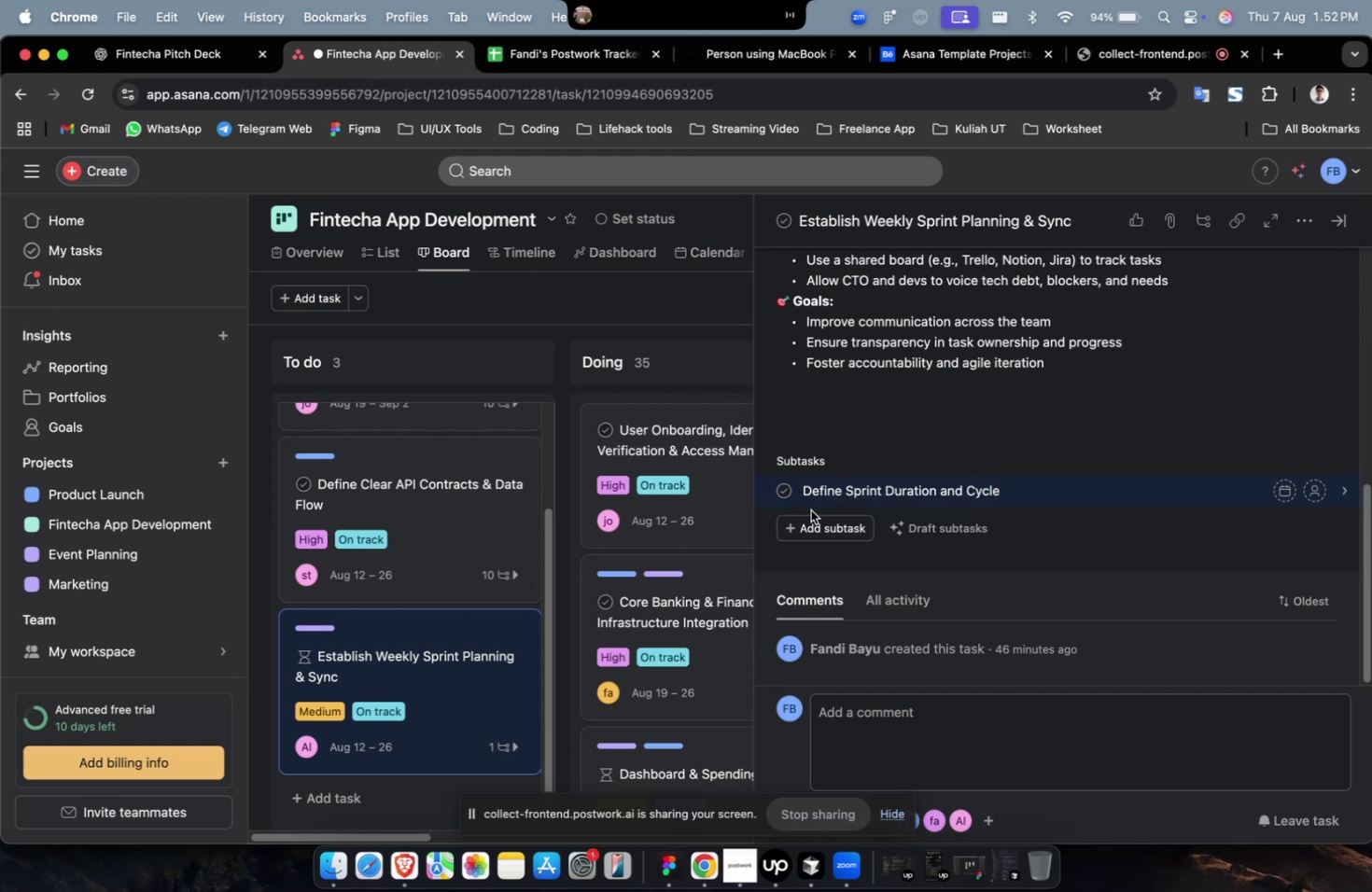 
left_click([814, 520])
 